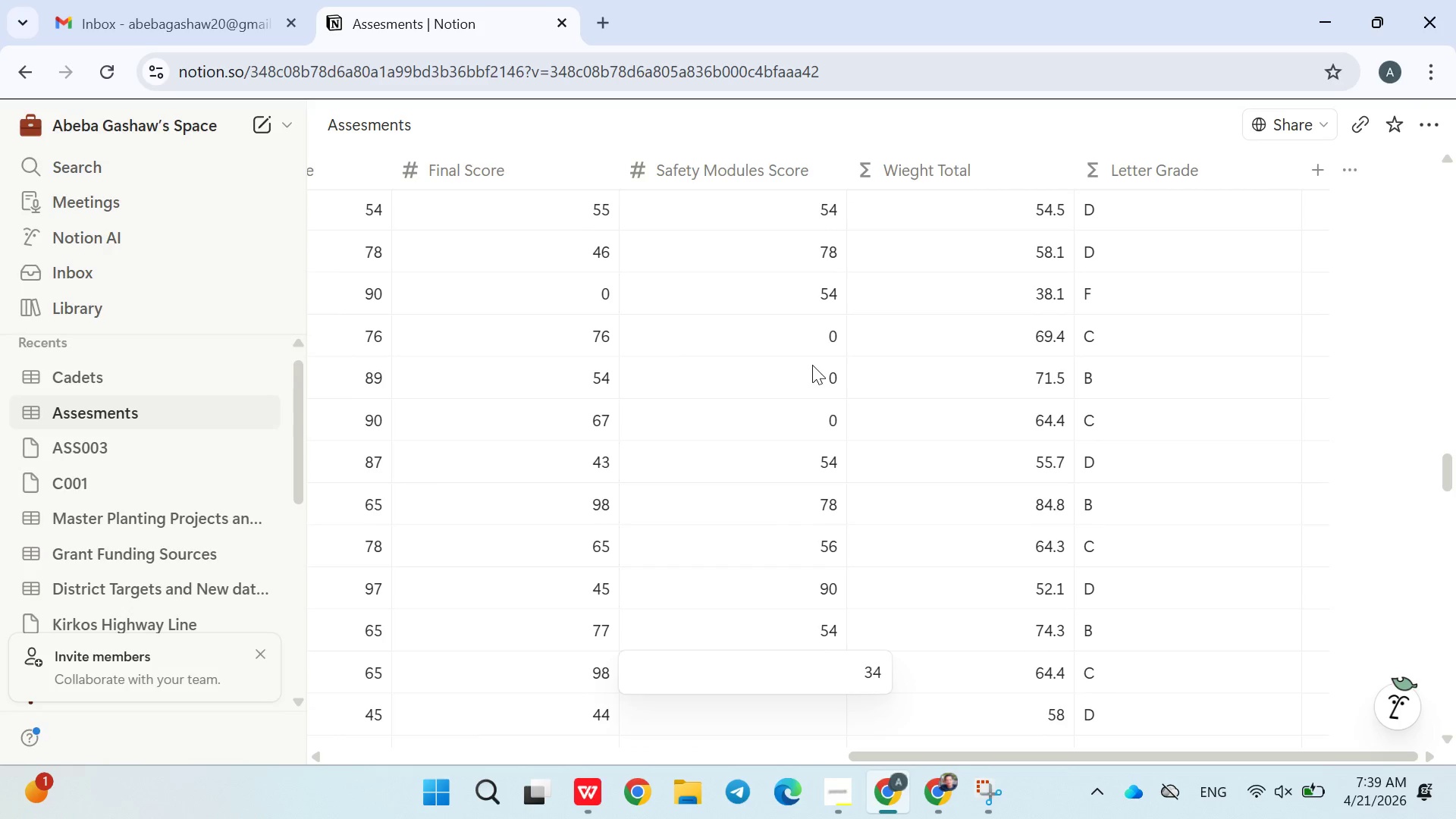 
key(Enter)
 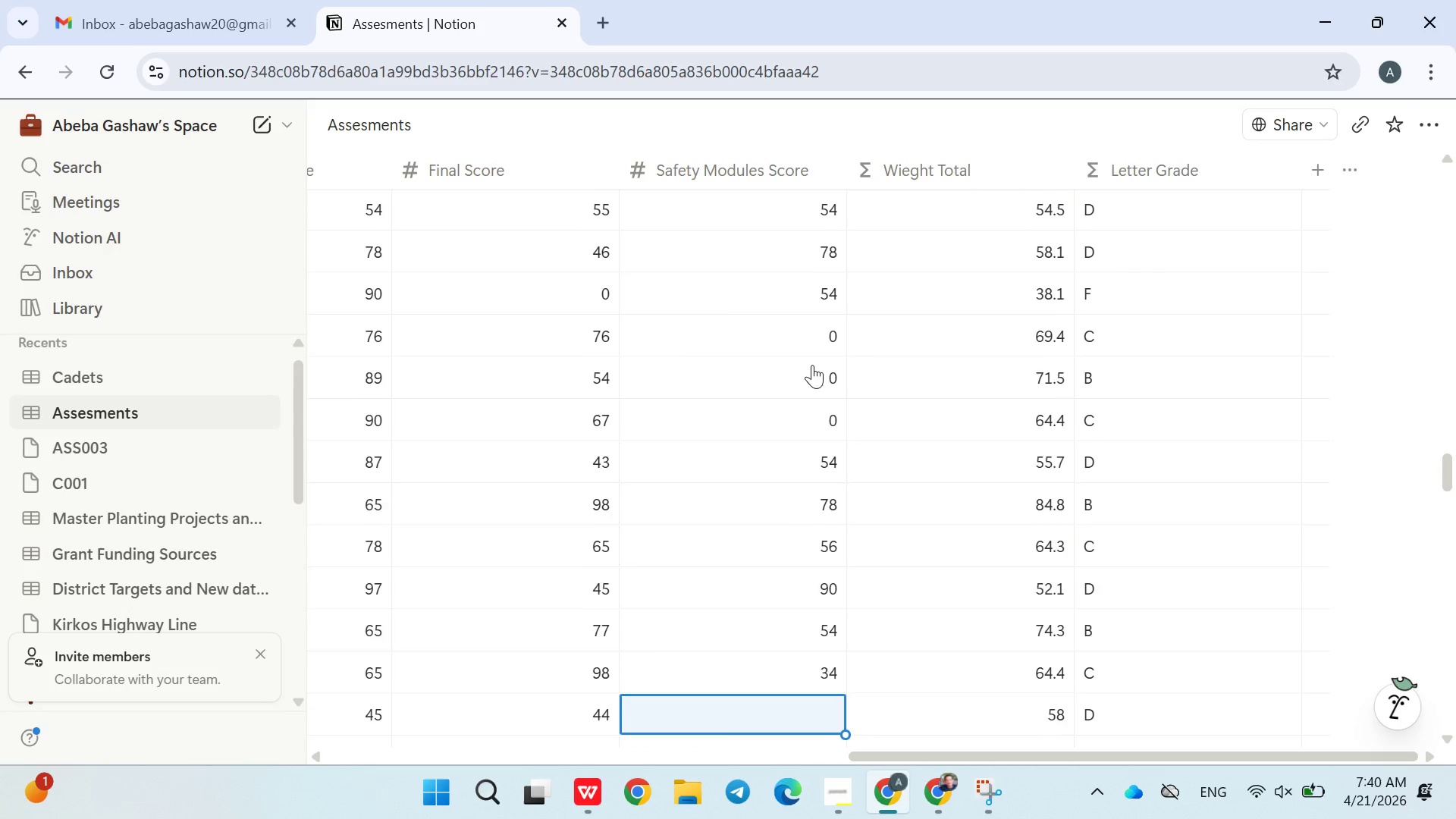 
type(56)
 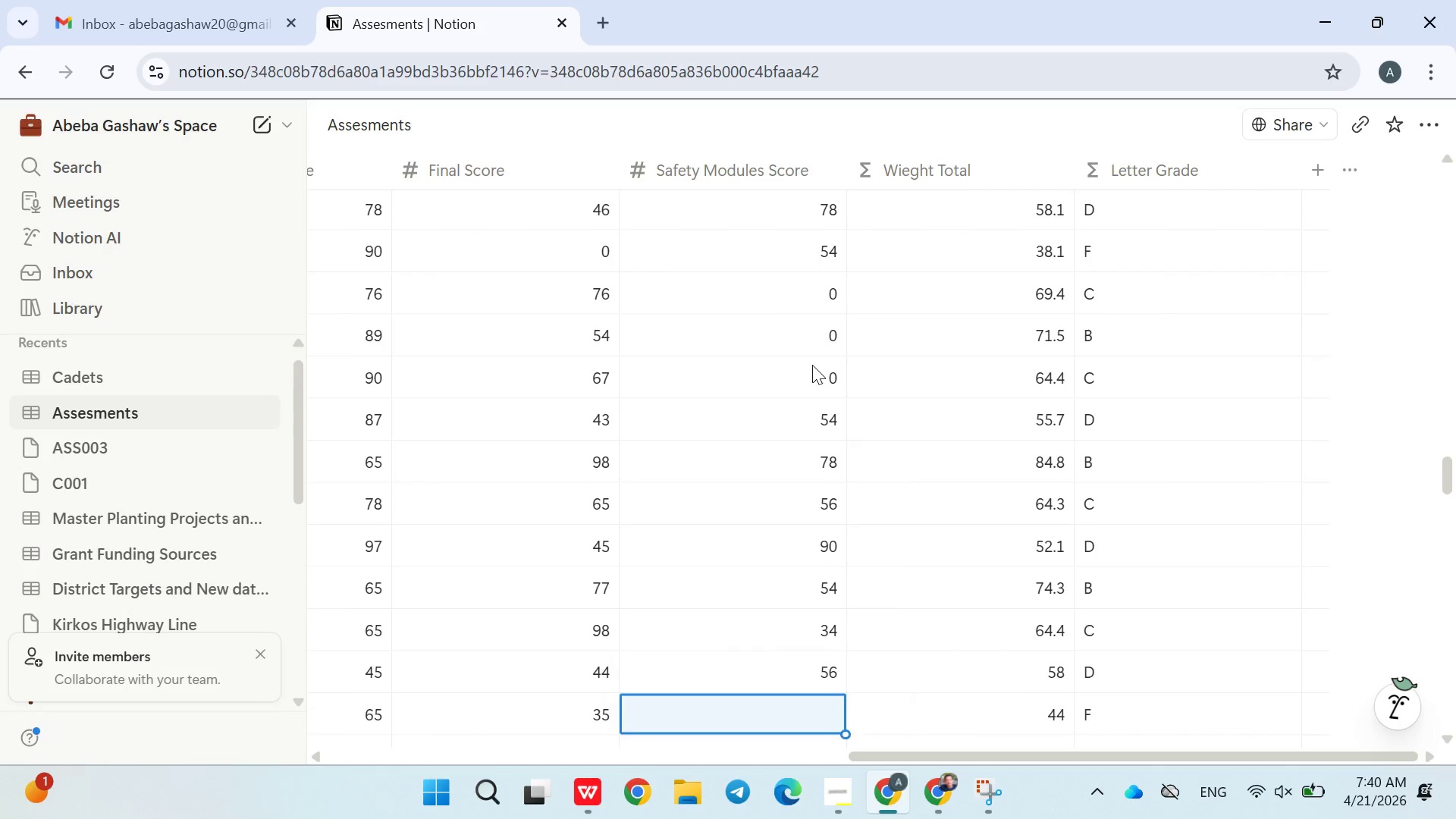 
key(Enter)
 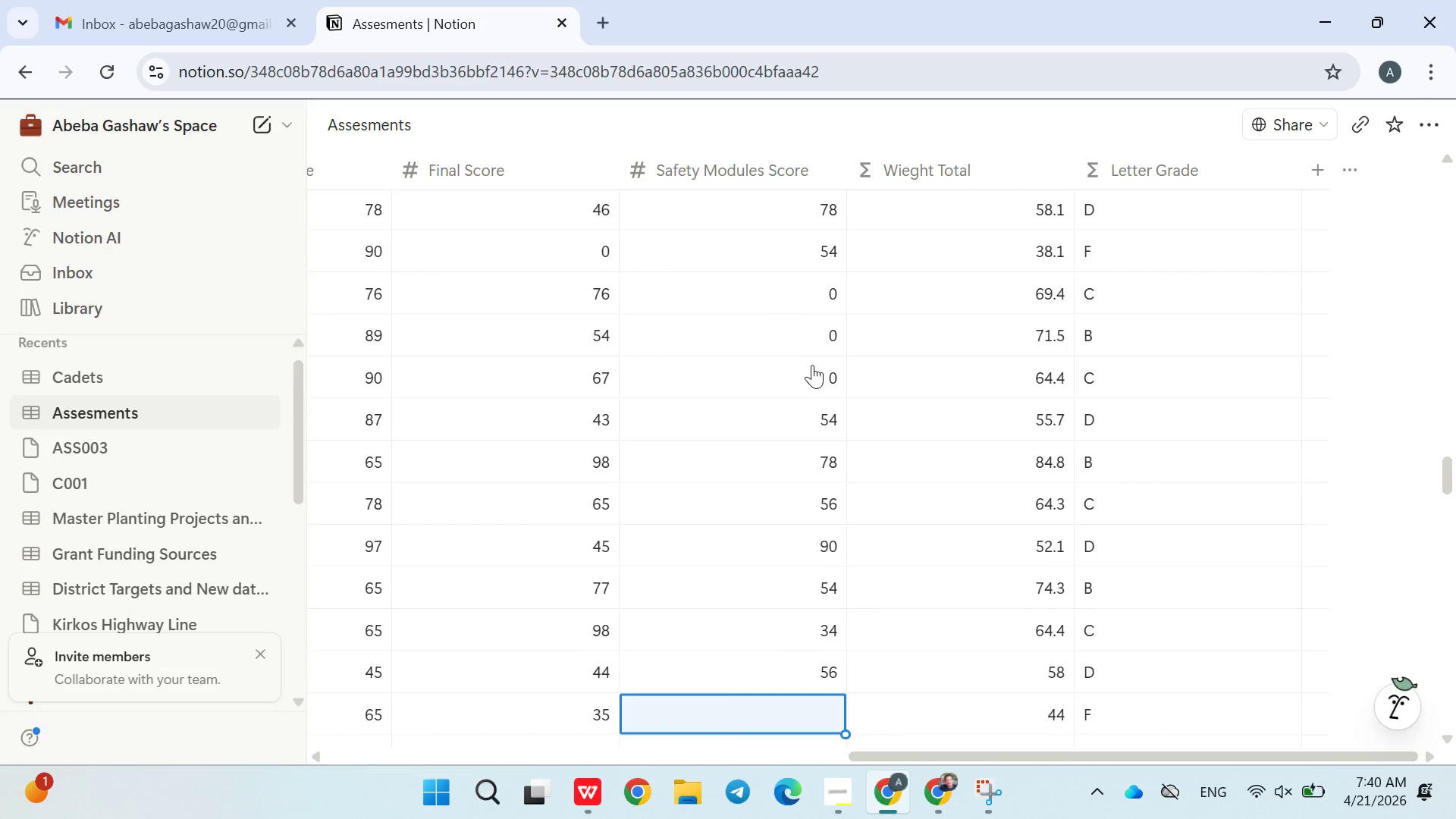 
key(7)
 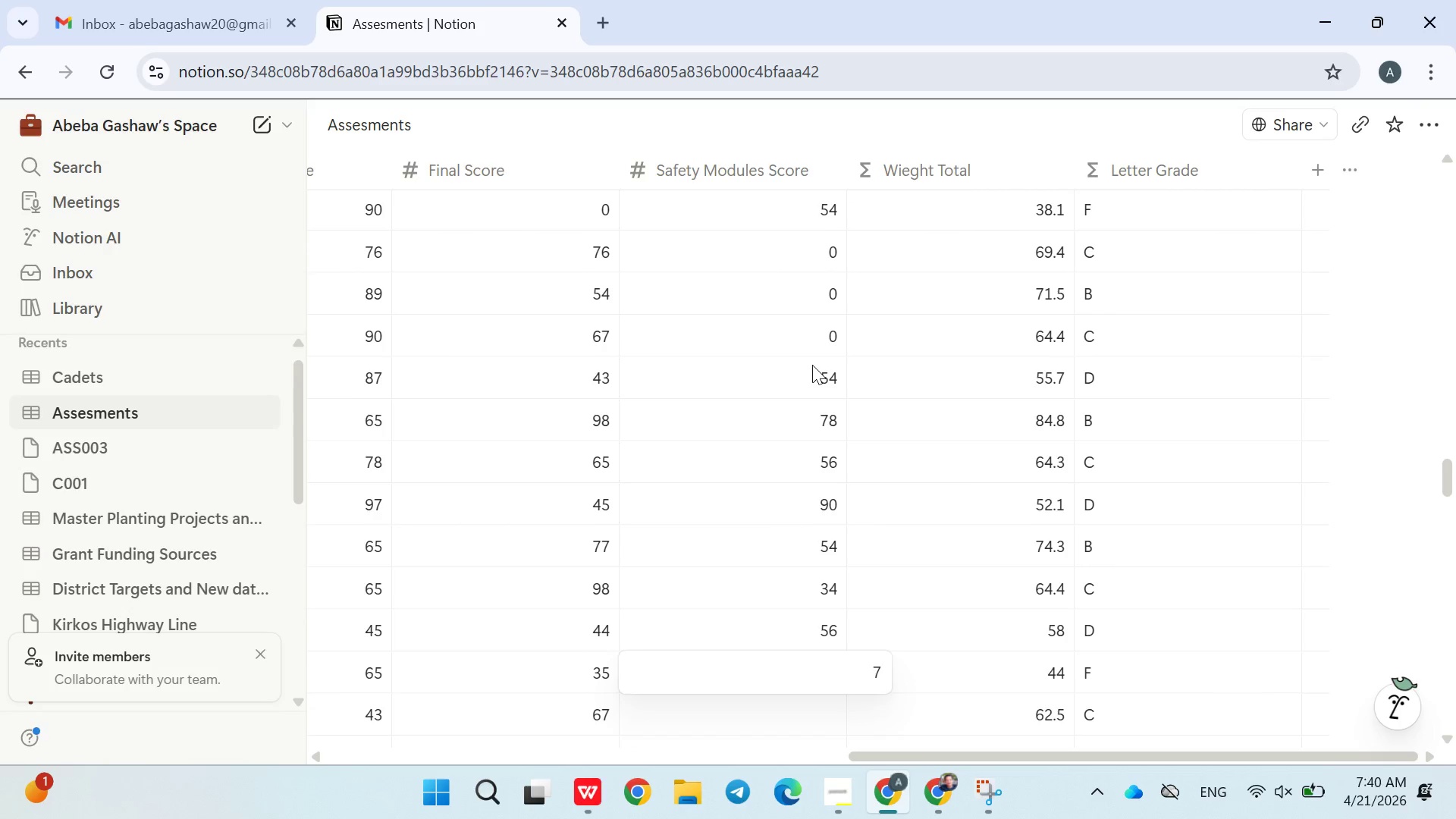 
key(Enter)
 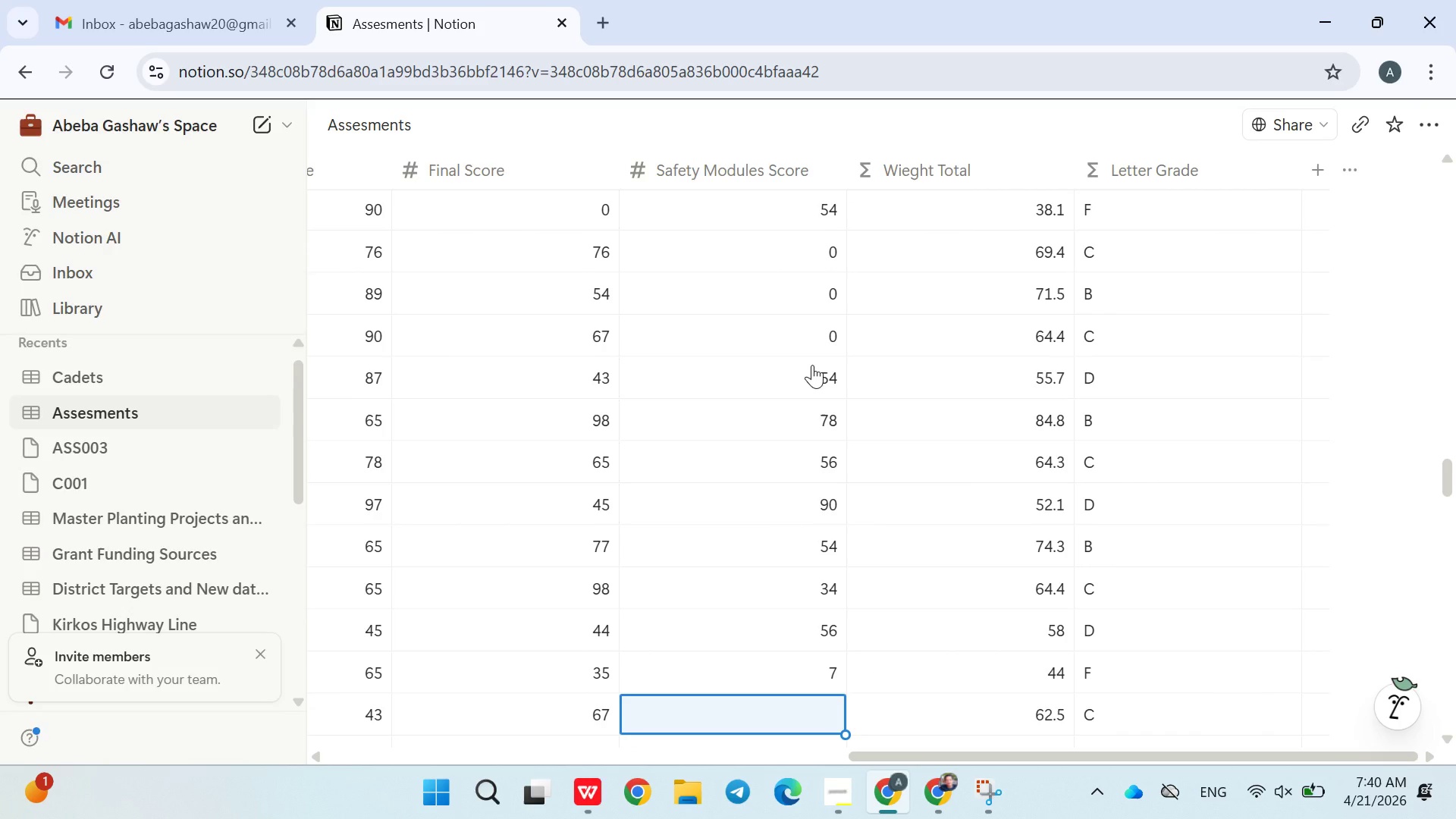 
key(ArrowUp)
 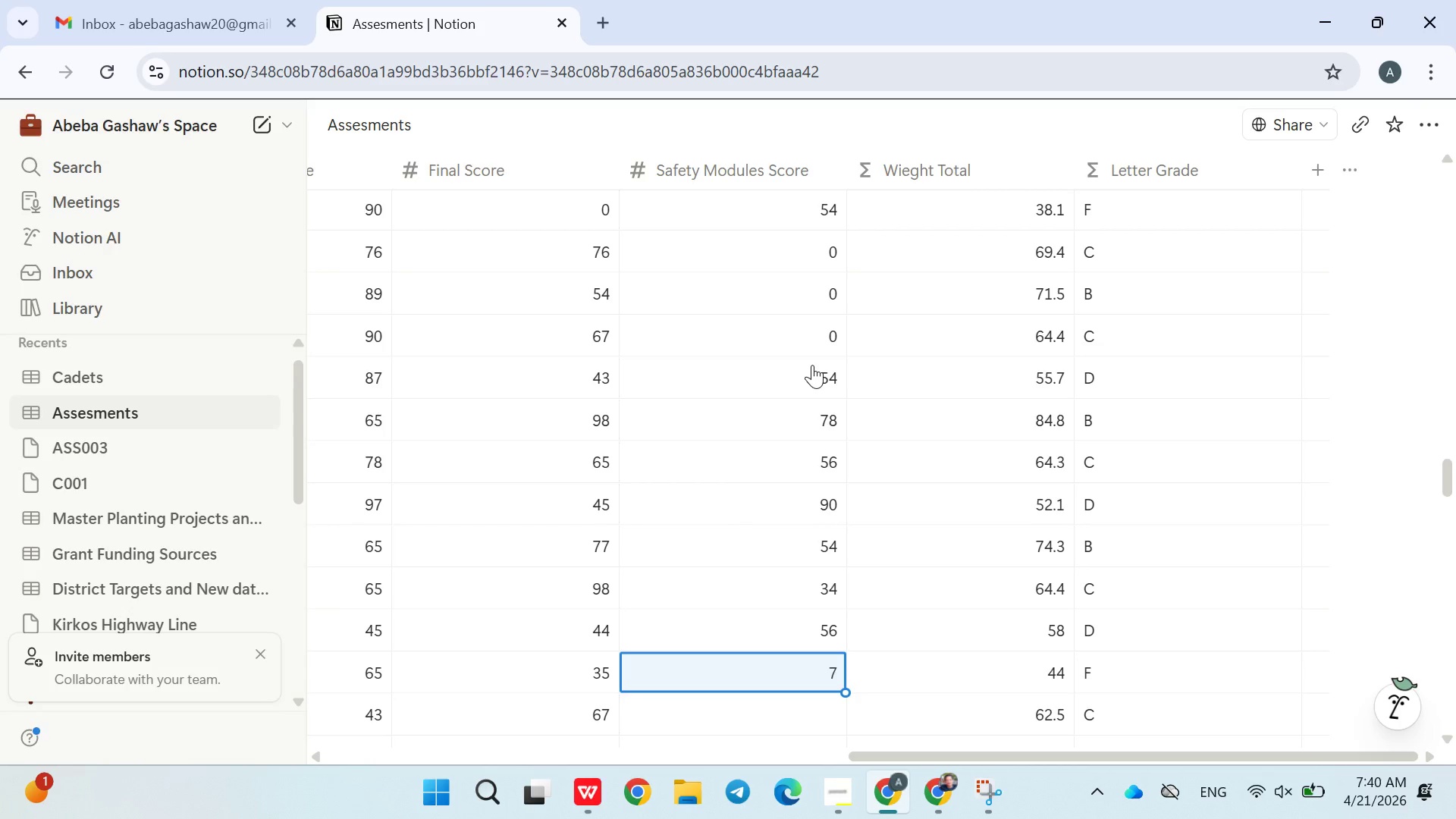 
type(65)
 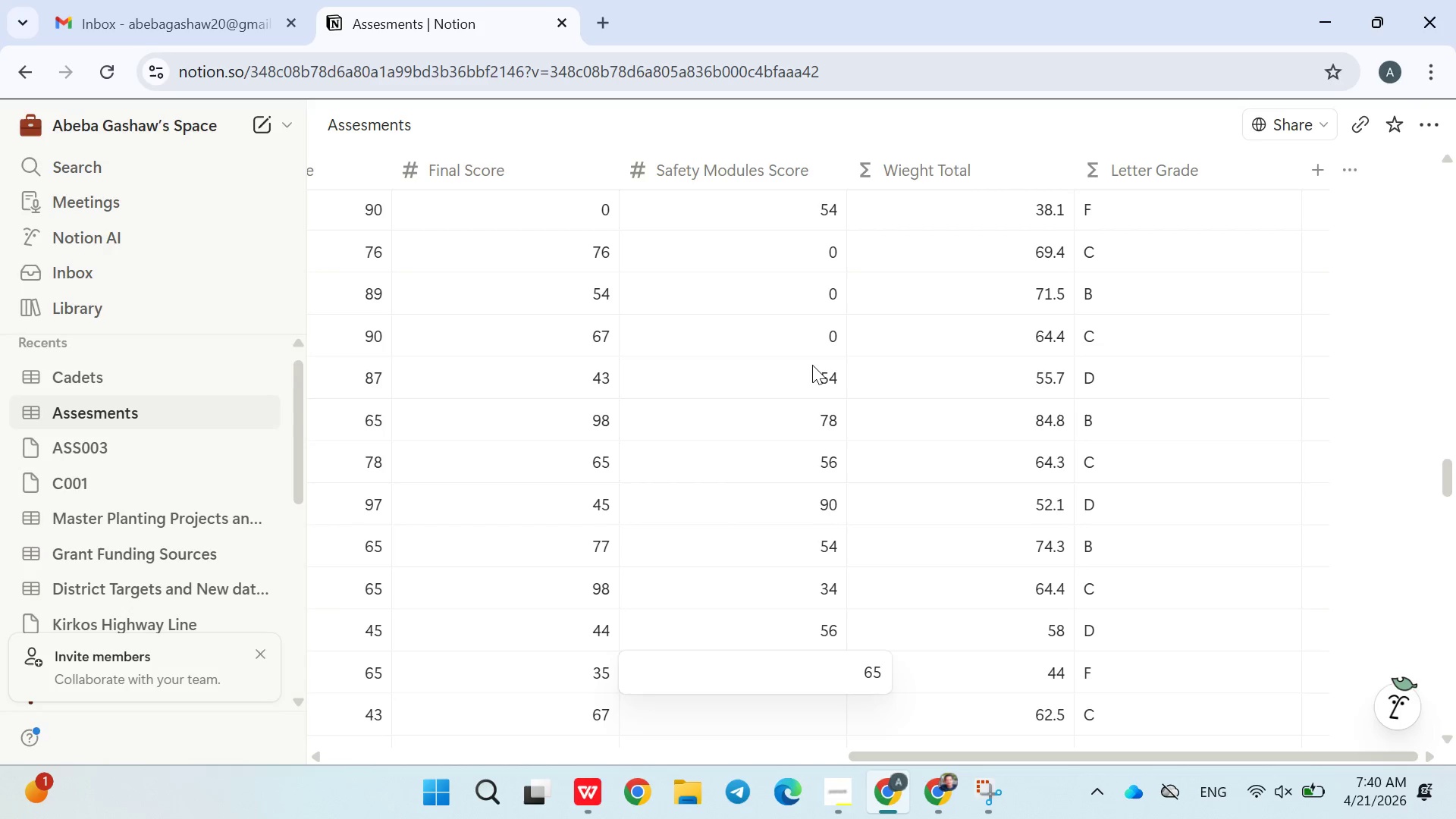 
key(Enter)
 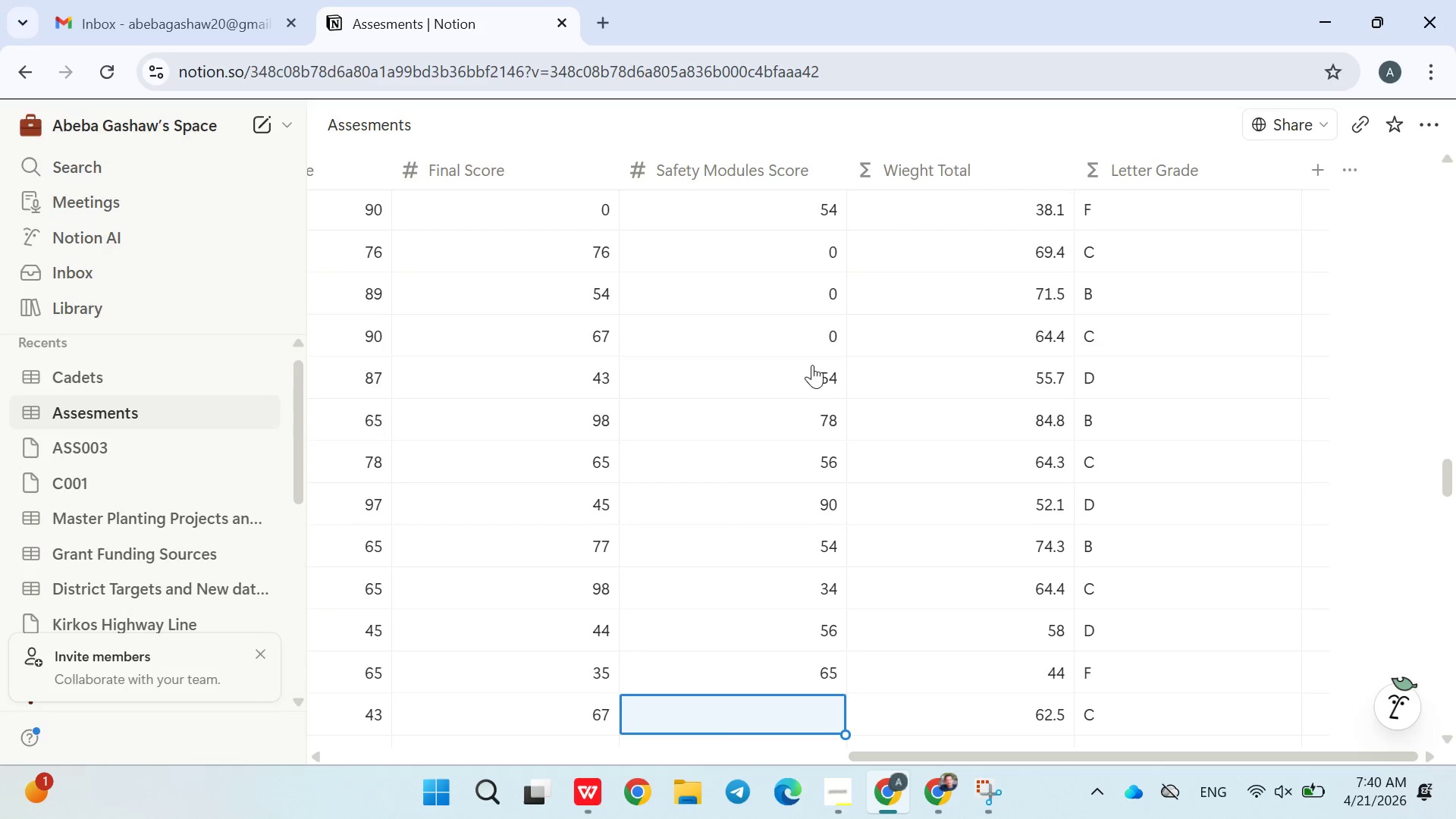 
type(64)
 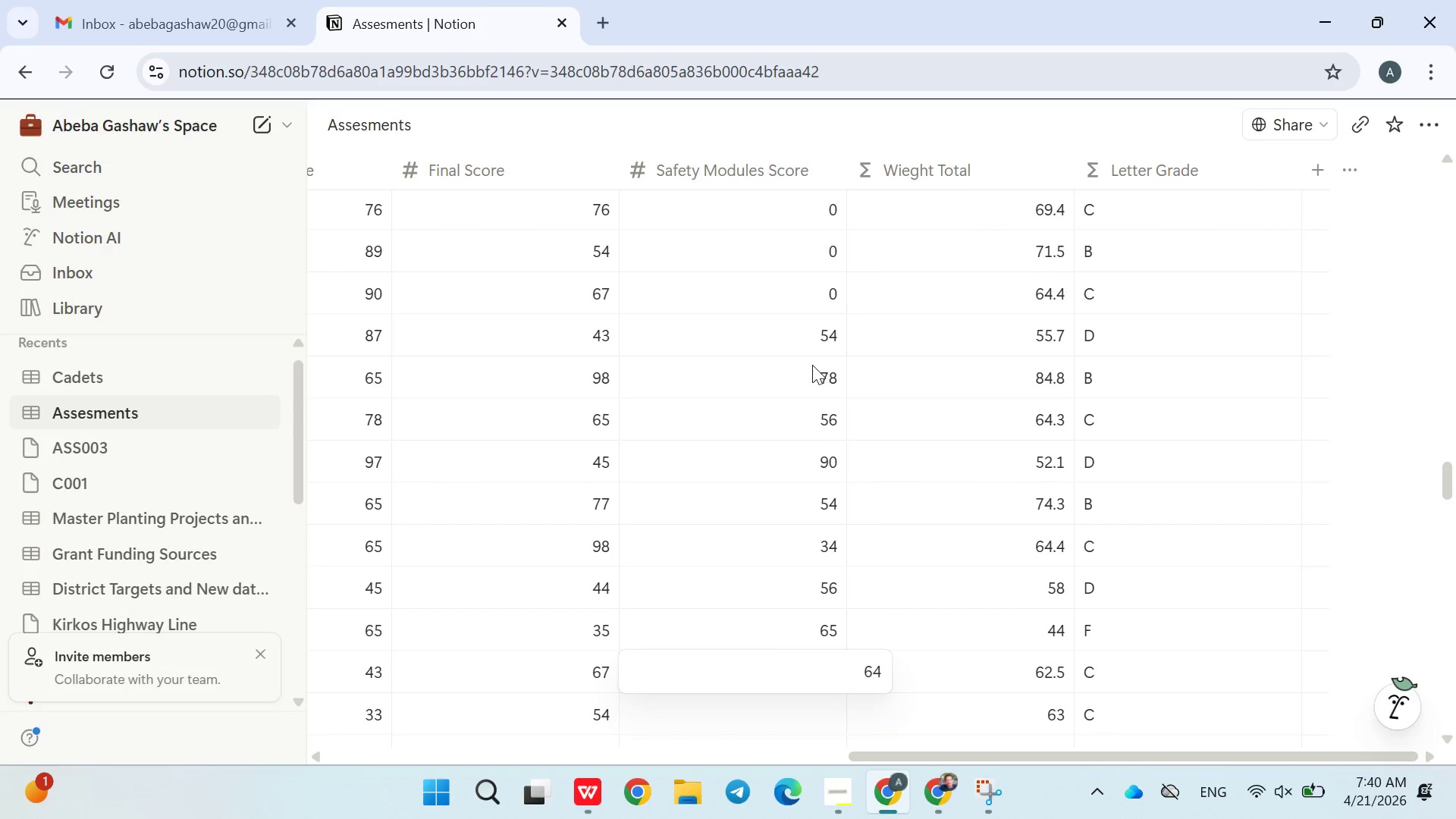 
key(Enter)
 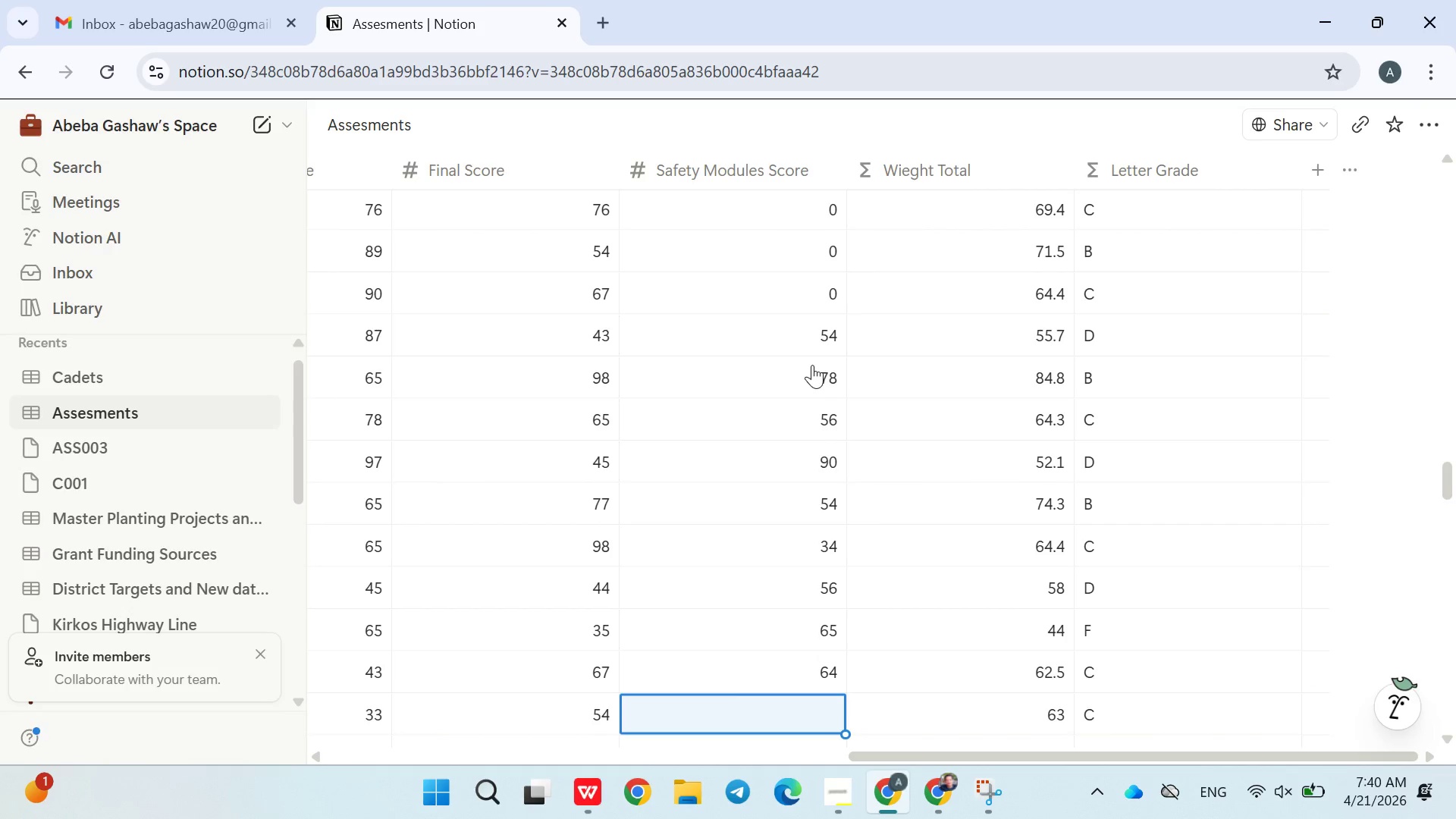 
type(87)
 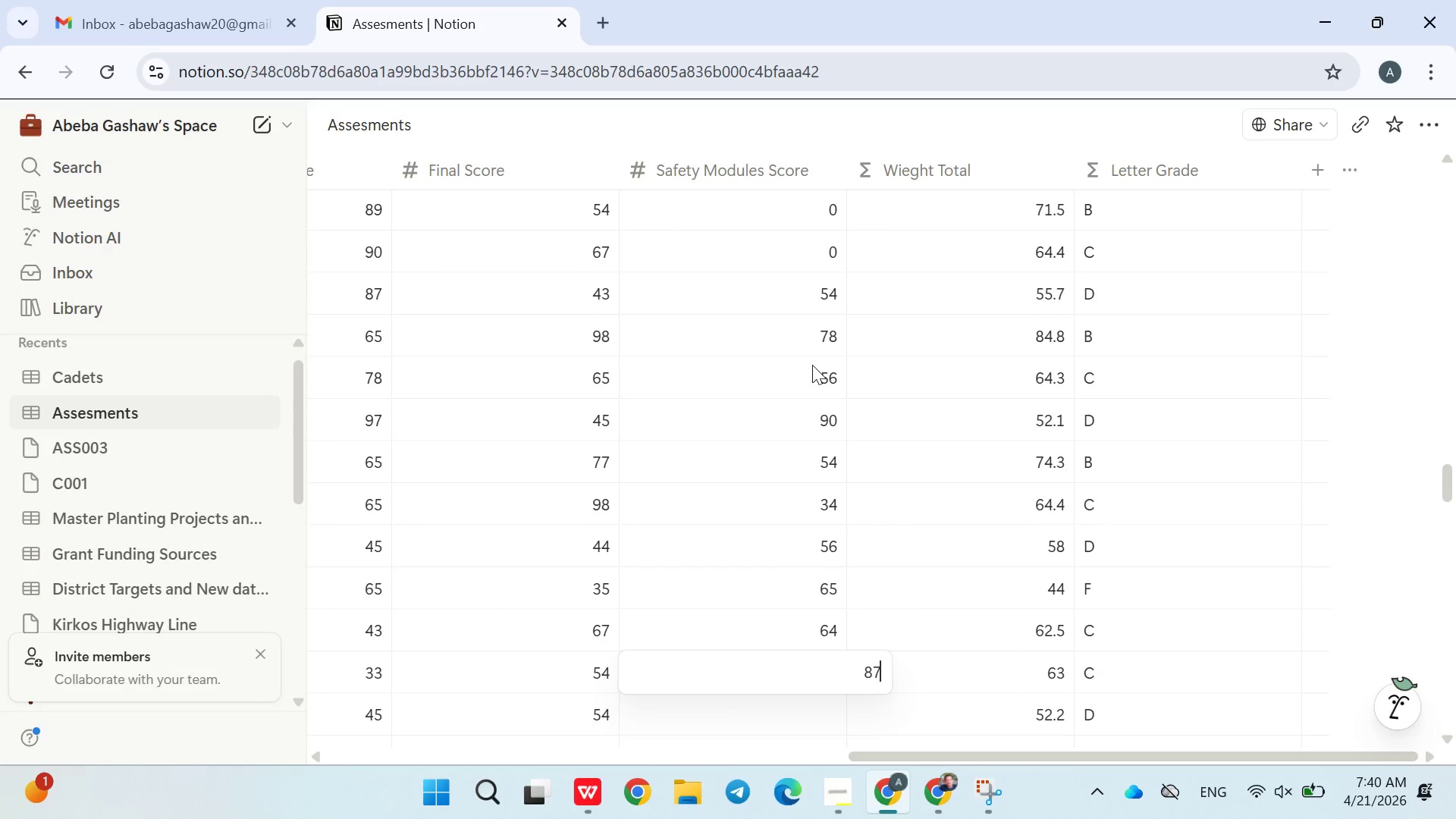 
key(Enter)
 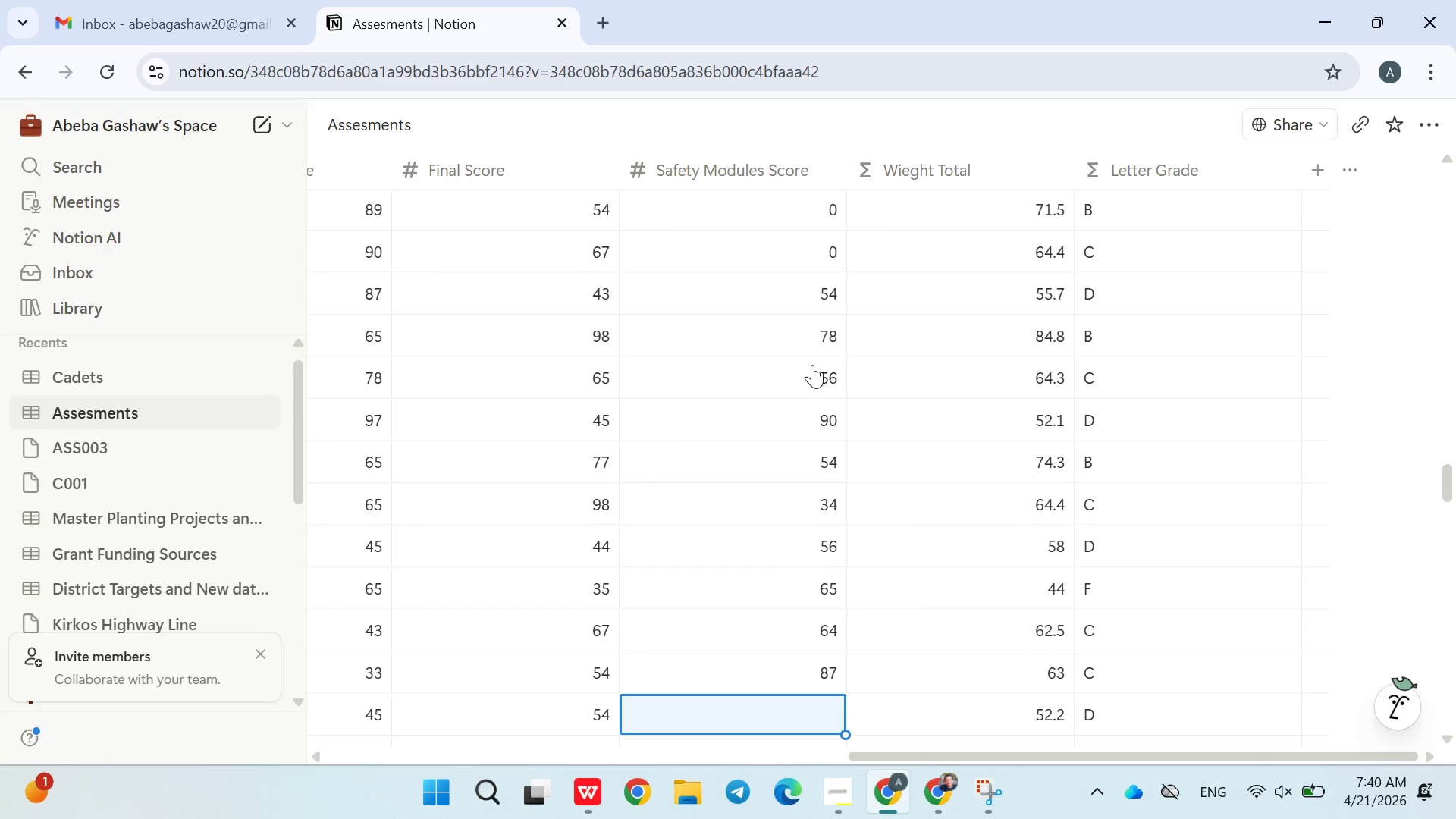 
type(45)
 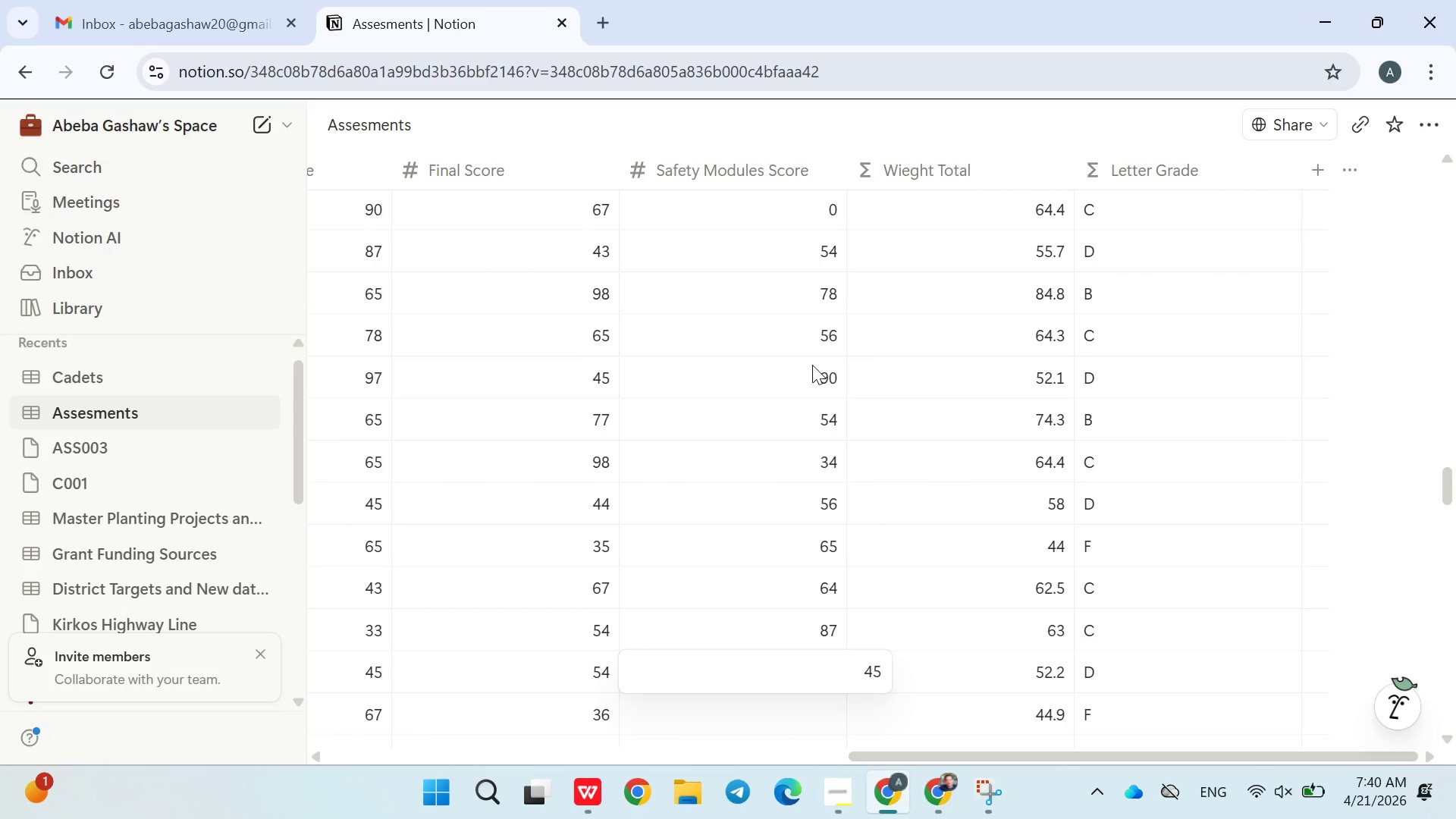 
key(Enter)
 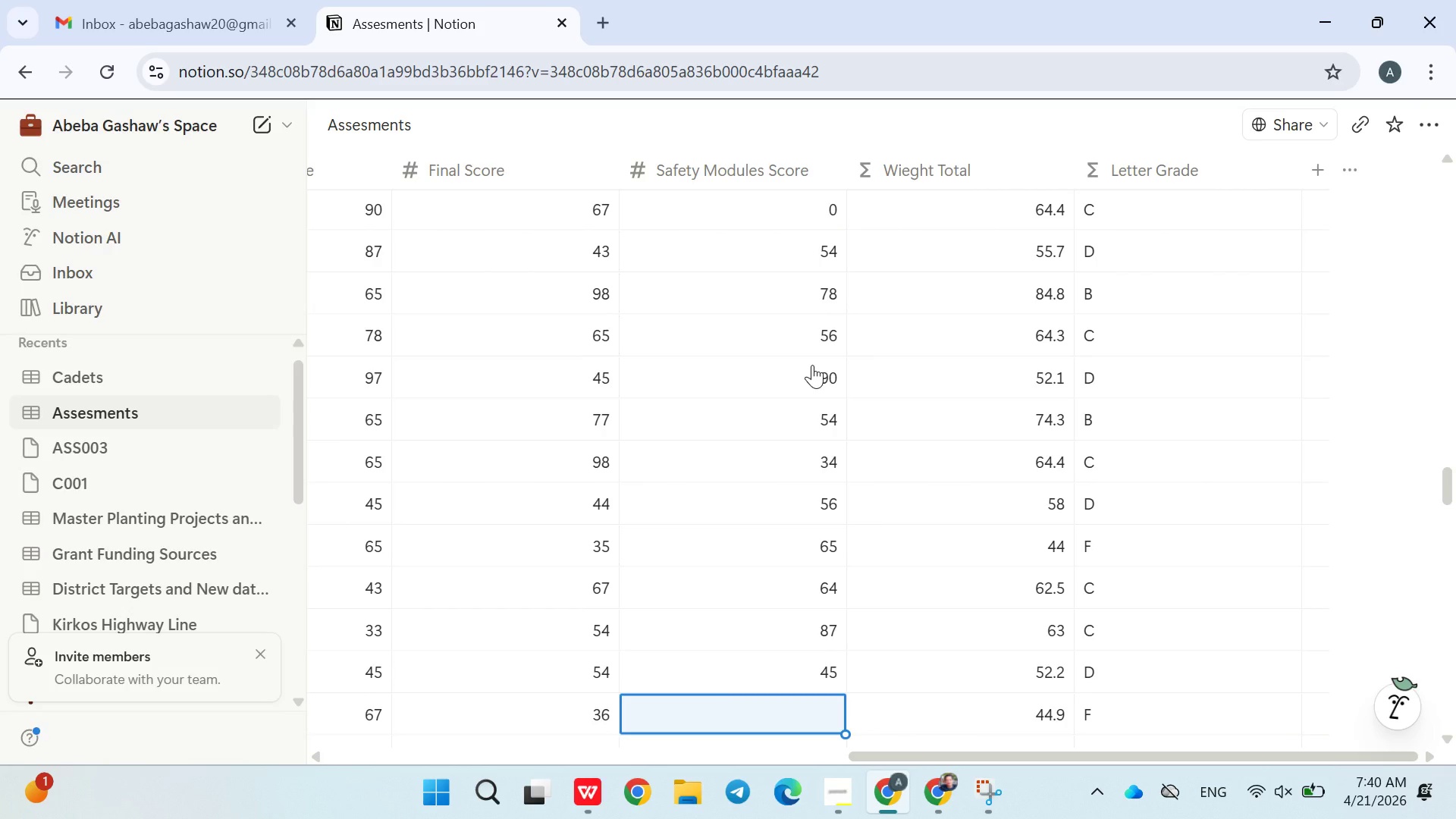 
type(32)
 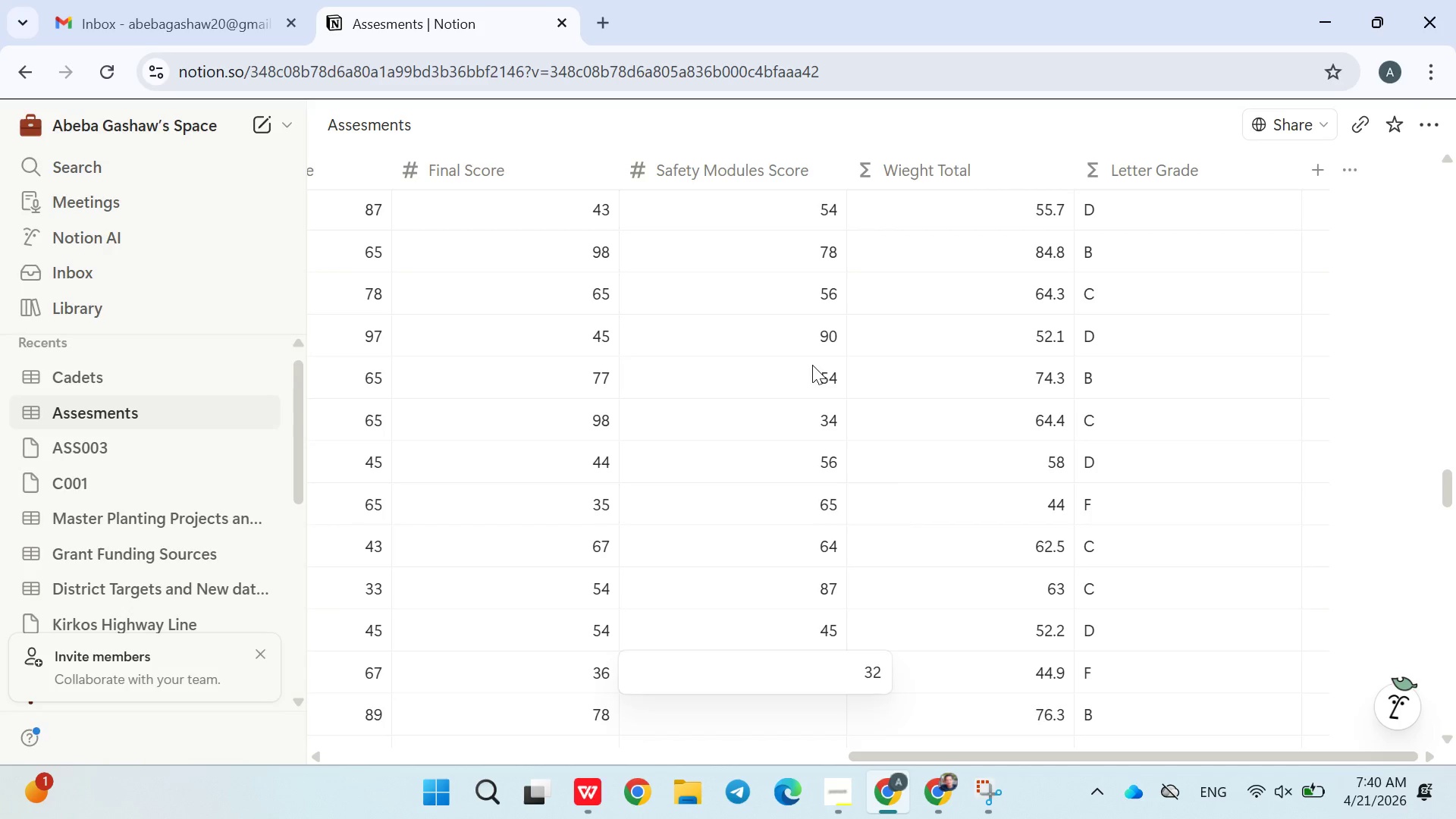 
key(Enter)
 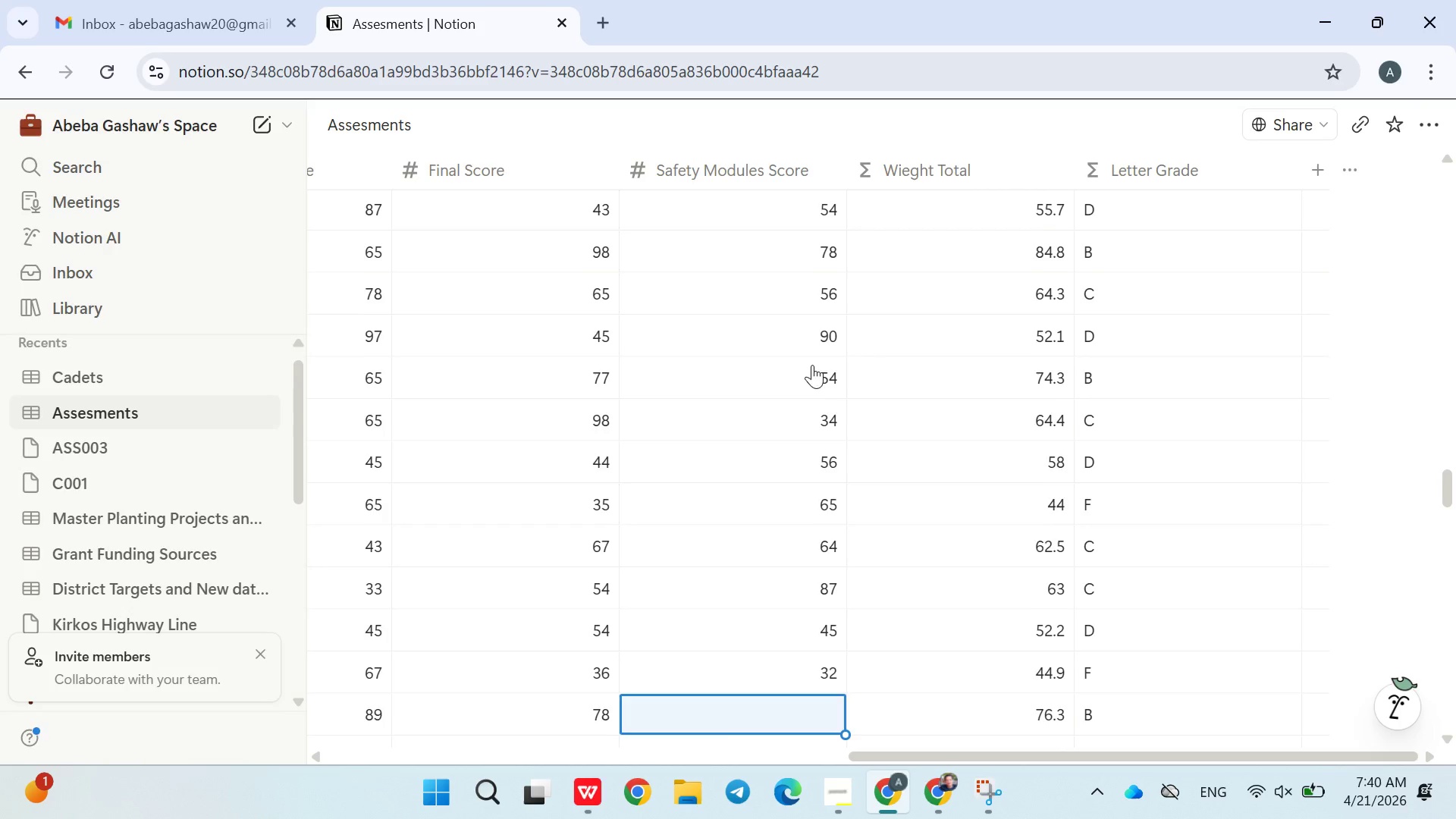 
type(79)
 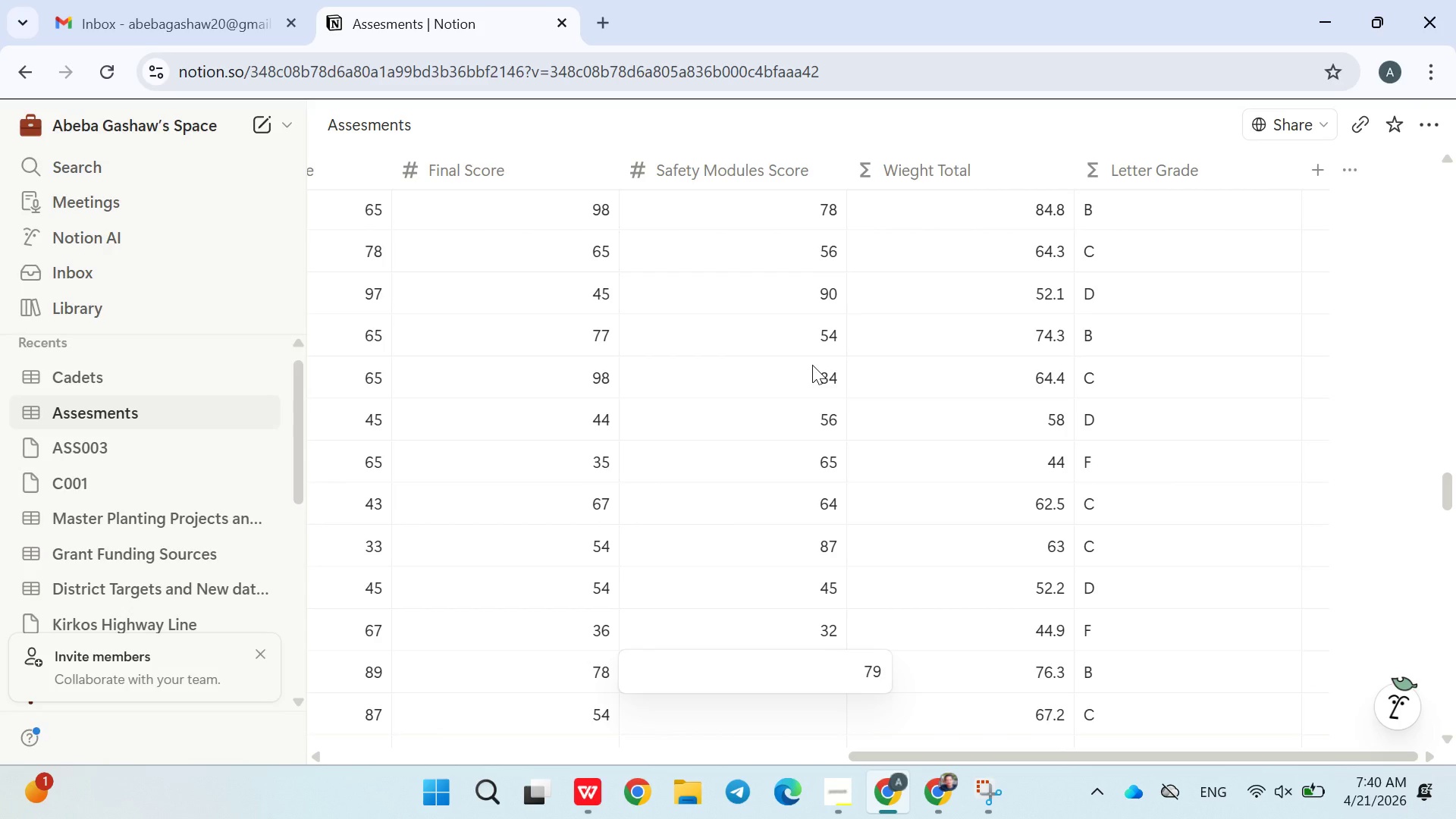 
key(Enter)
 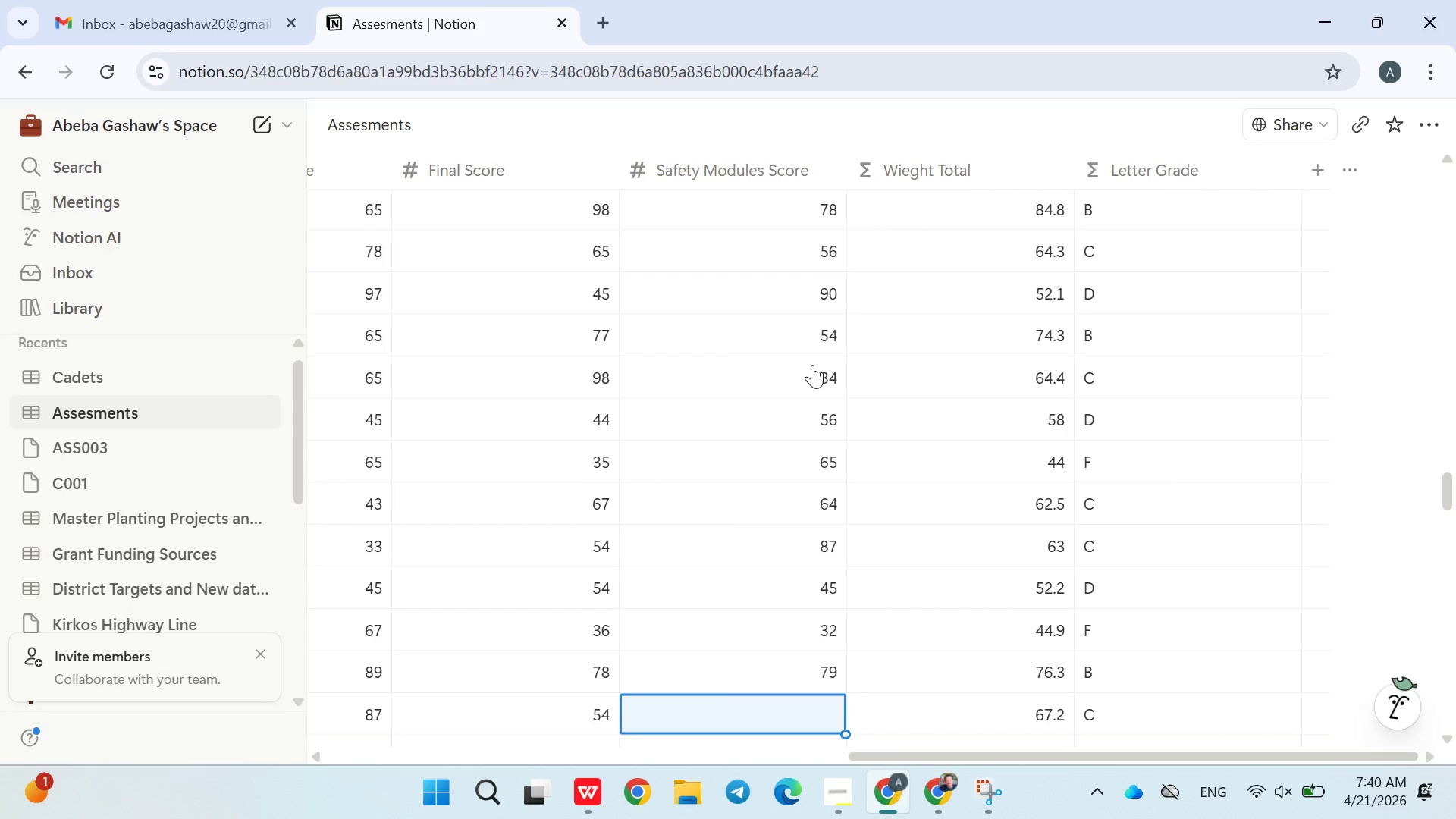 
type(44)
 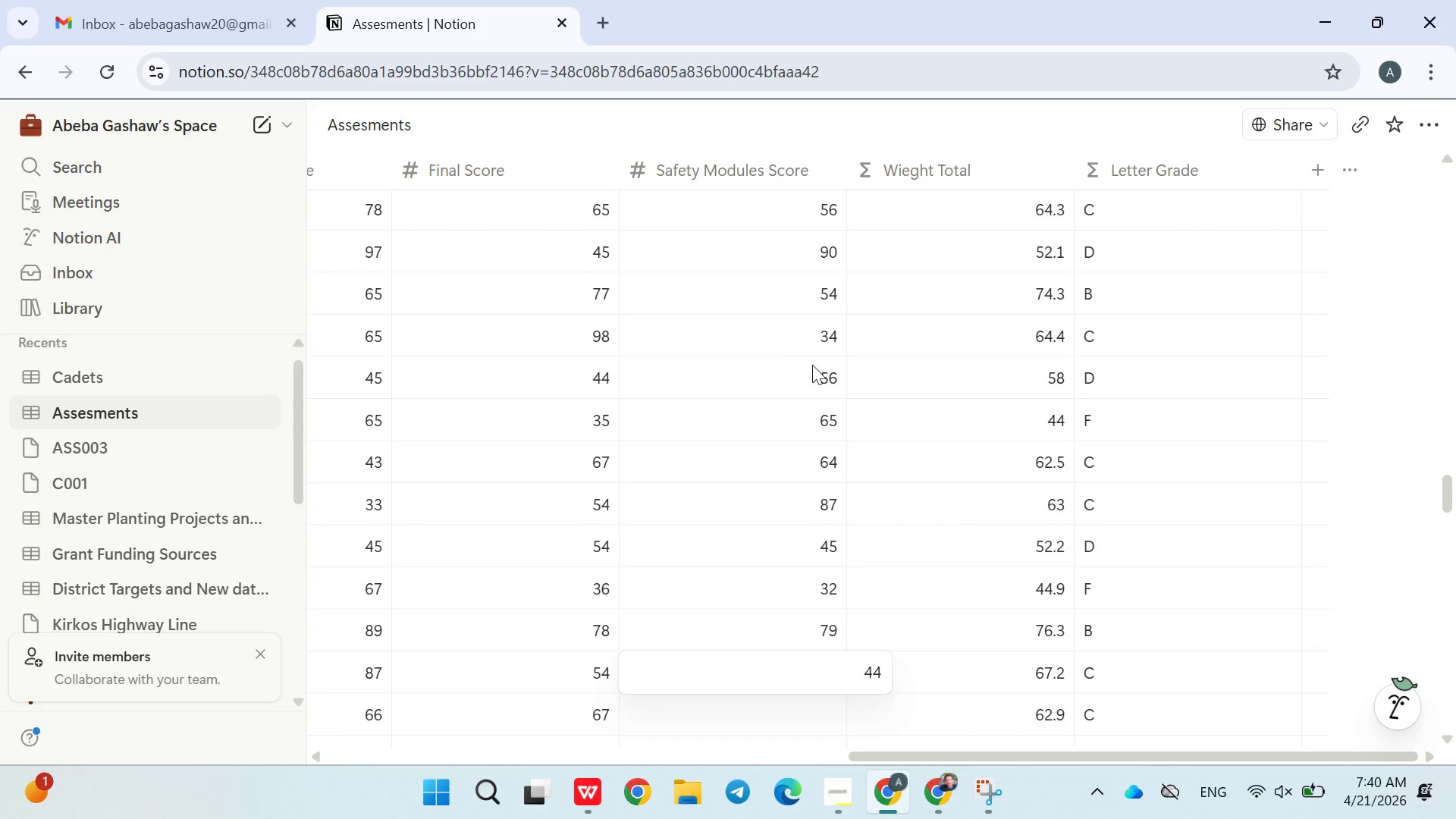 
key(Enter)
 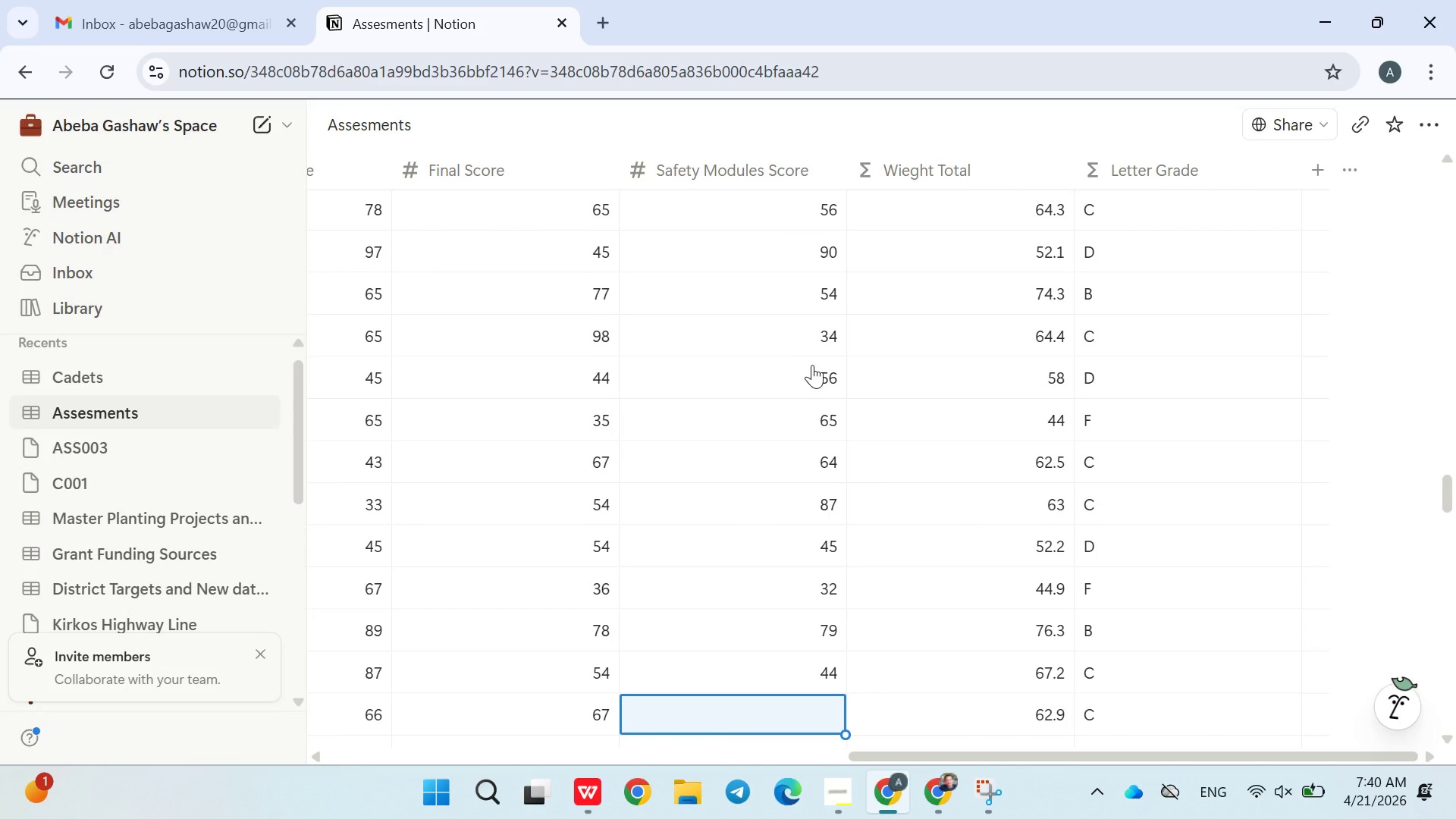 
type(76)
 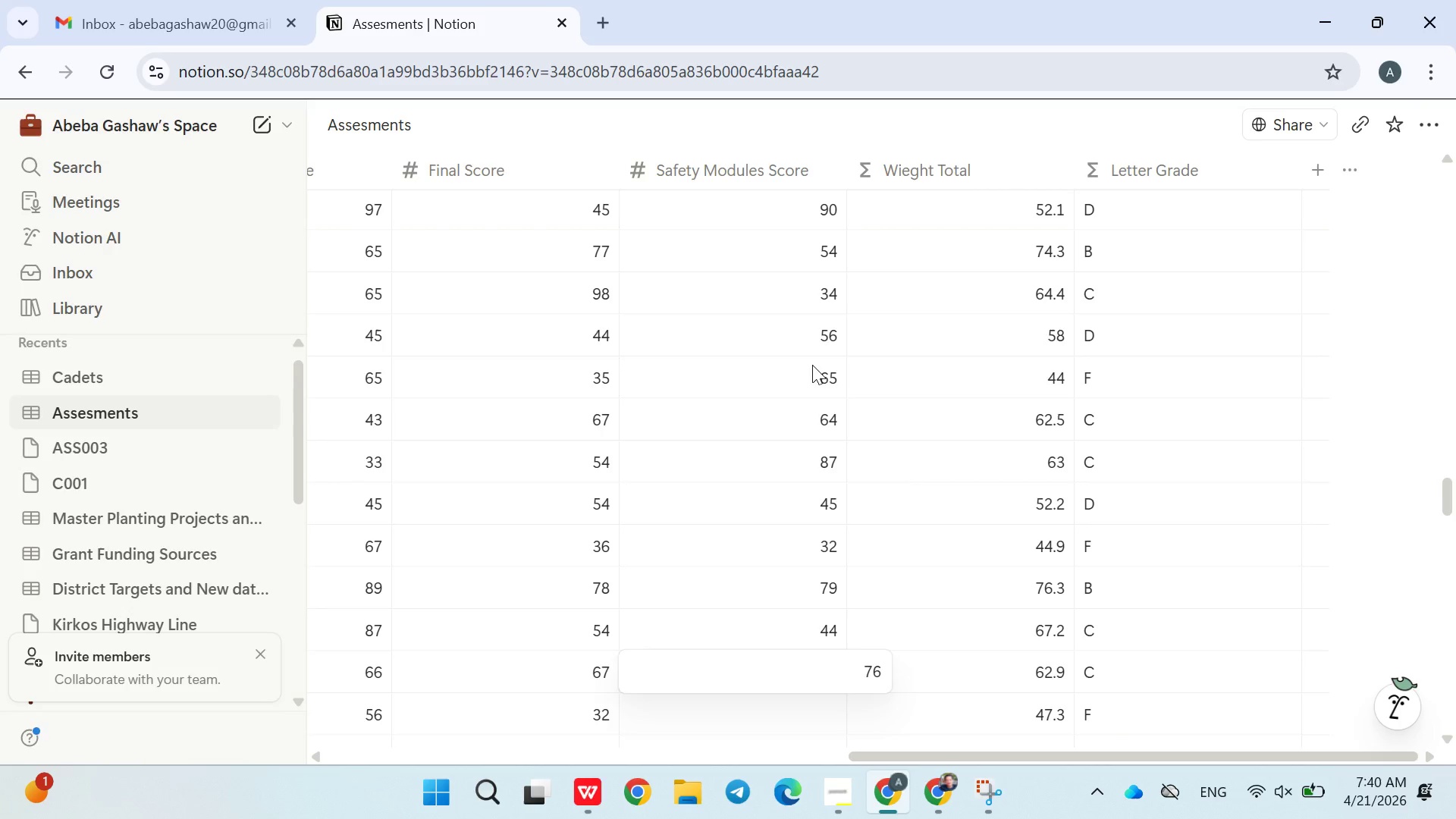 
key(Enter)
 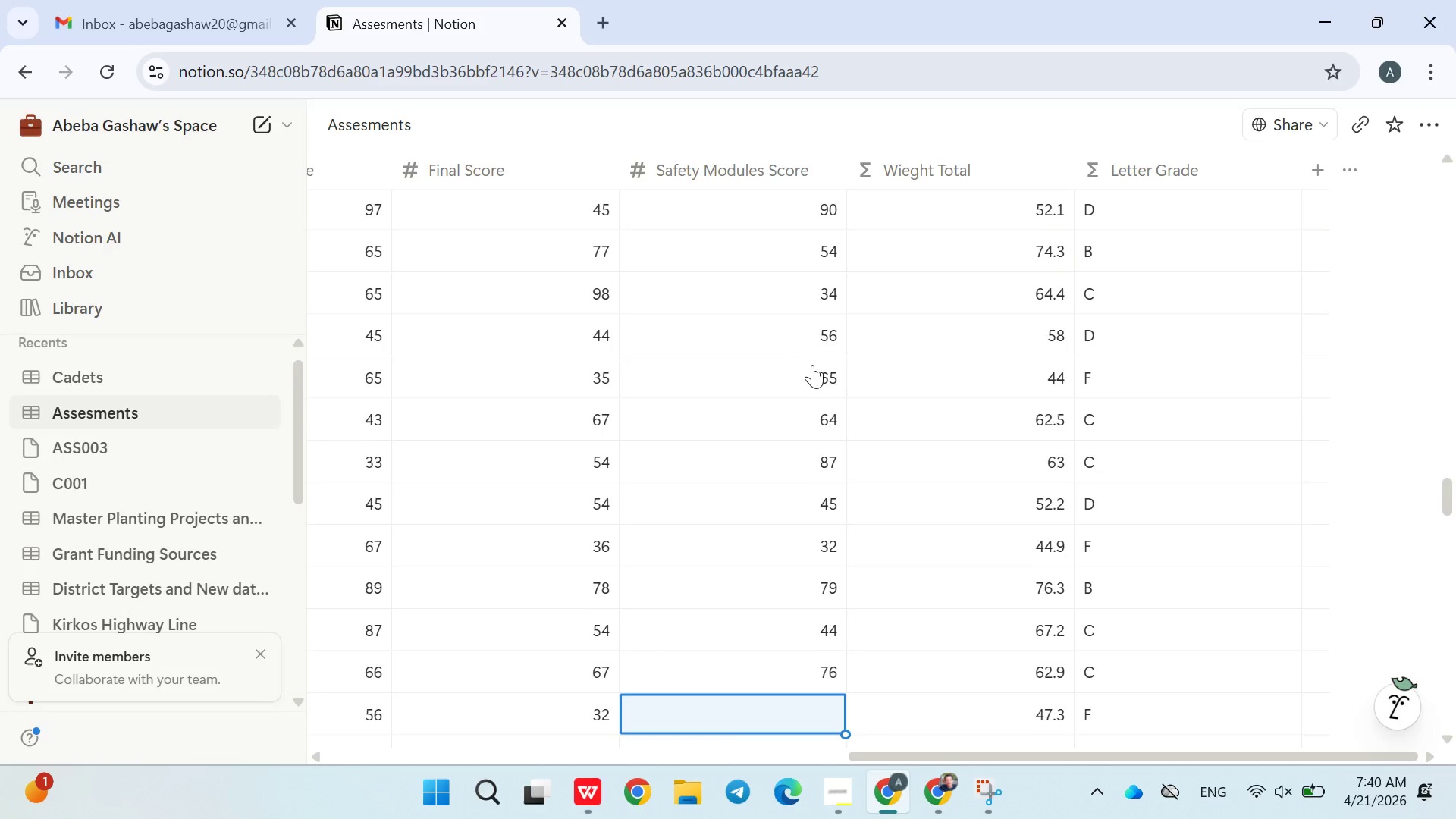 
type(53)
 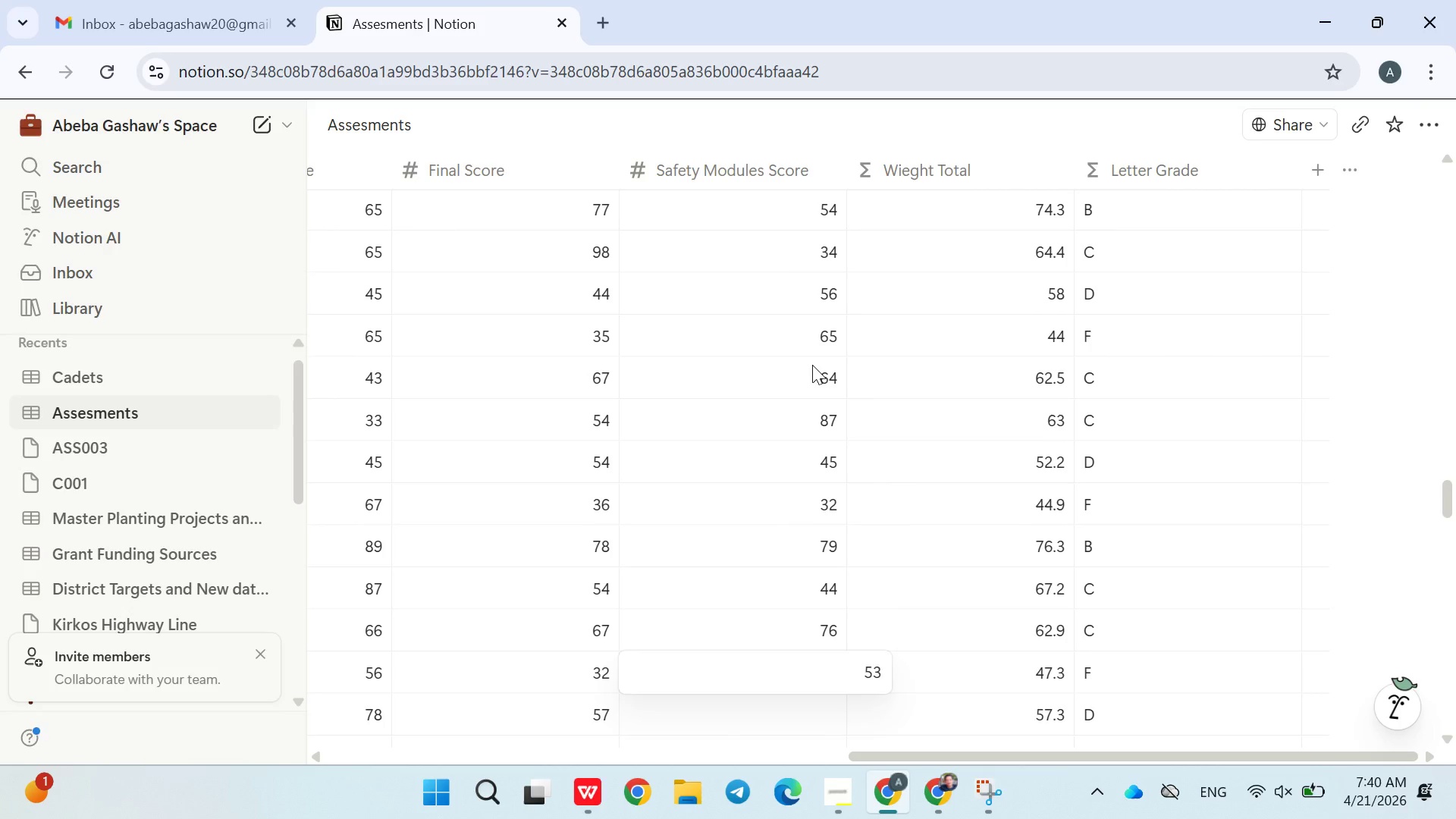 
key(Enter)
 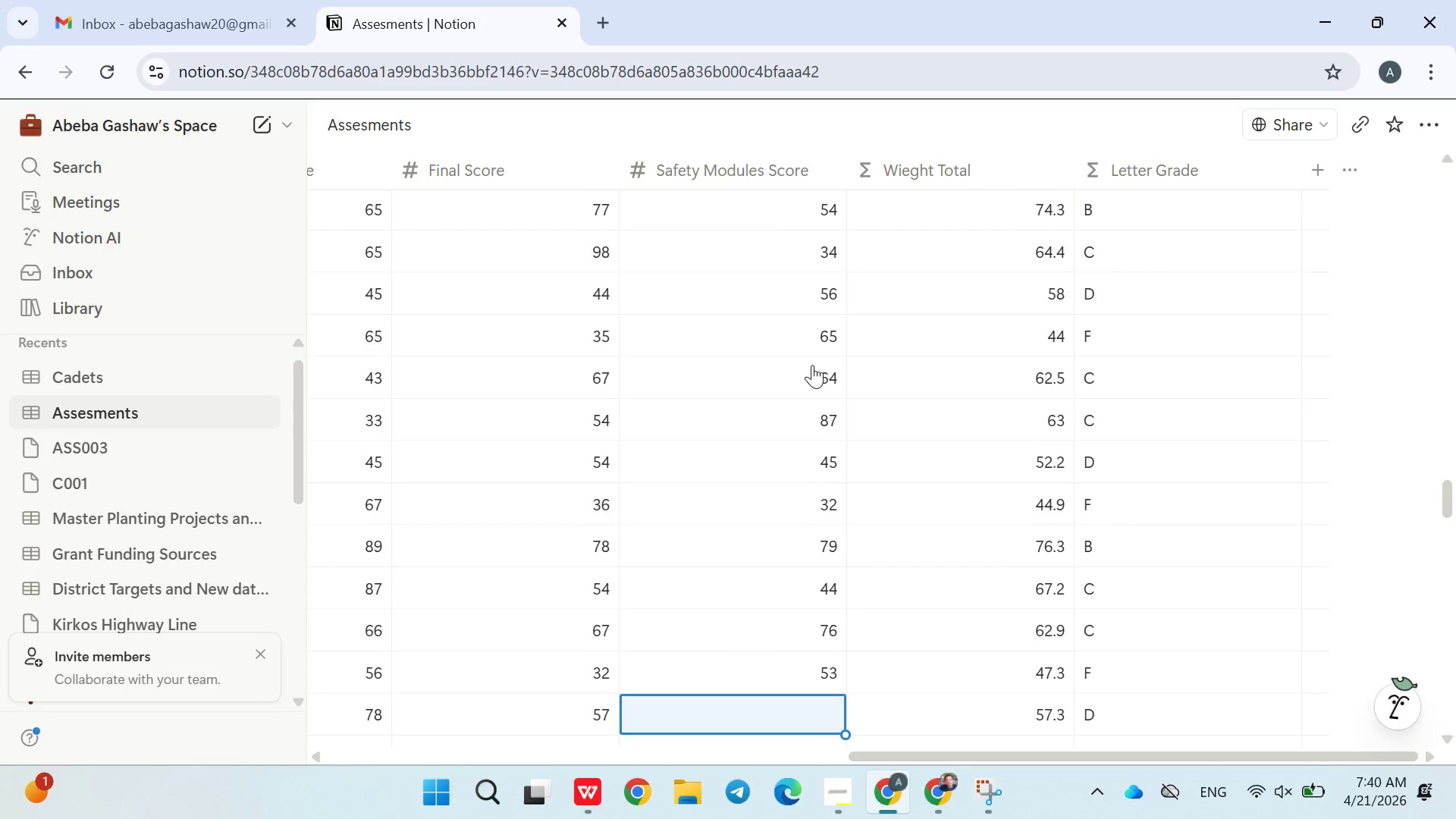 
type(90)
 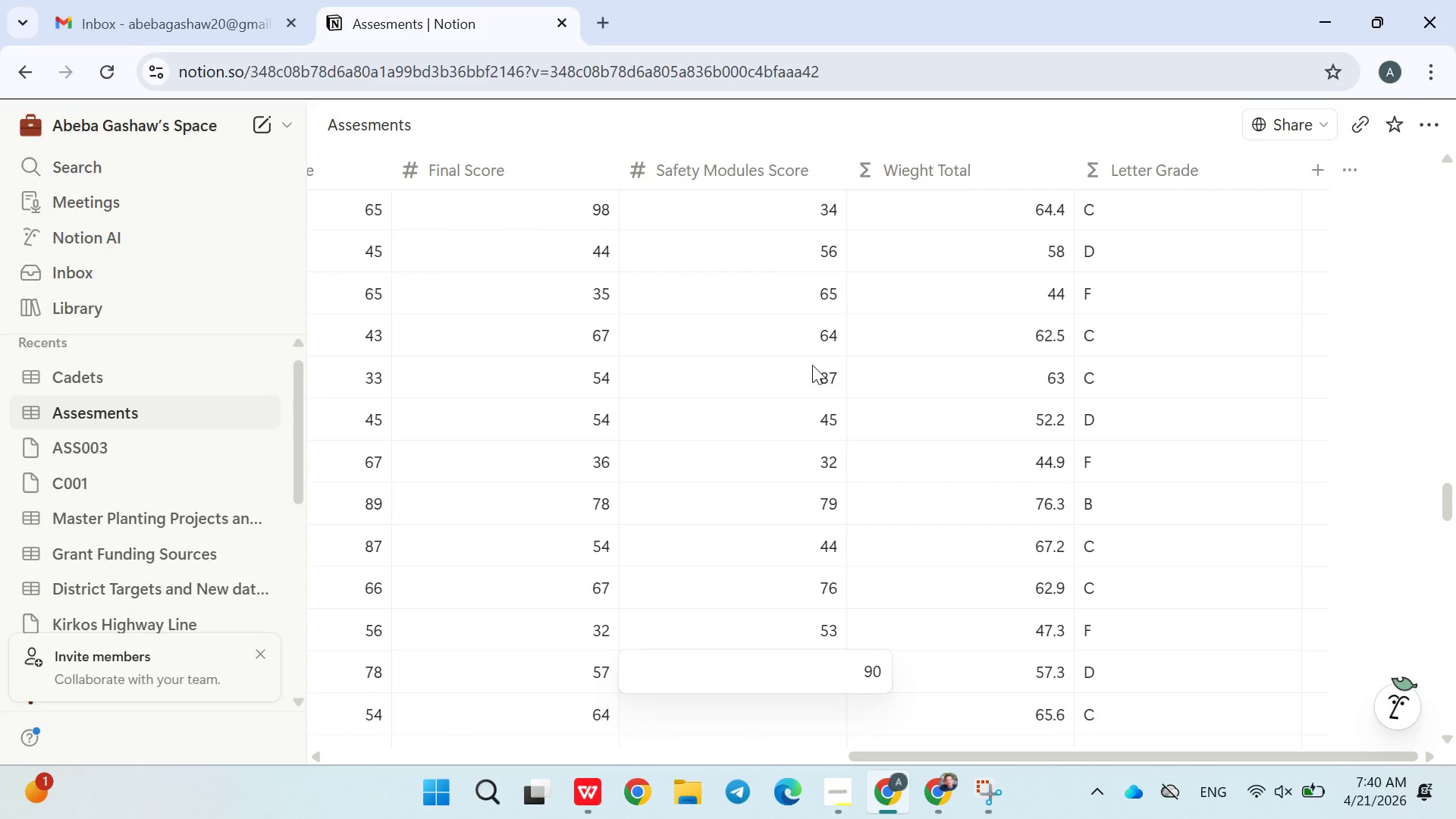 
key(Enter)
 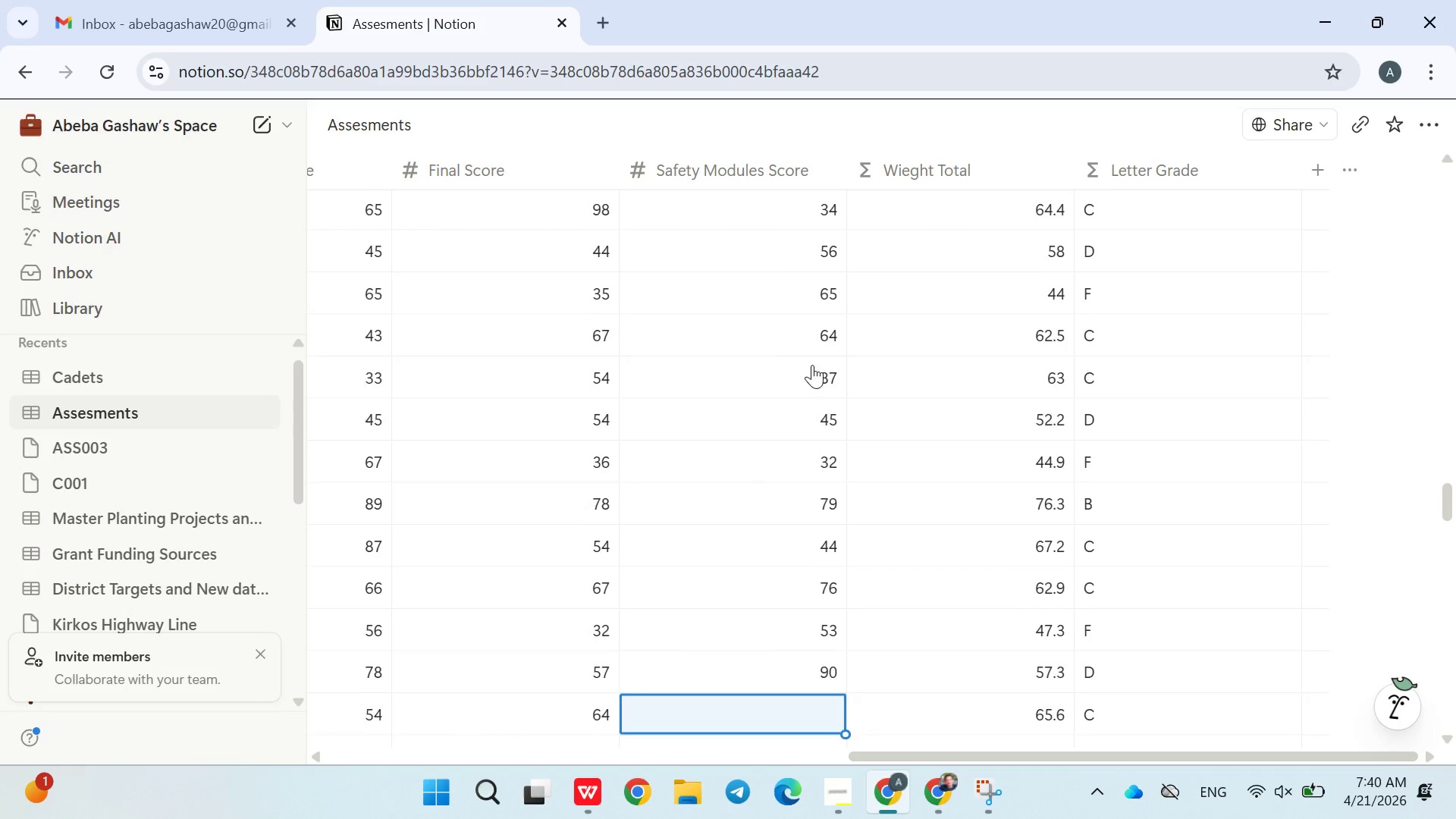 
type(76)
 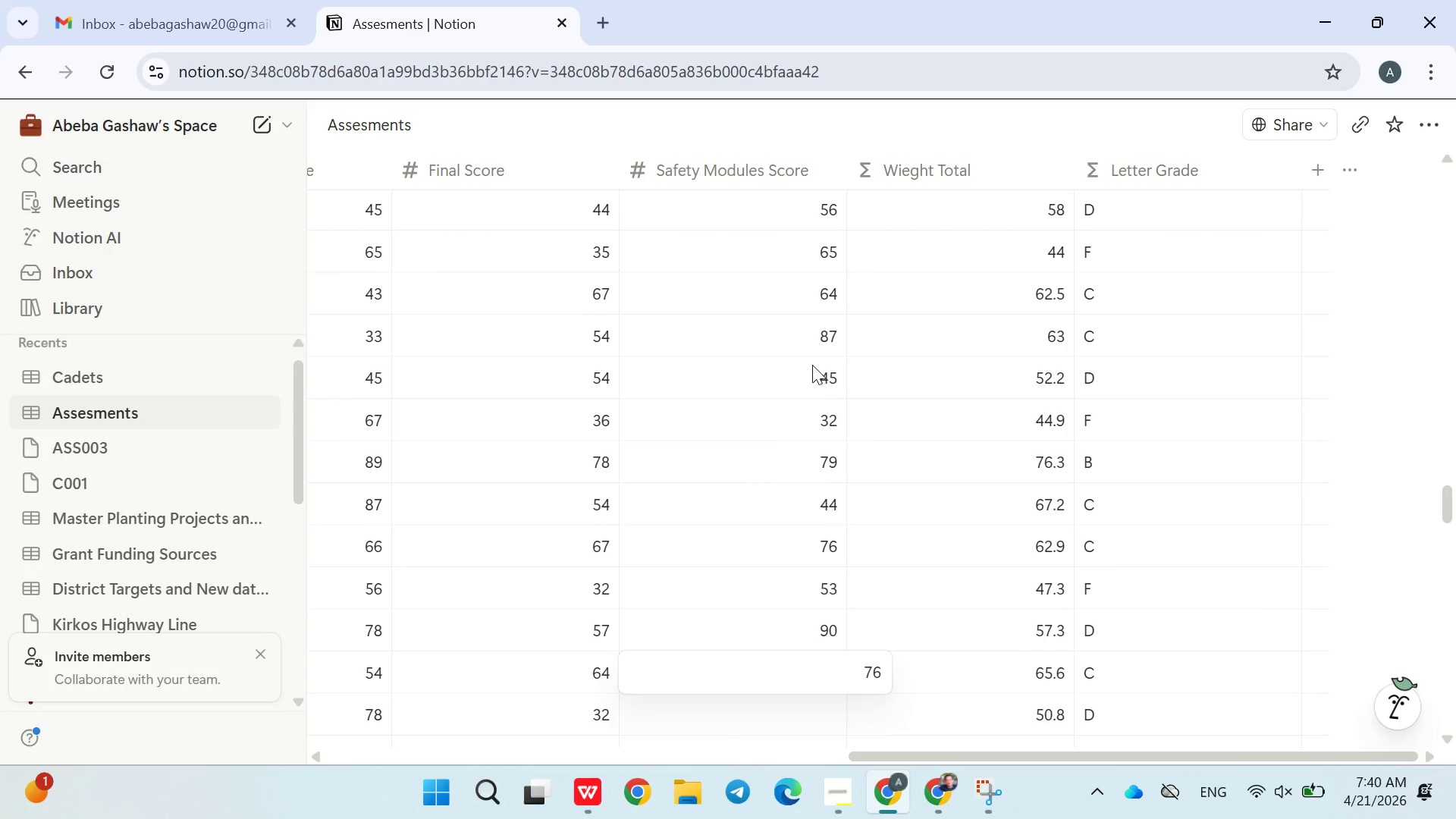 
key(Enter)
 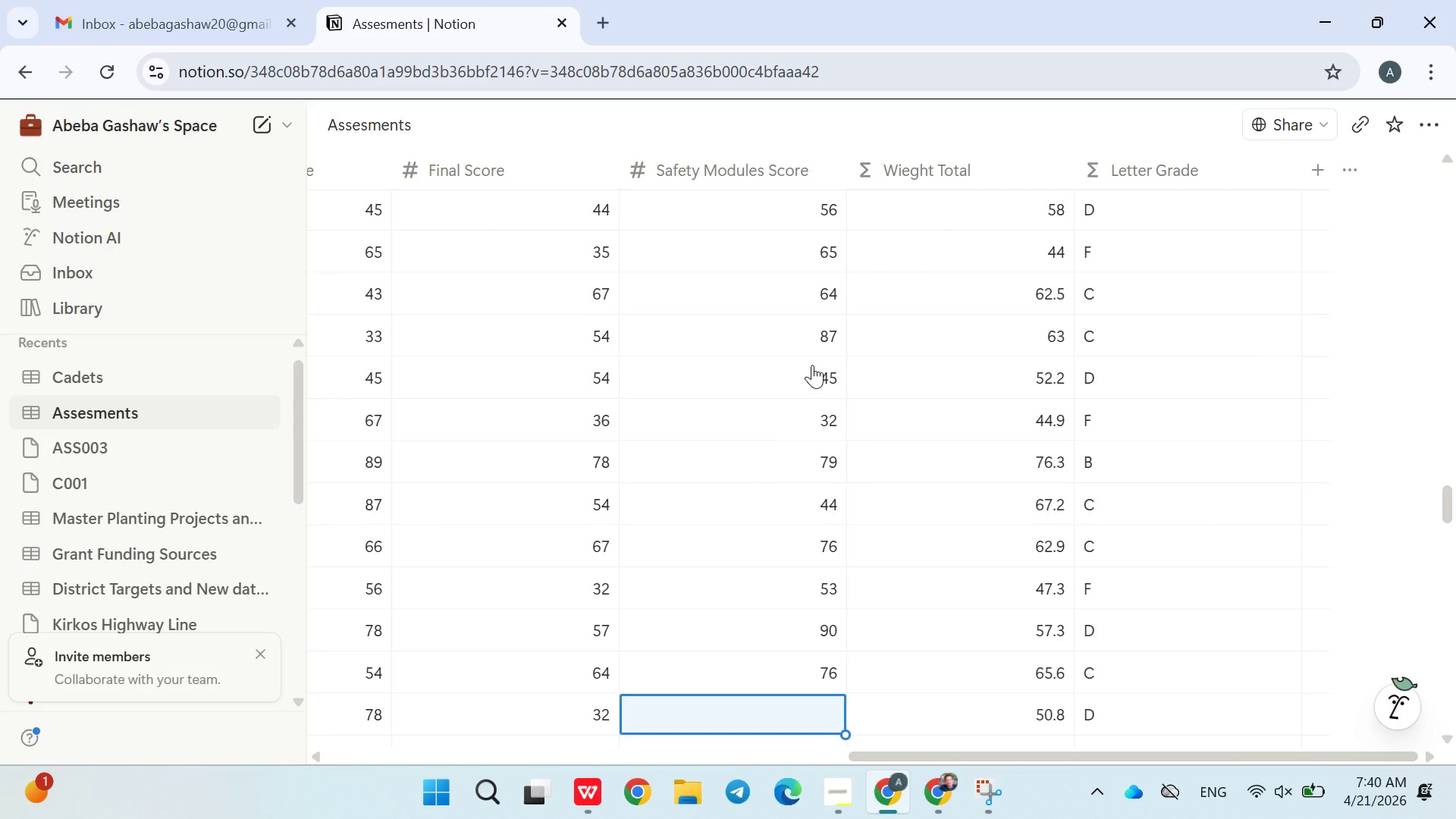 
type(65)
 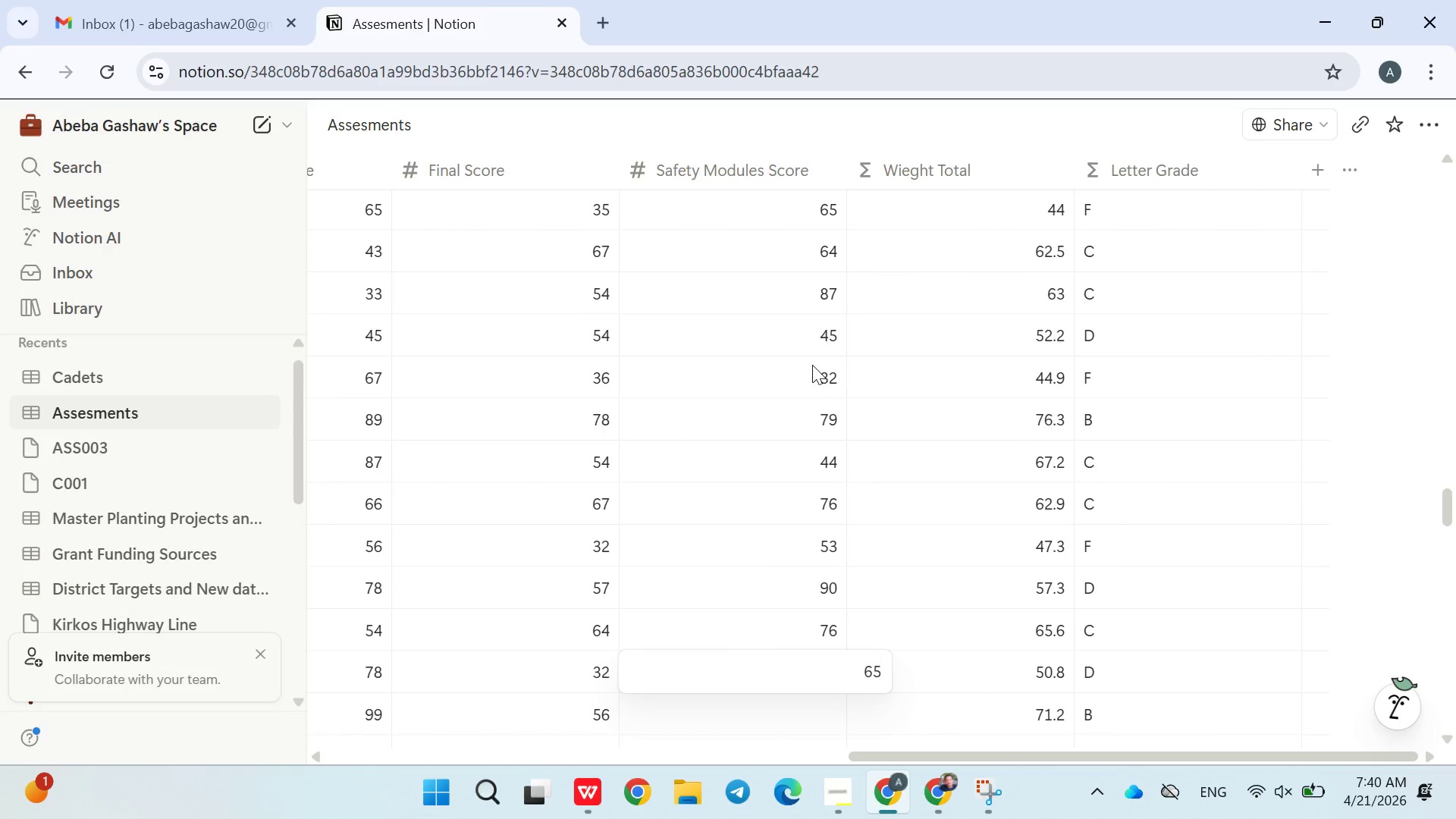 
key(Enter)
 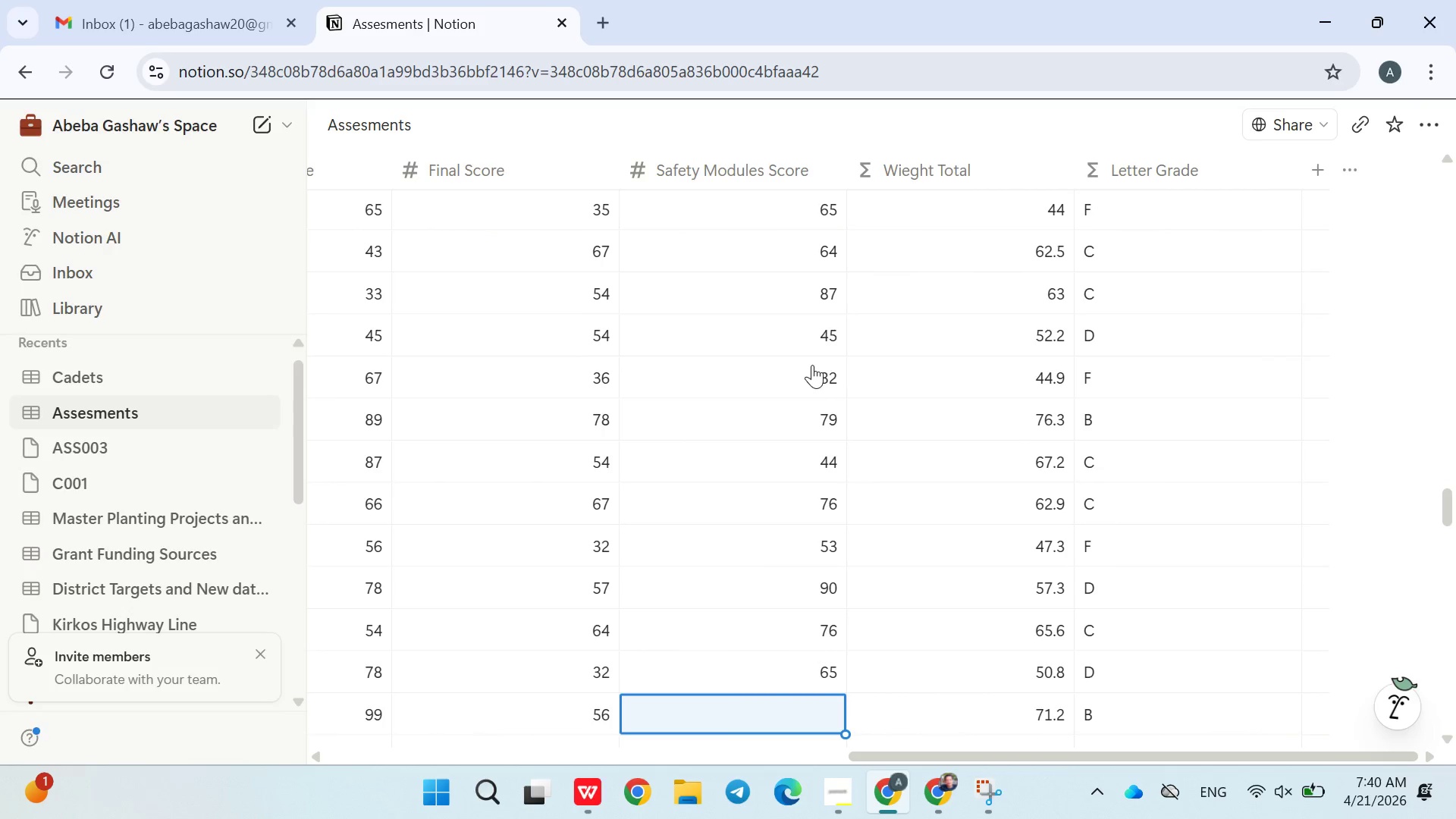 
type(56)
 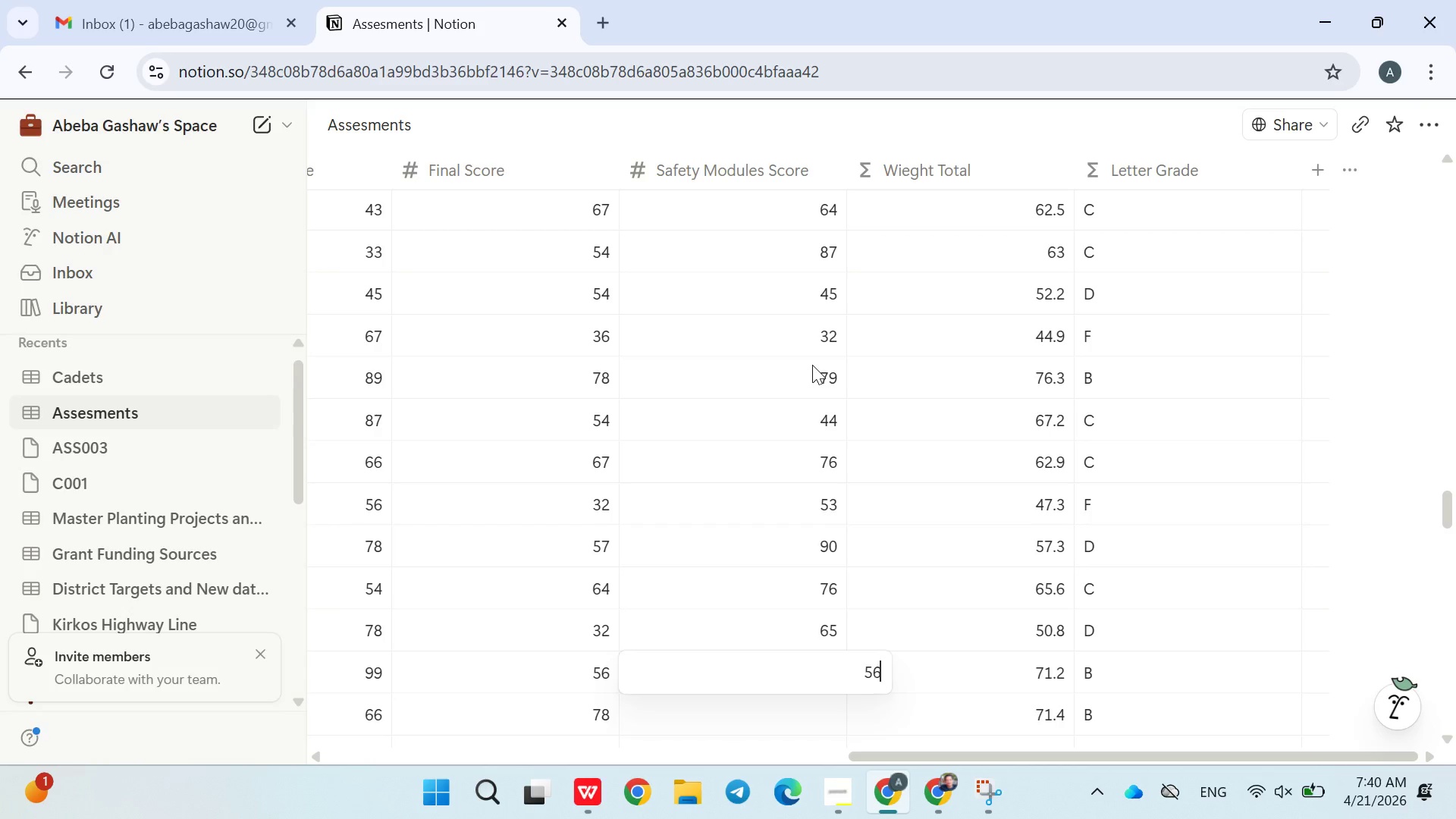 
key(Enter)
 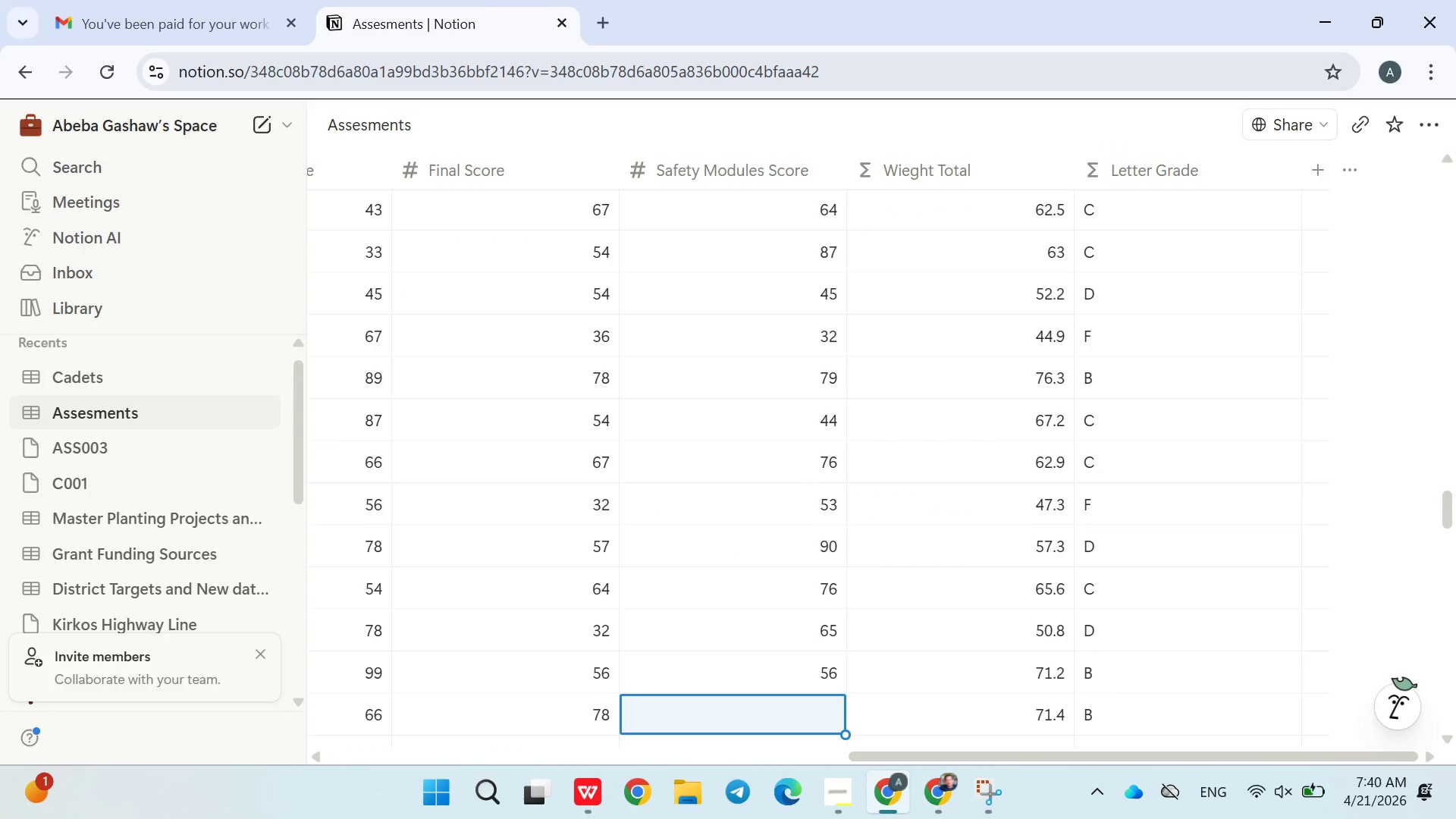 
wait(16.31)
 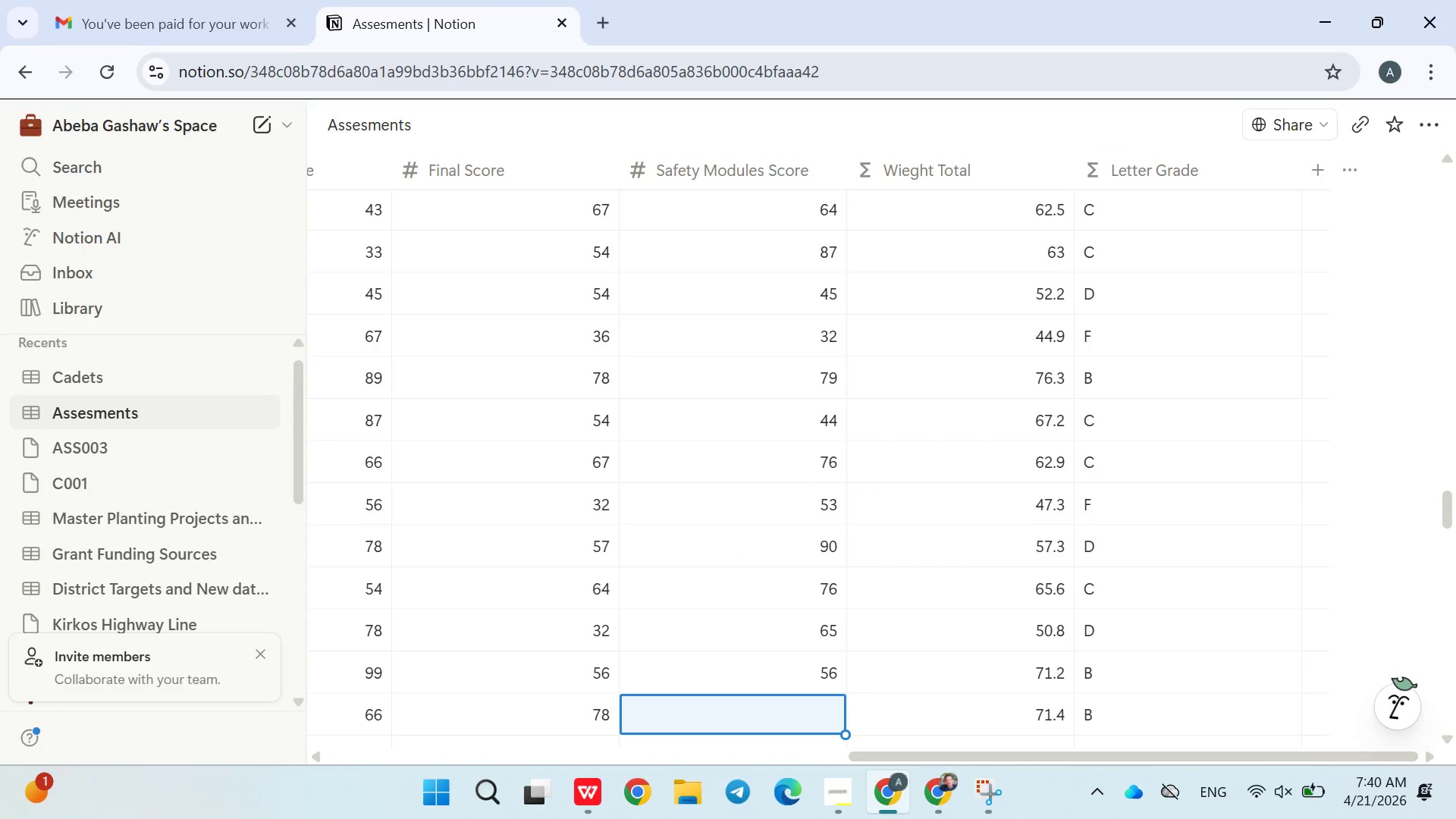 
type(40)
 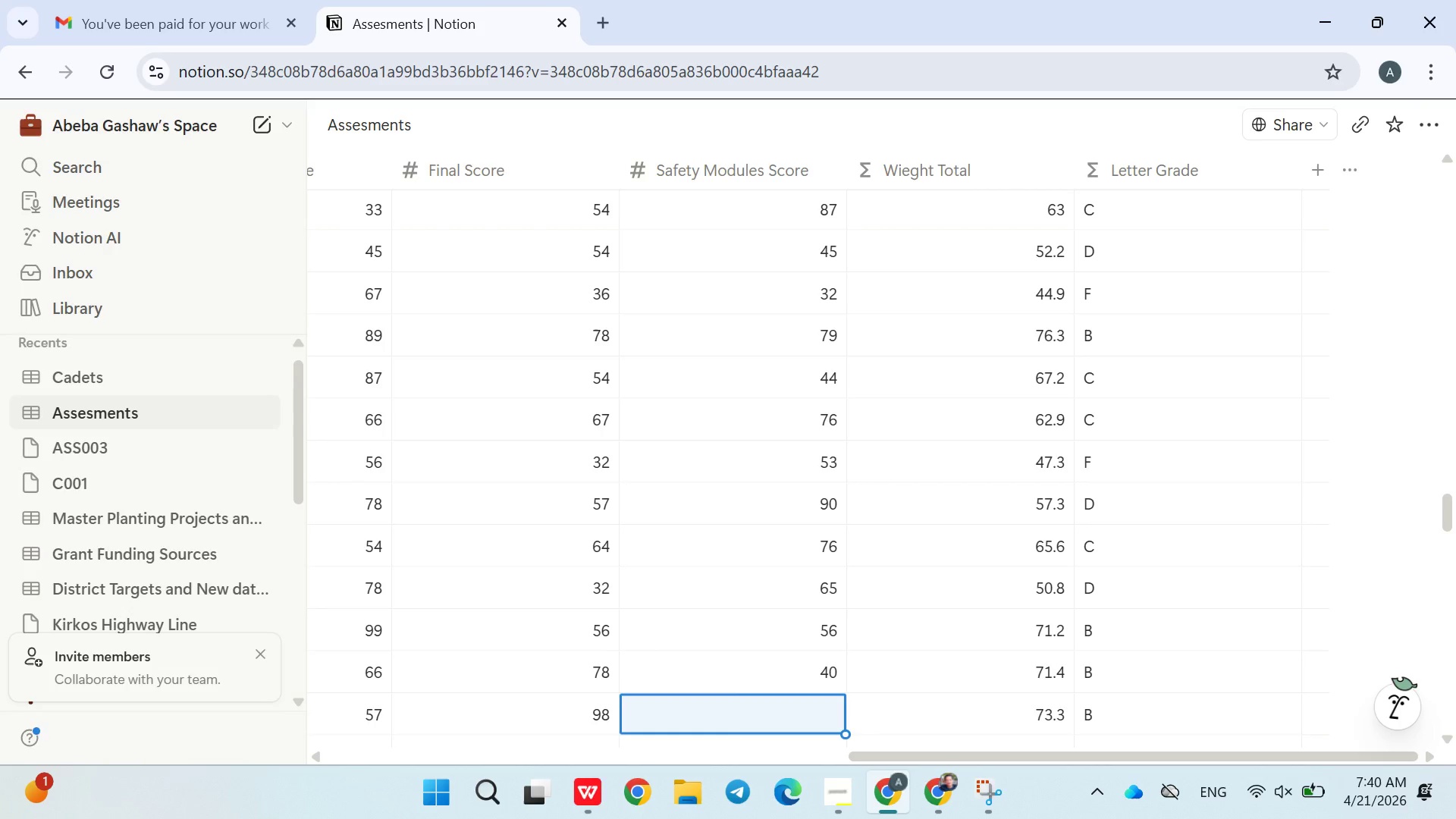 
key(Enter)
 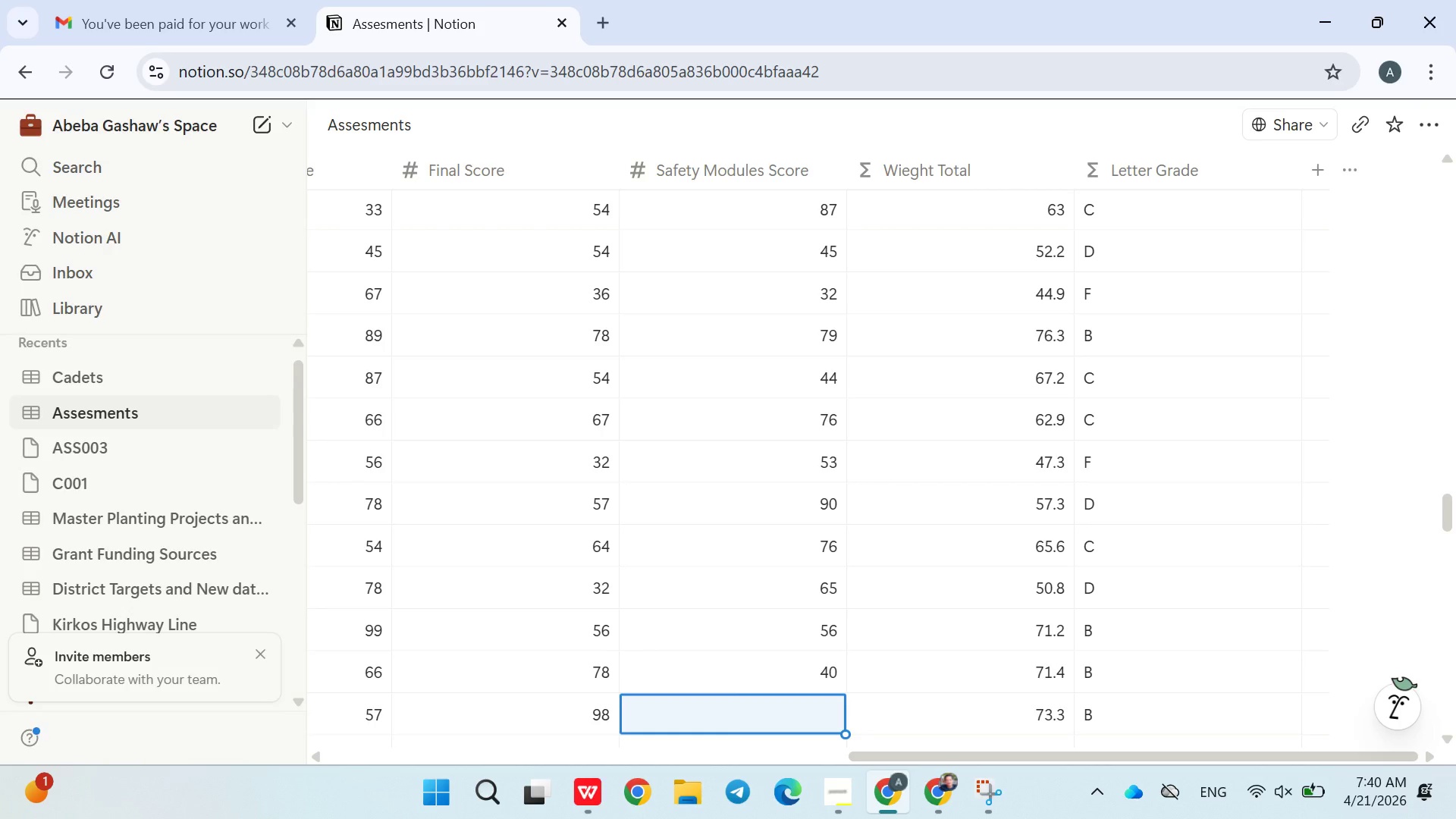 
type(54)
 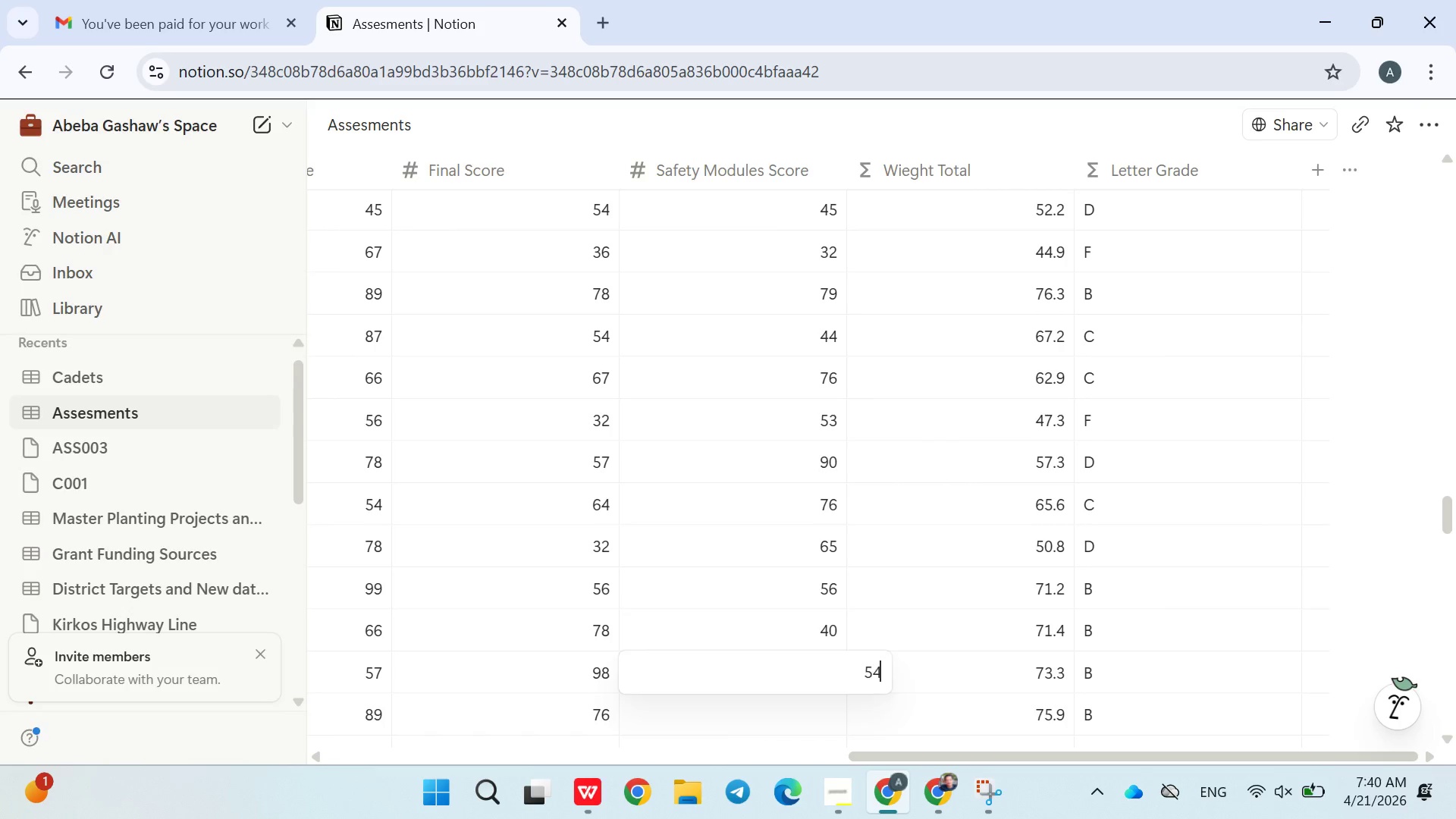 
key(Enter)
 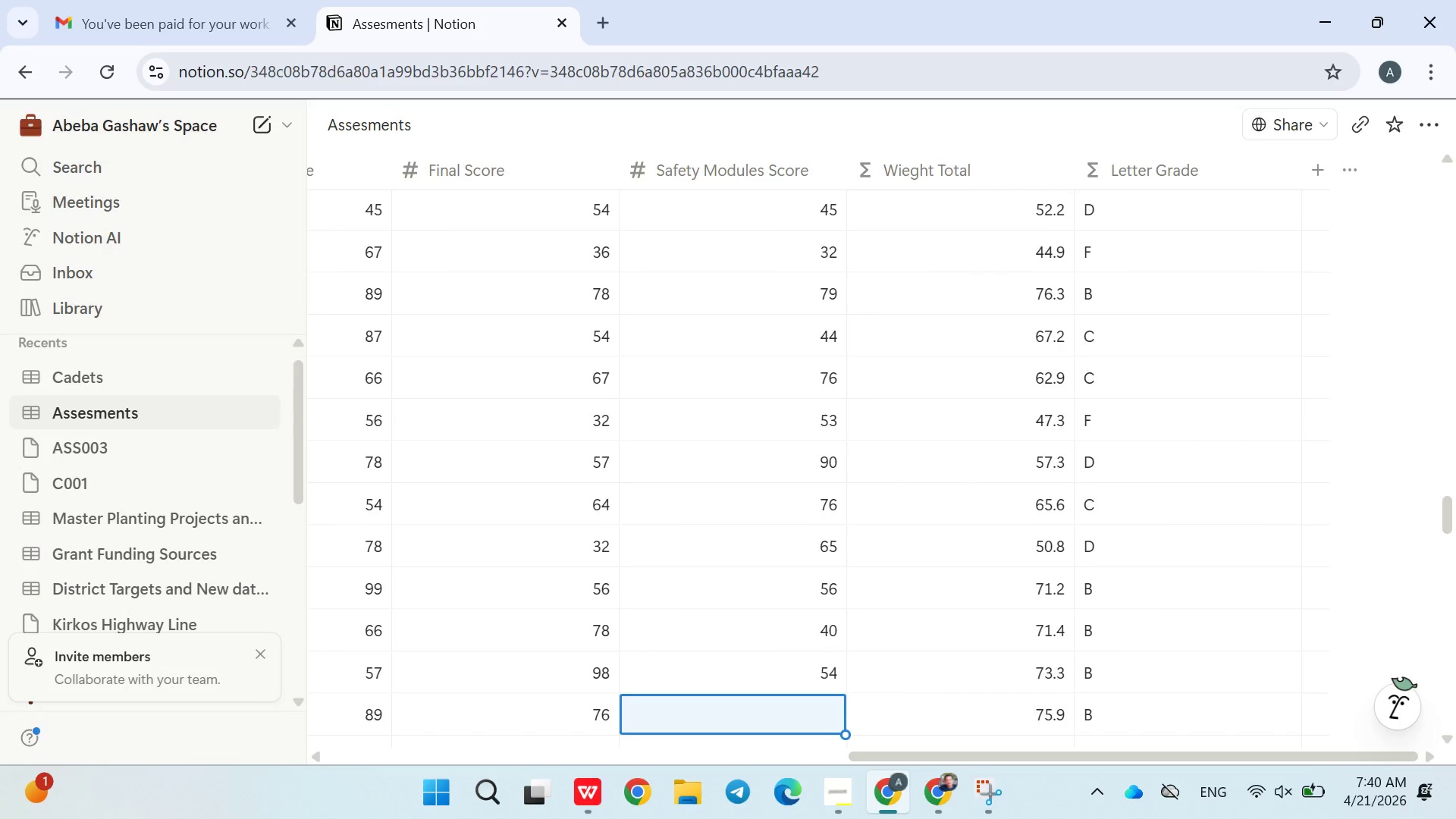 
type(34)
 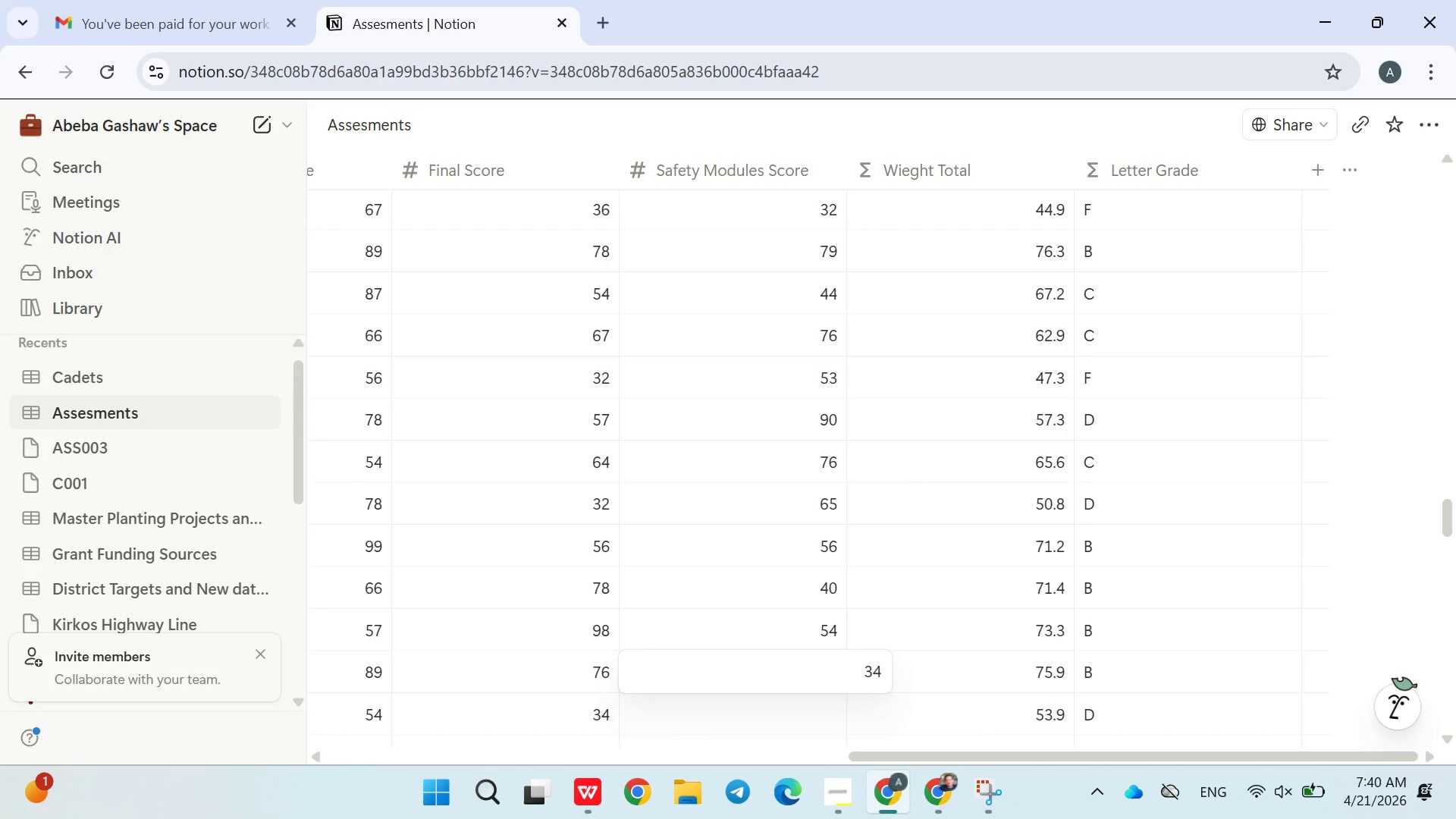 
key(Enter)
 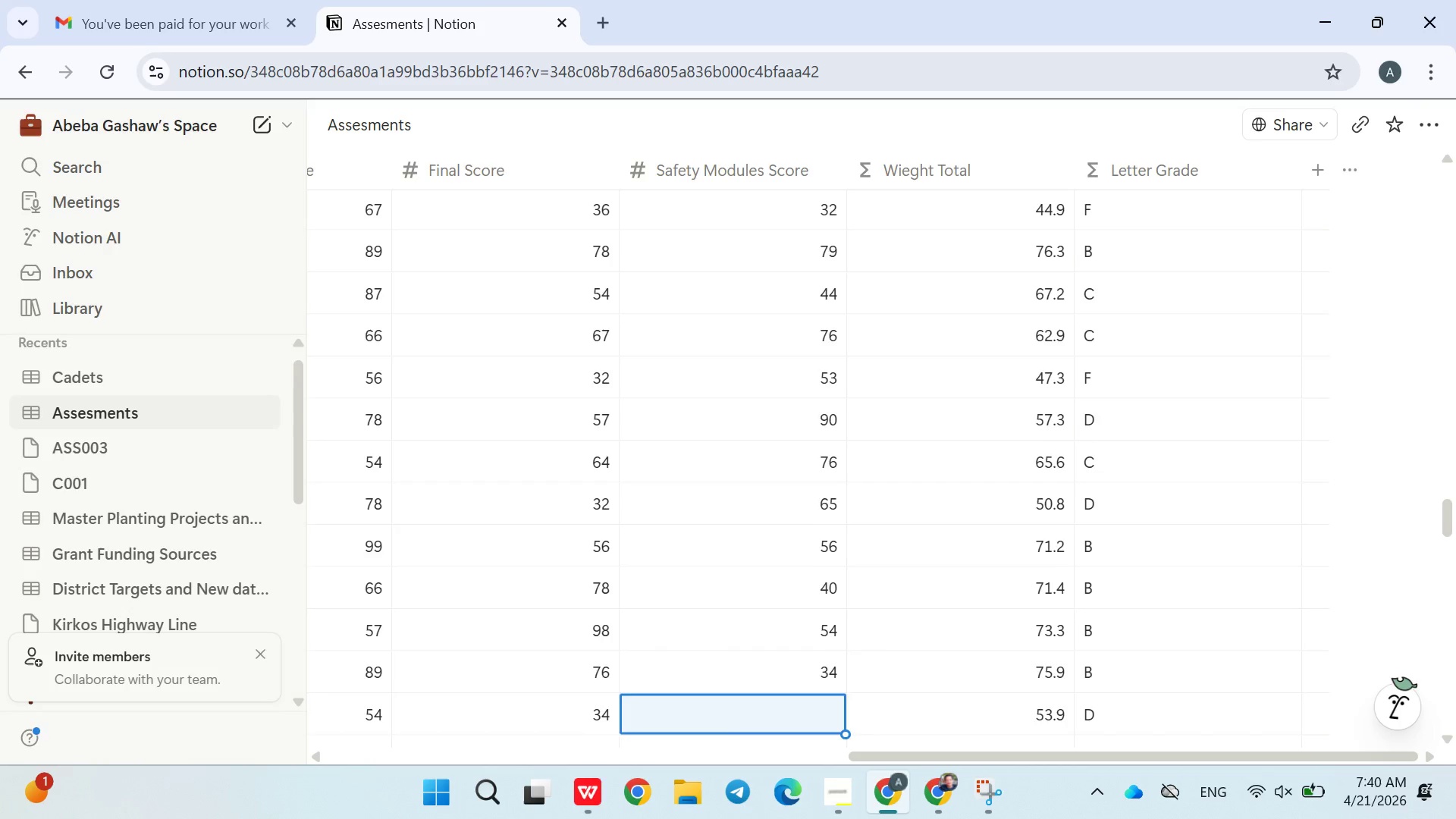 
type(78)
 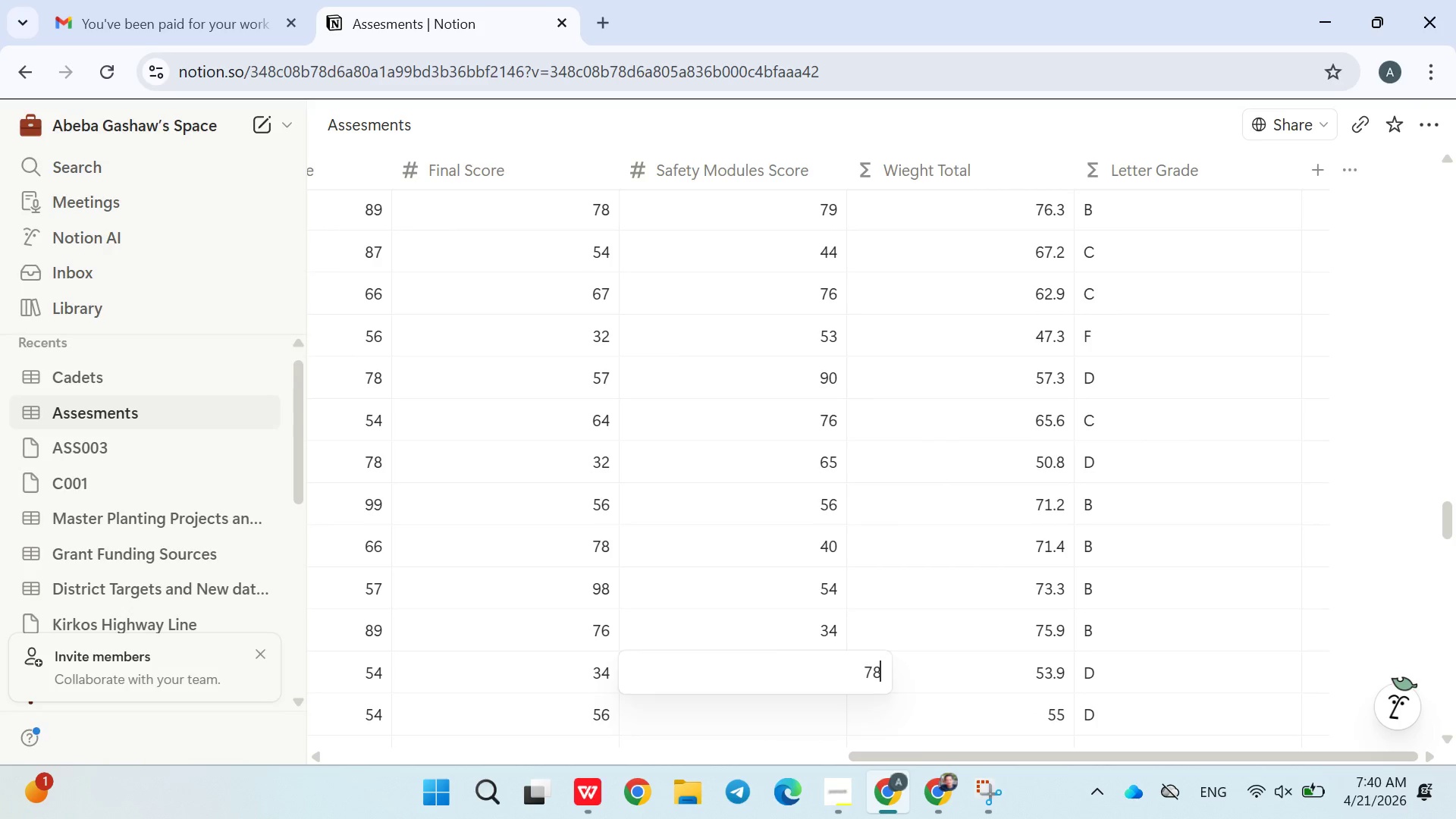 
key(Enter)
 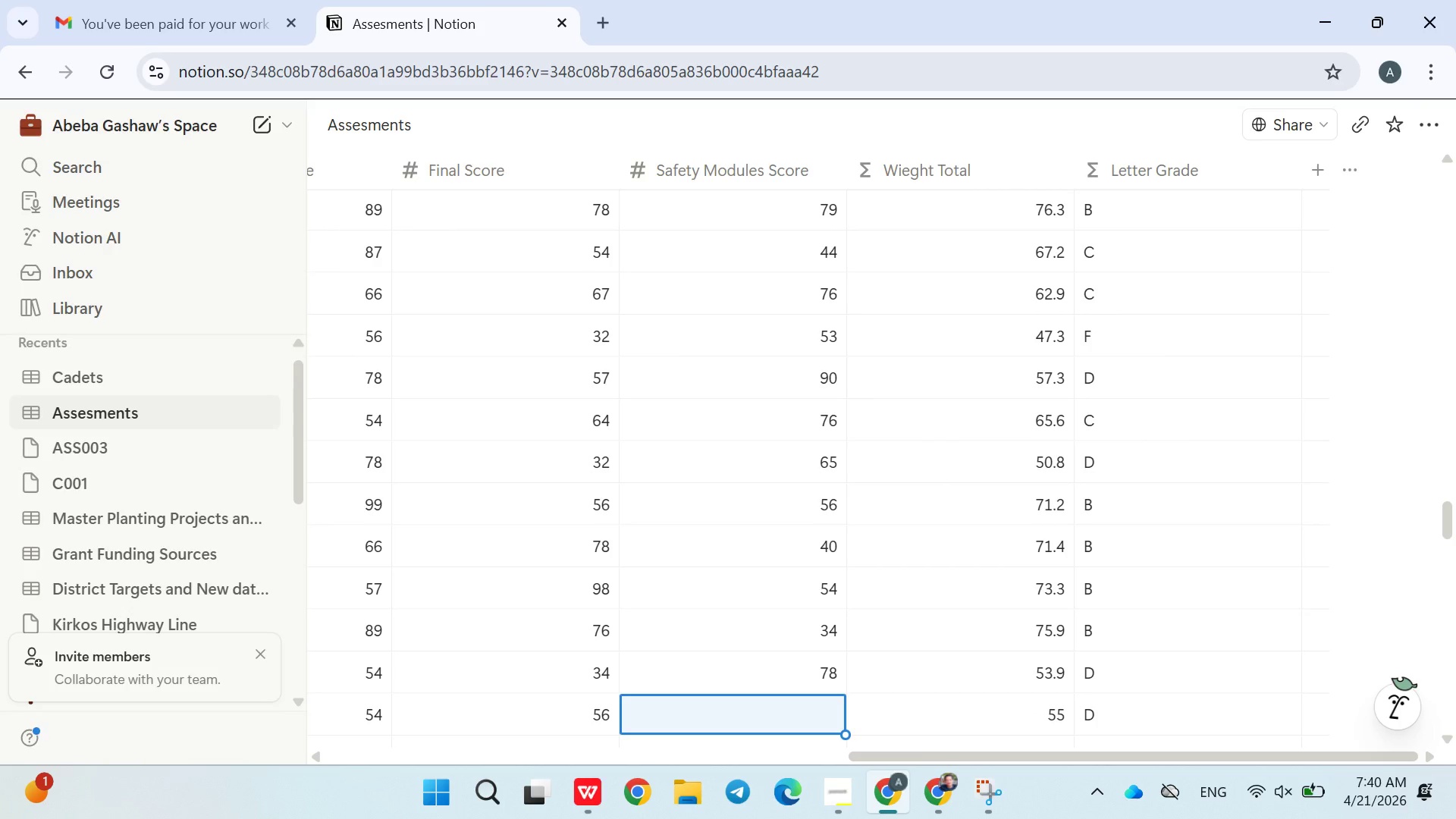 
type(98)
 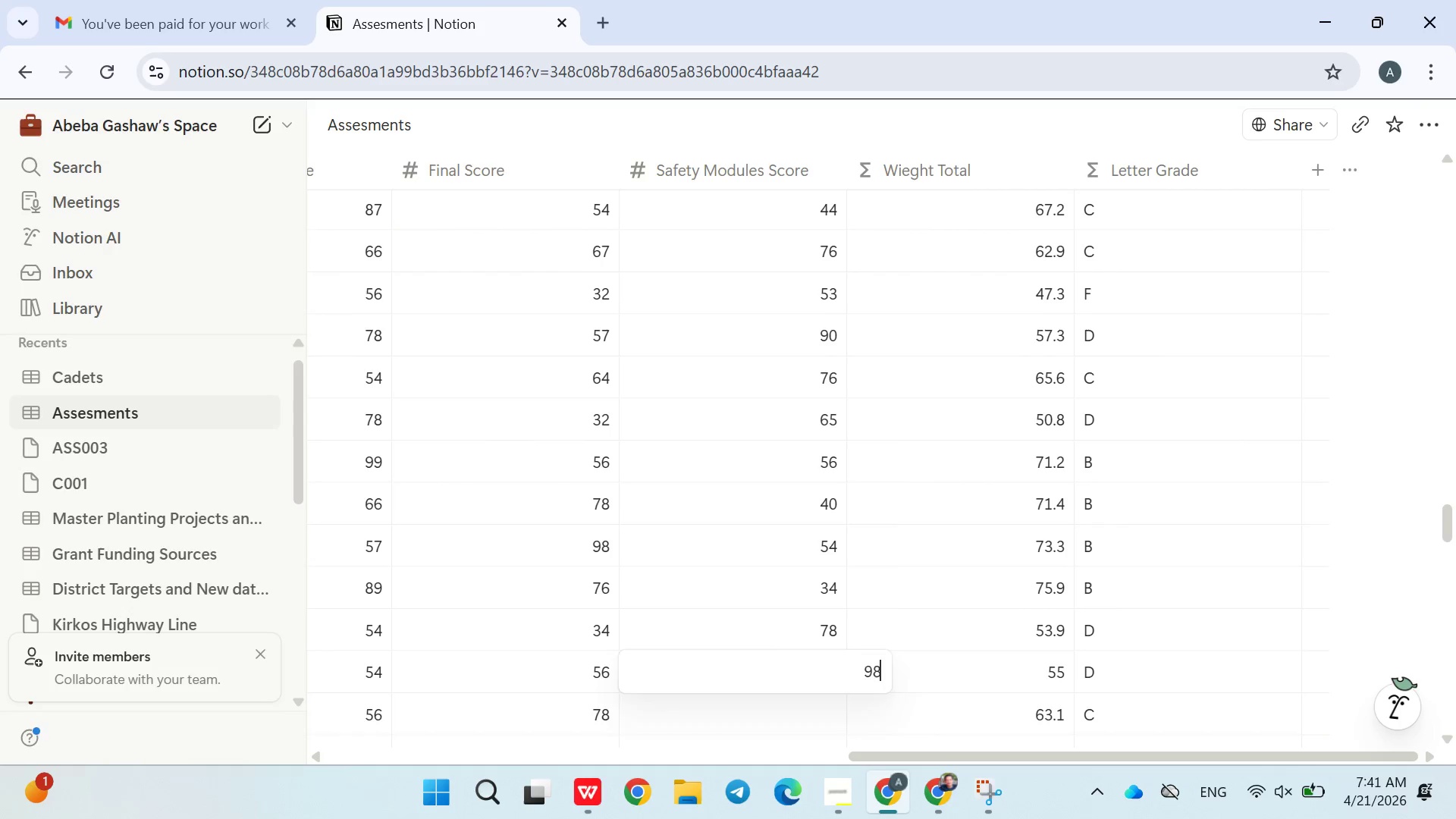 
key(Enter)
 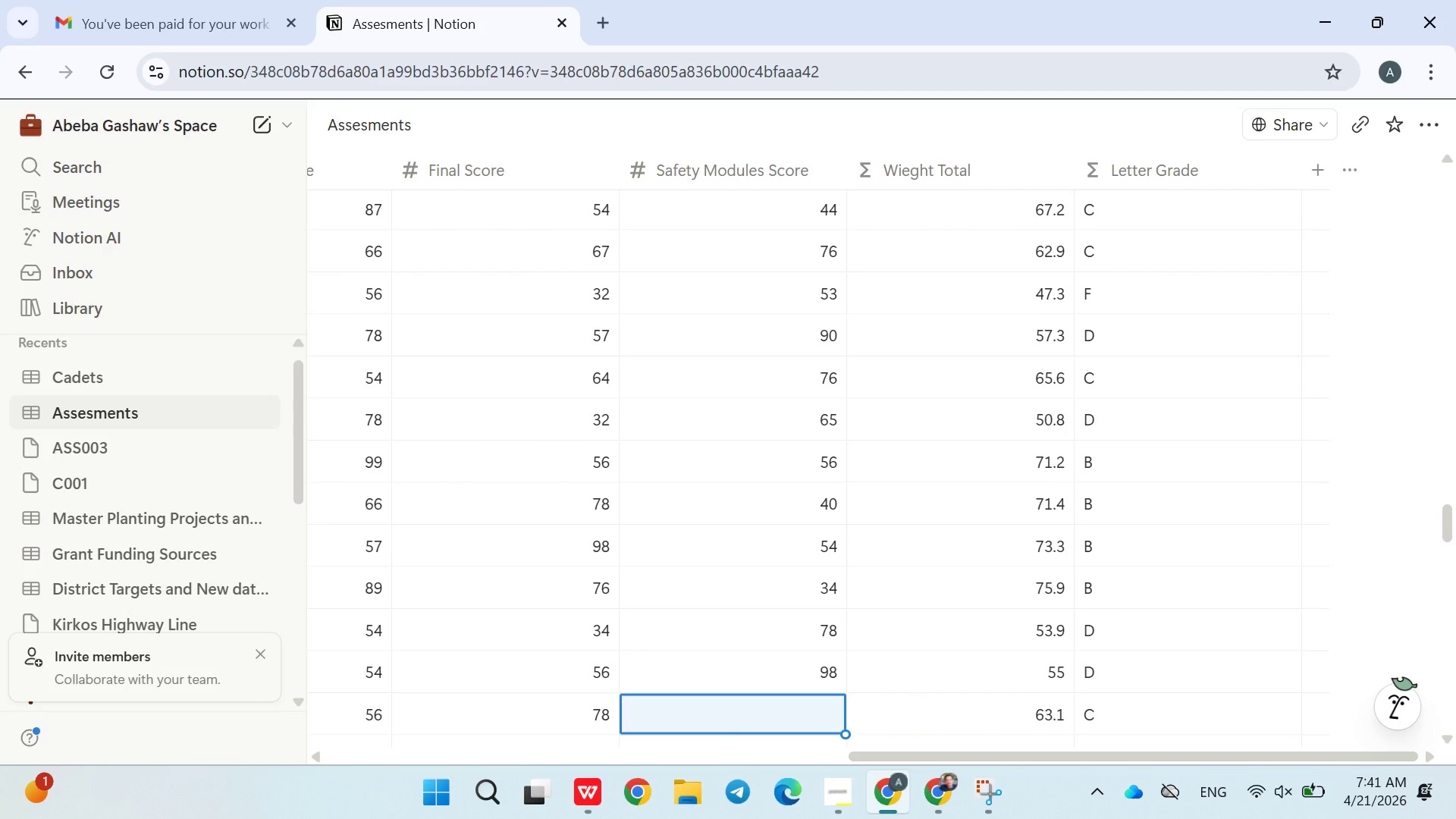 
type(65)
 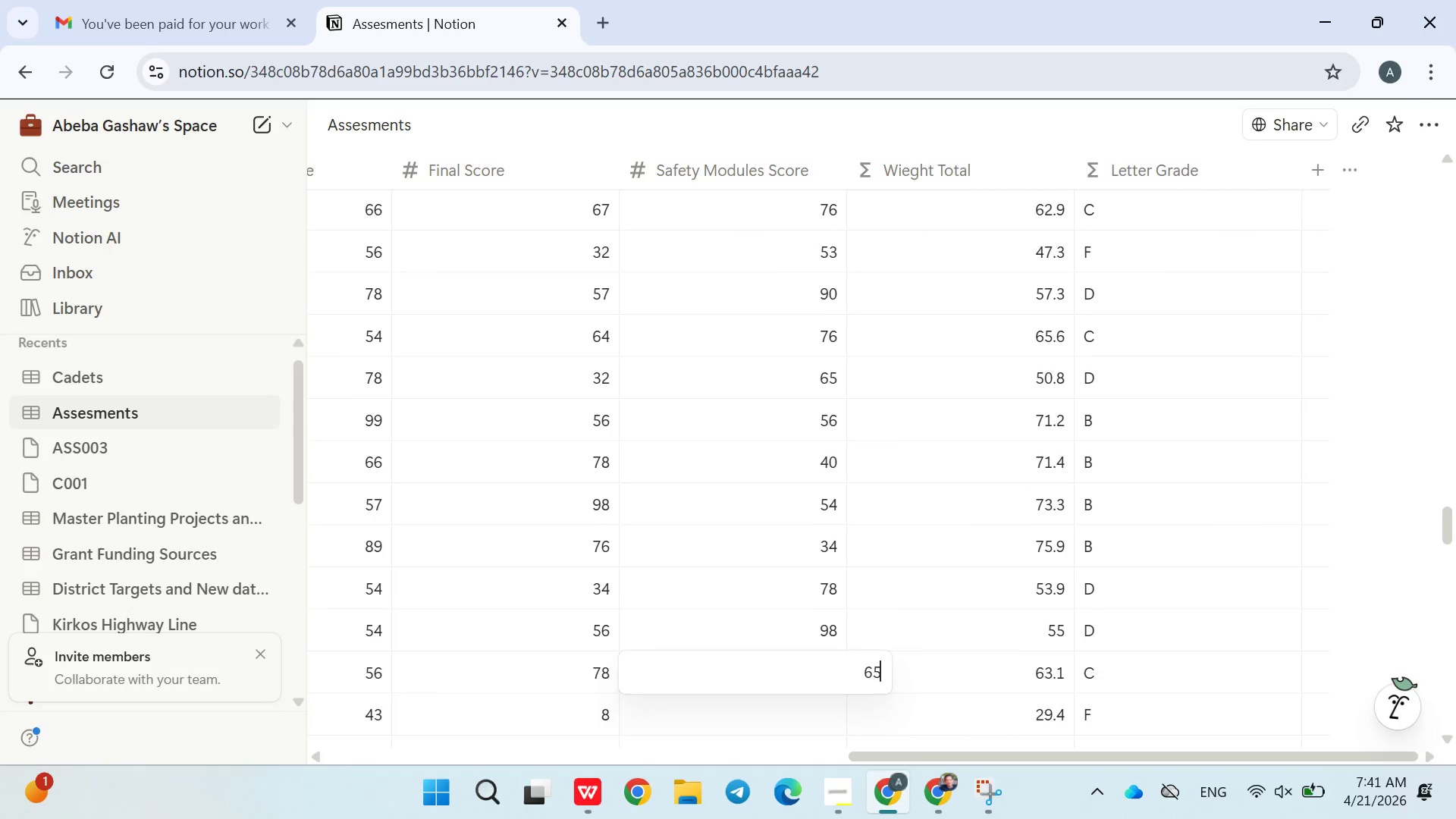 
key(Enter)
 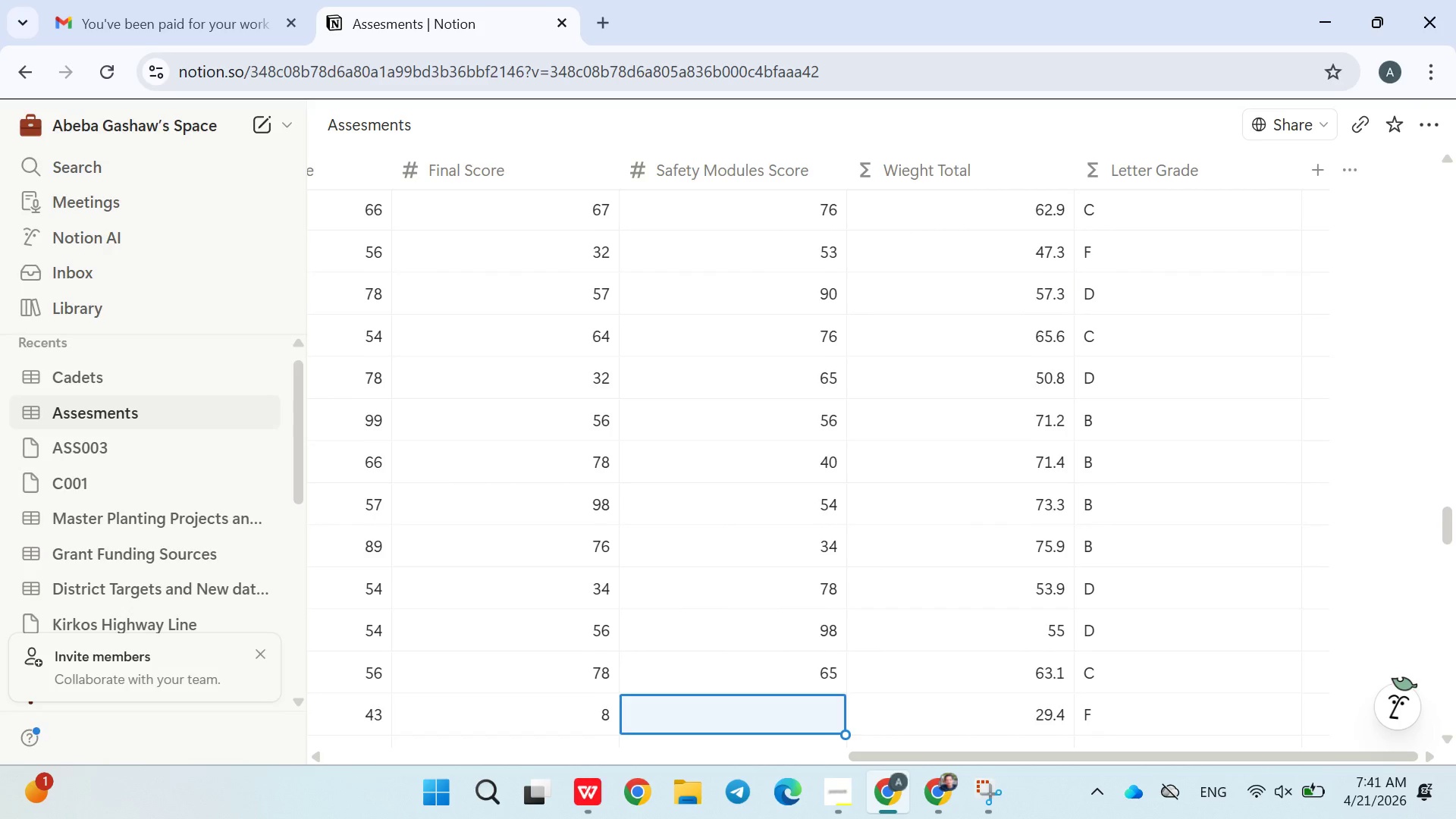 
type(43)
 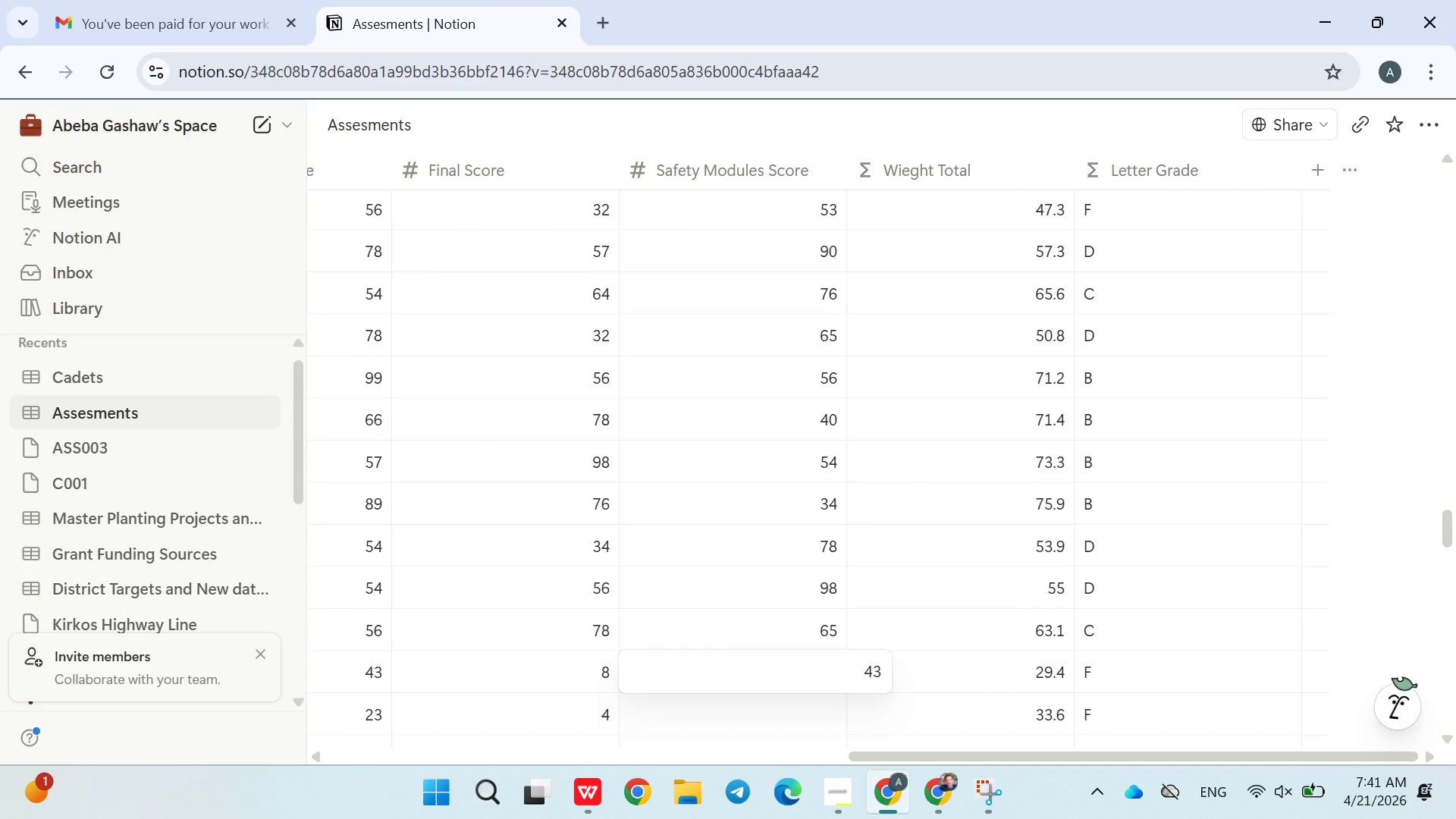 
key(Enter)
 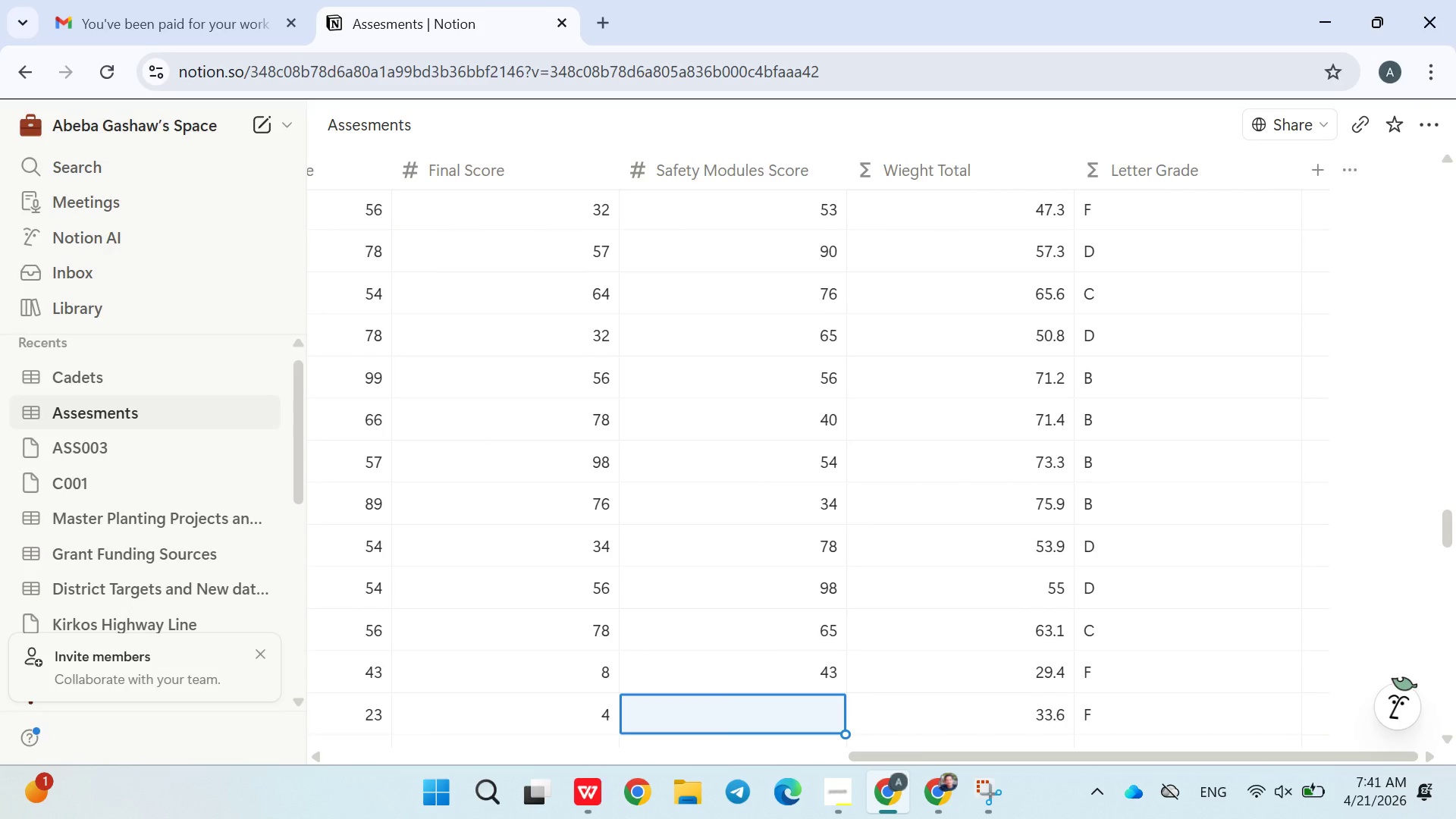 
type(34)
 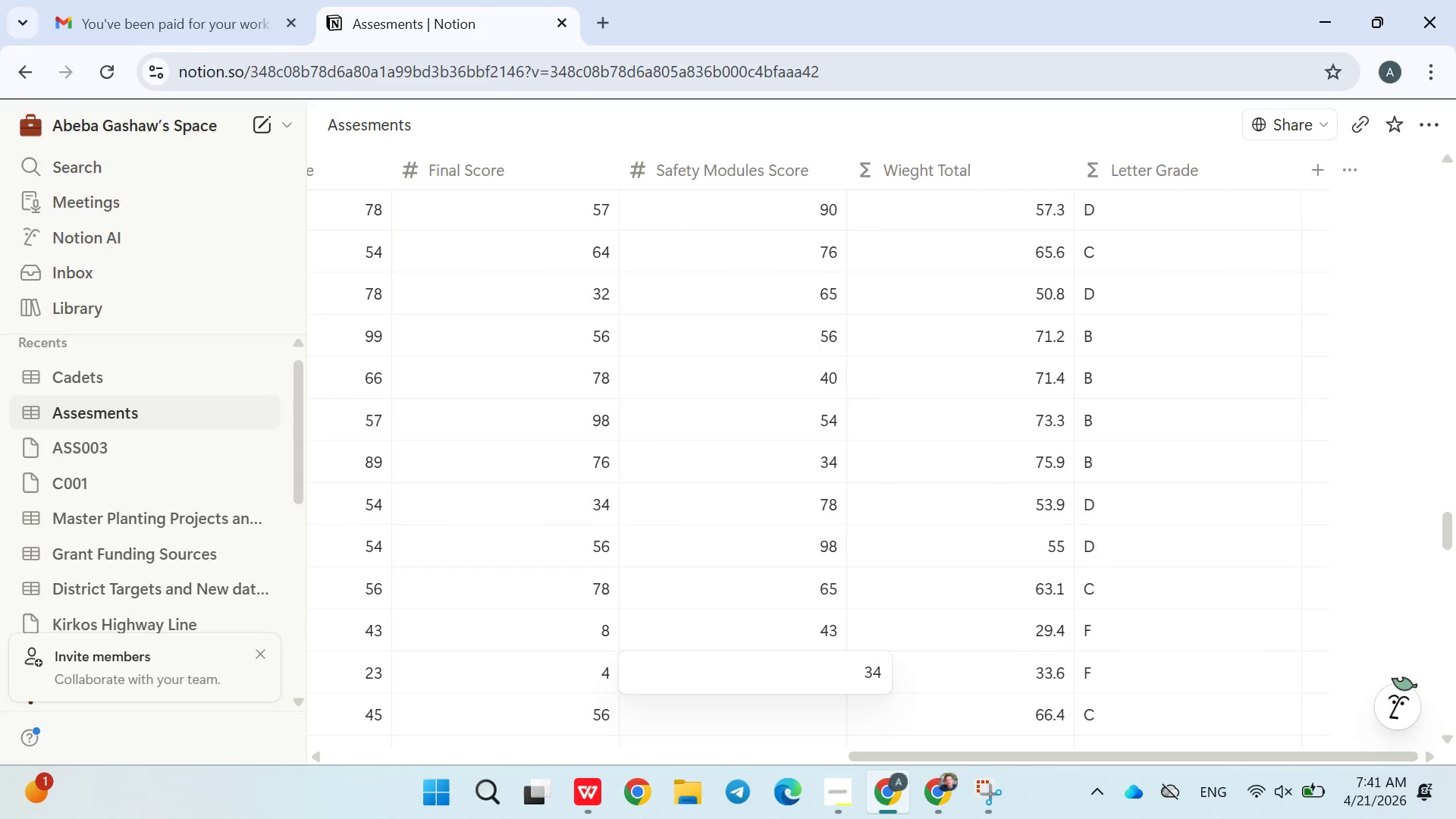 
key(Enter)
 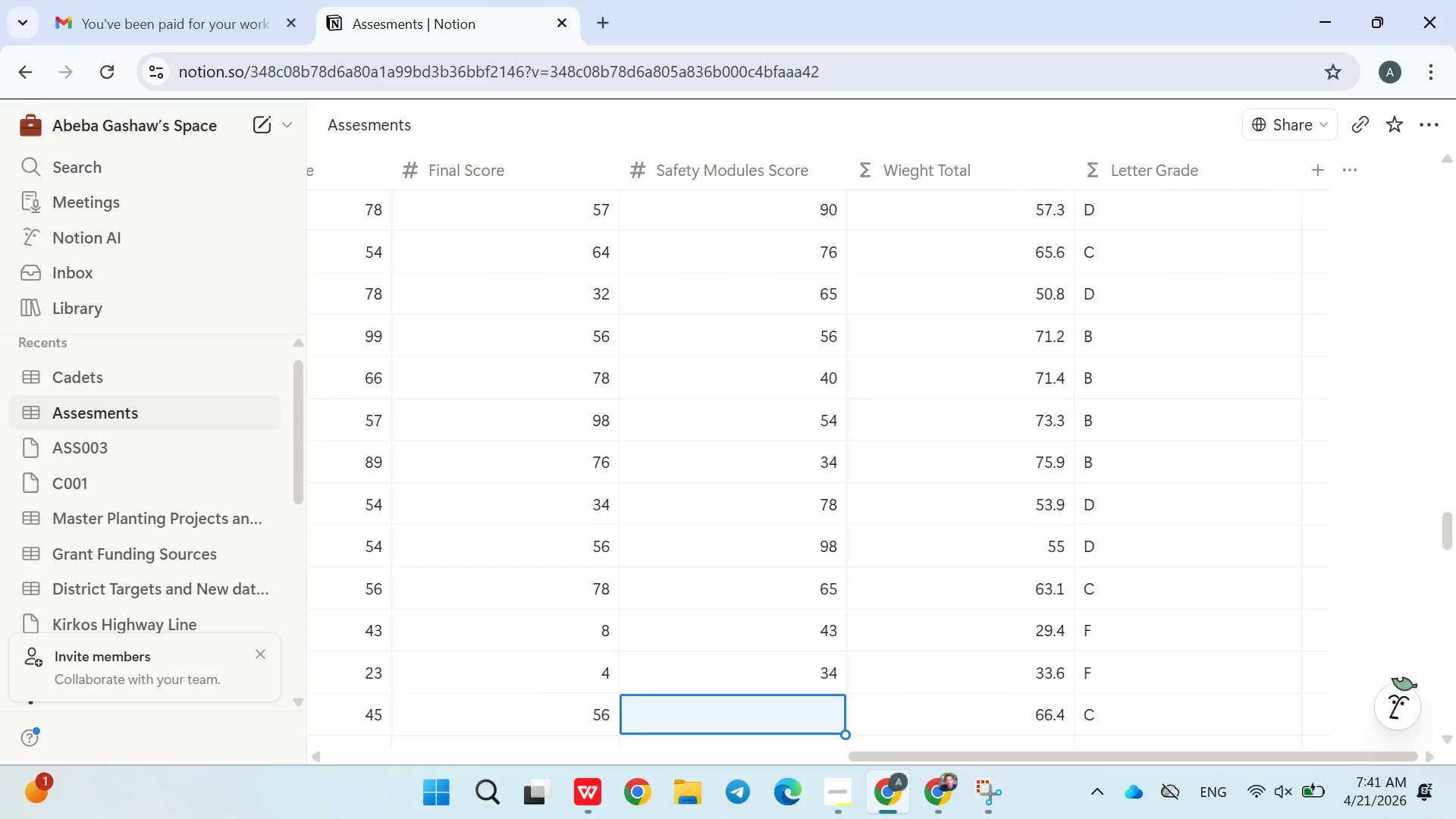 
type(78)
 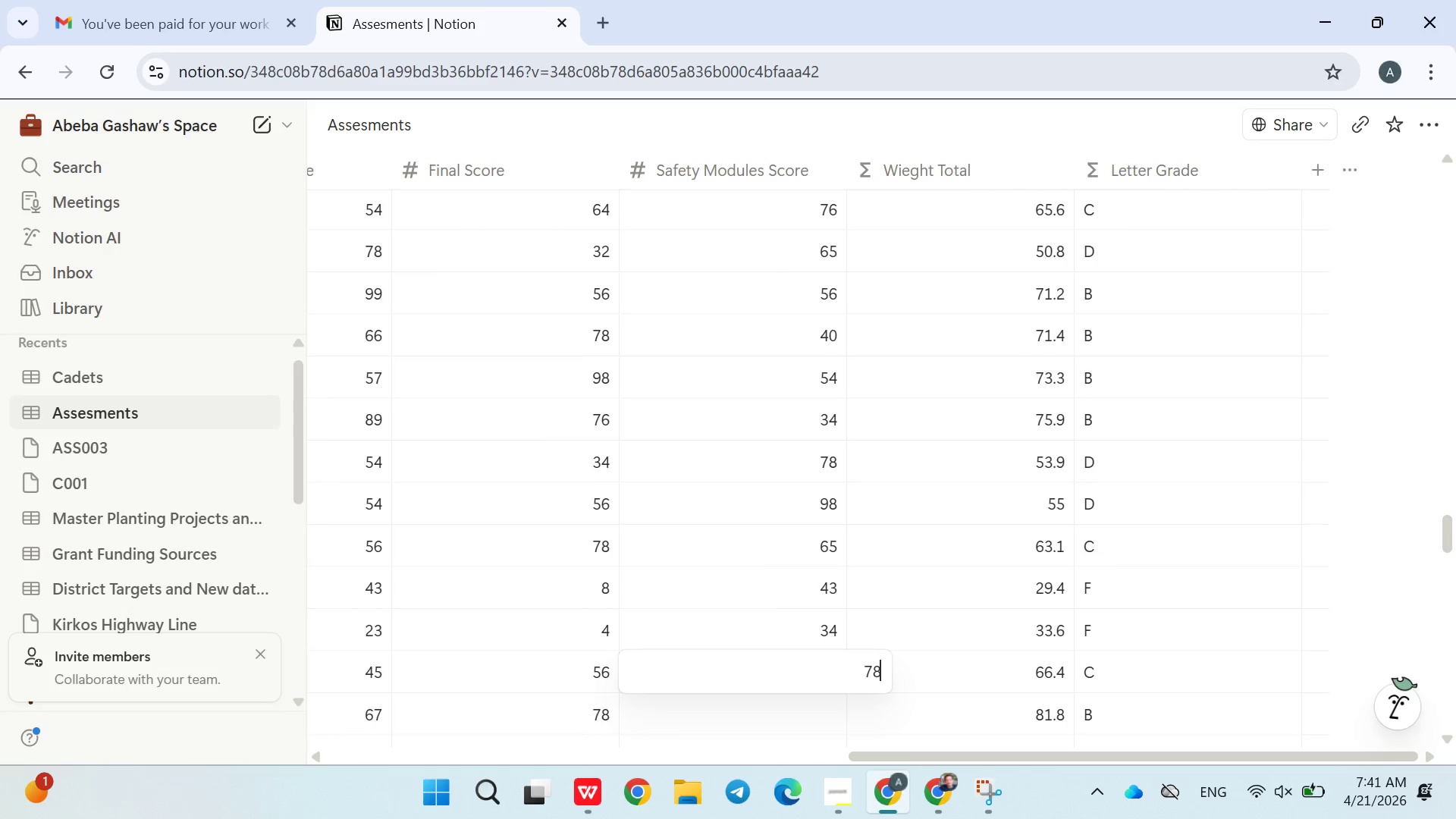 
key(Enter)
 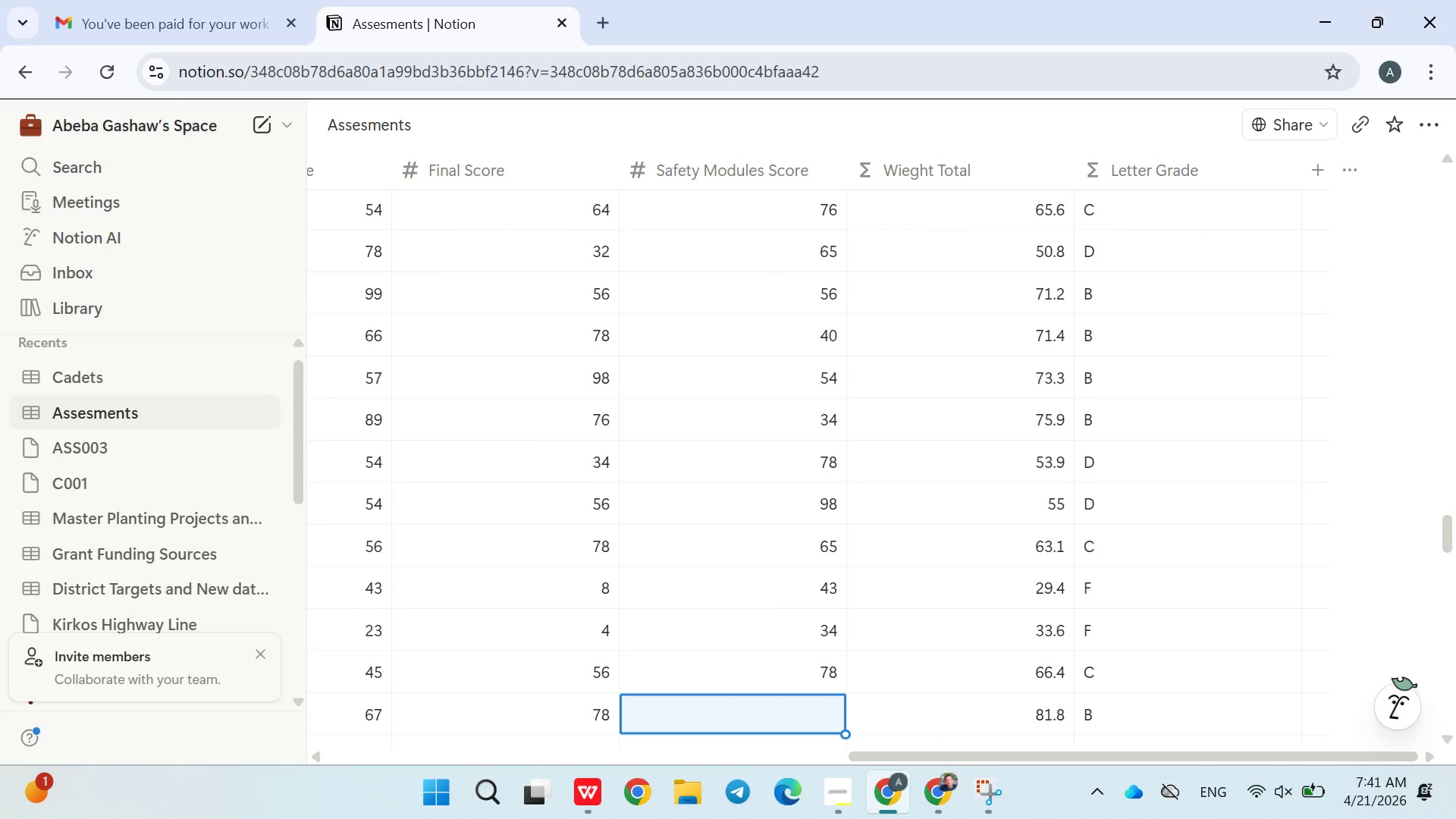 
type(98)
 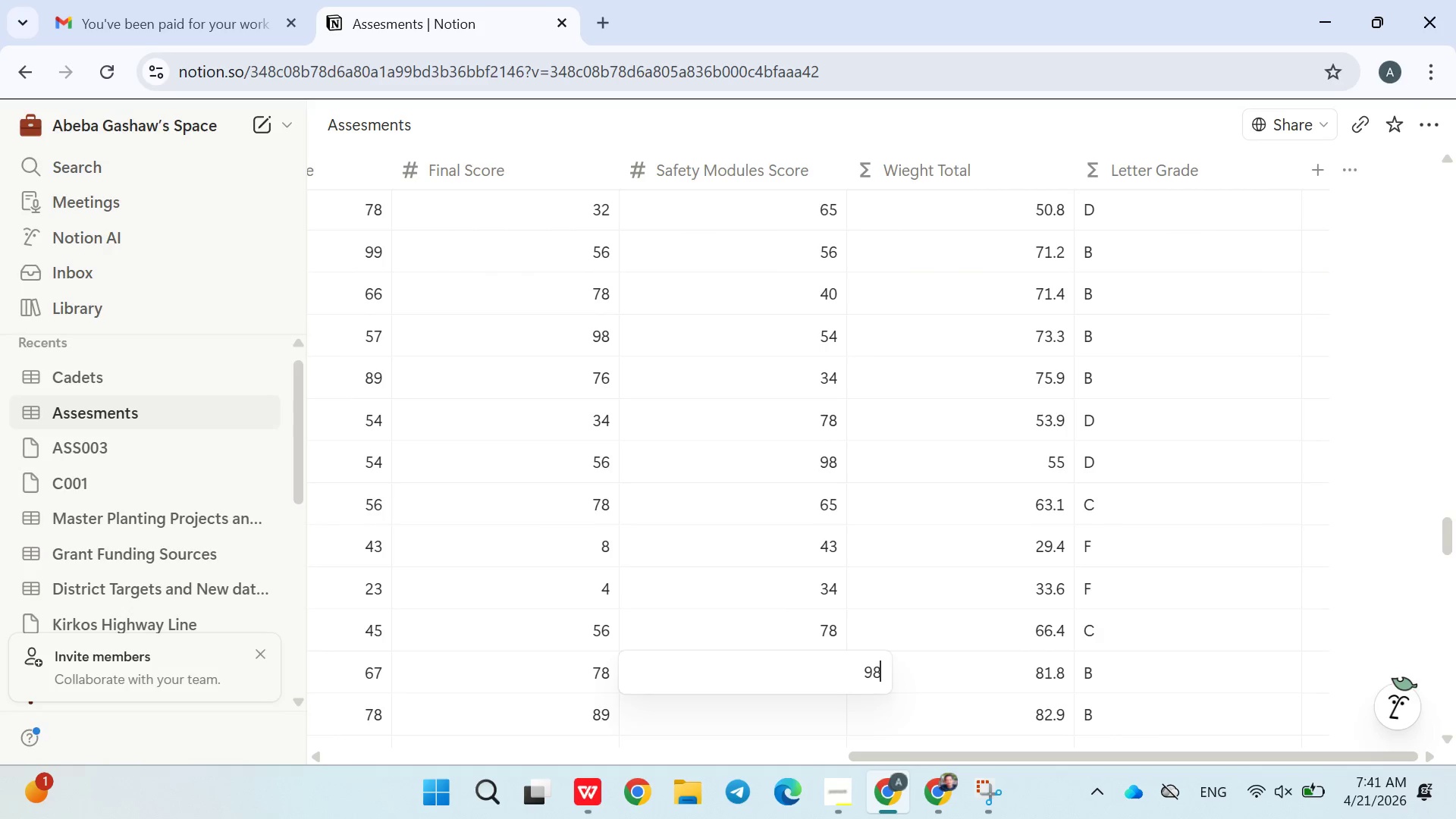 
key(Enter)
 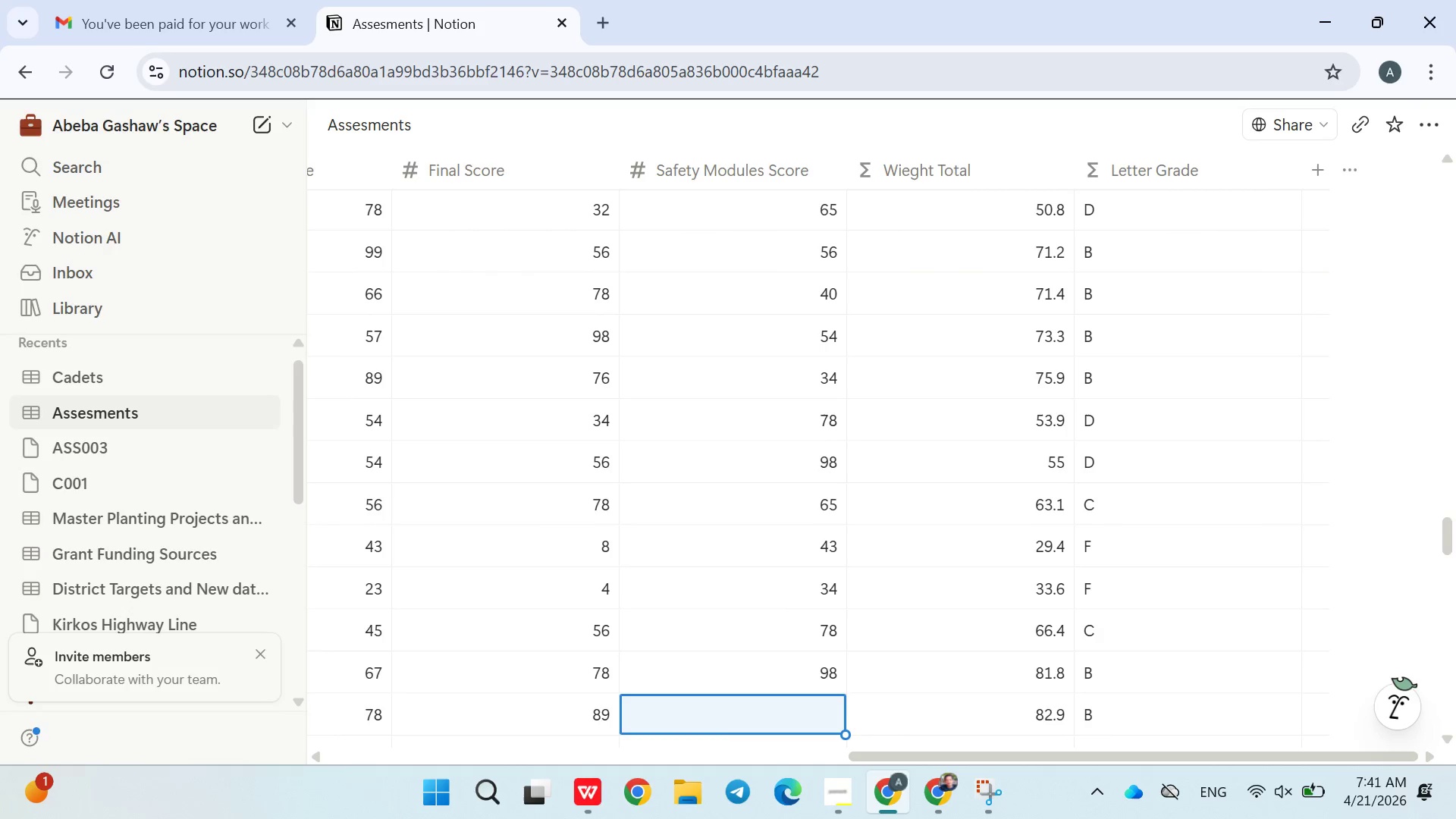 
type(56)
 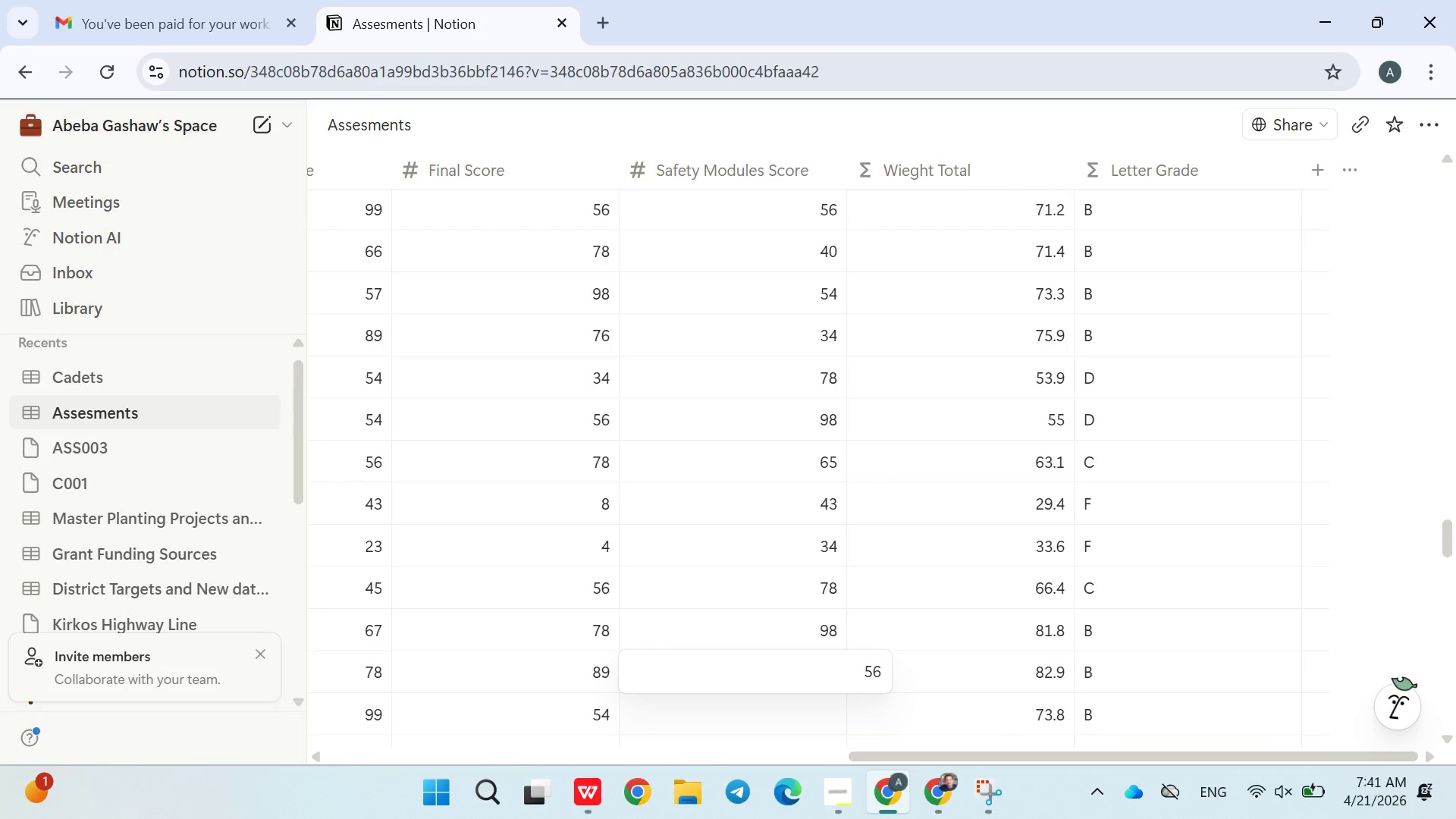 
key(Enter)
 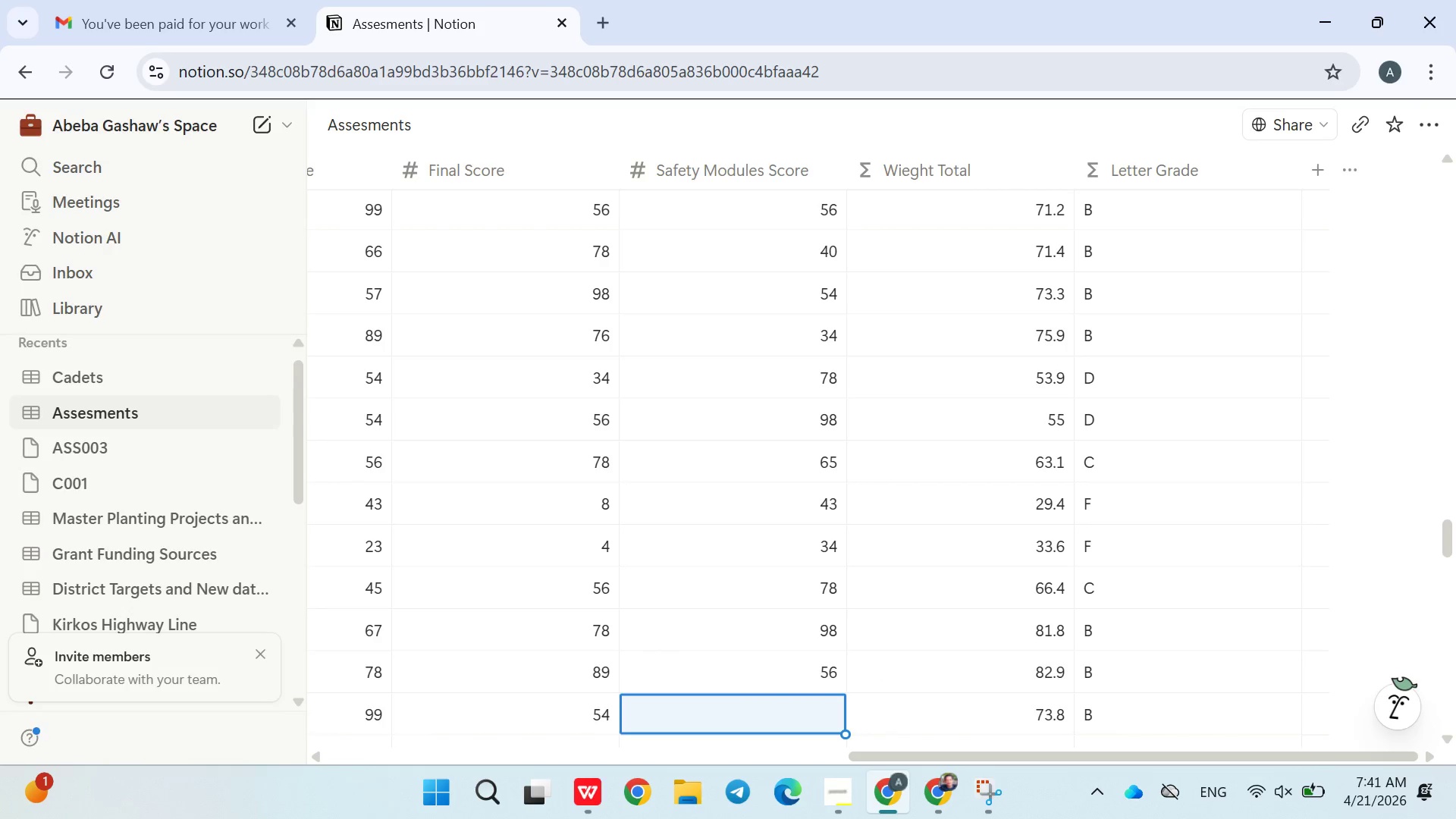 
type(43)
 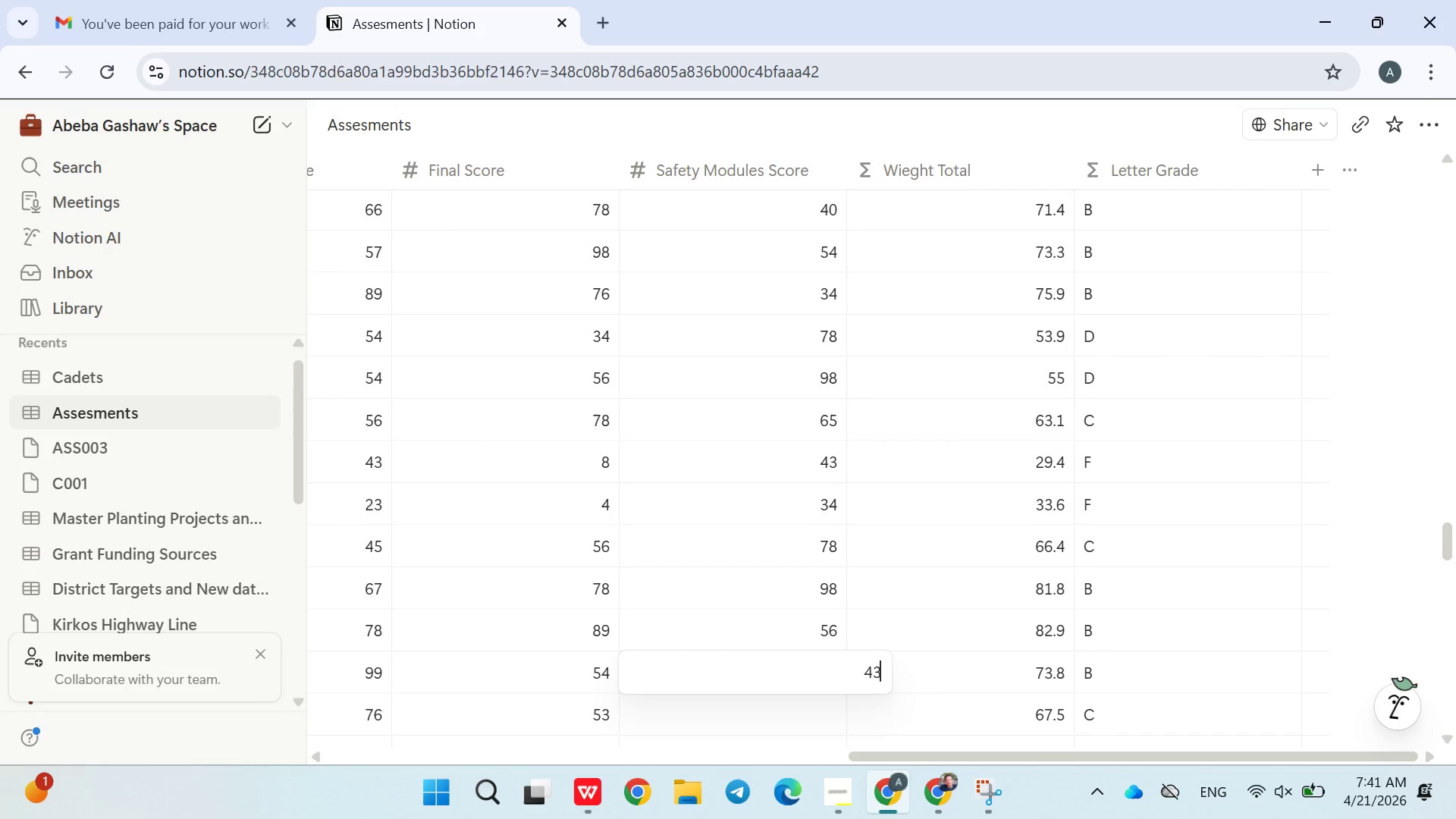 
key(Enter)
 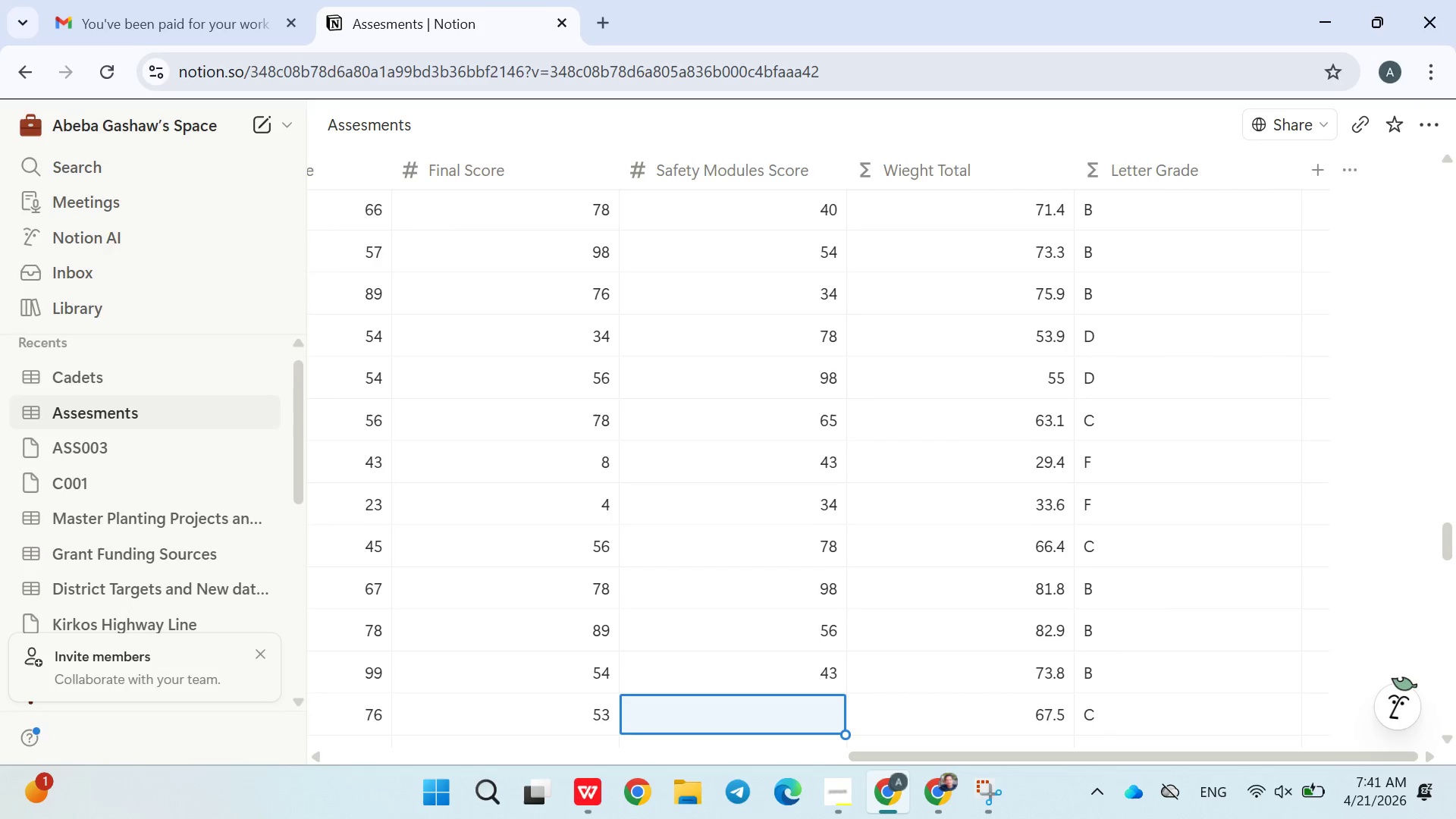 
type(89)
 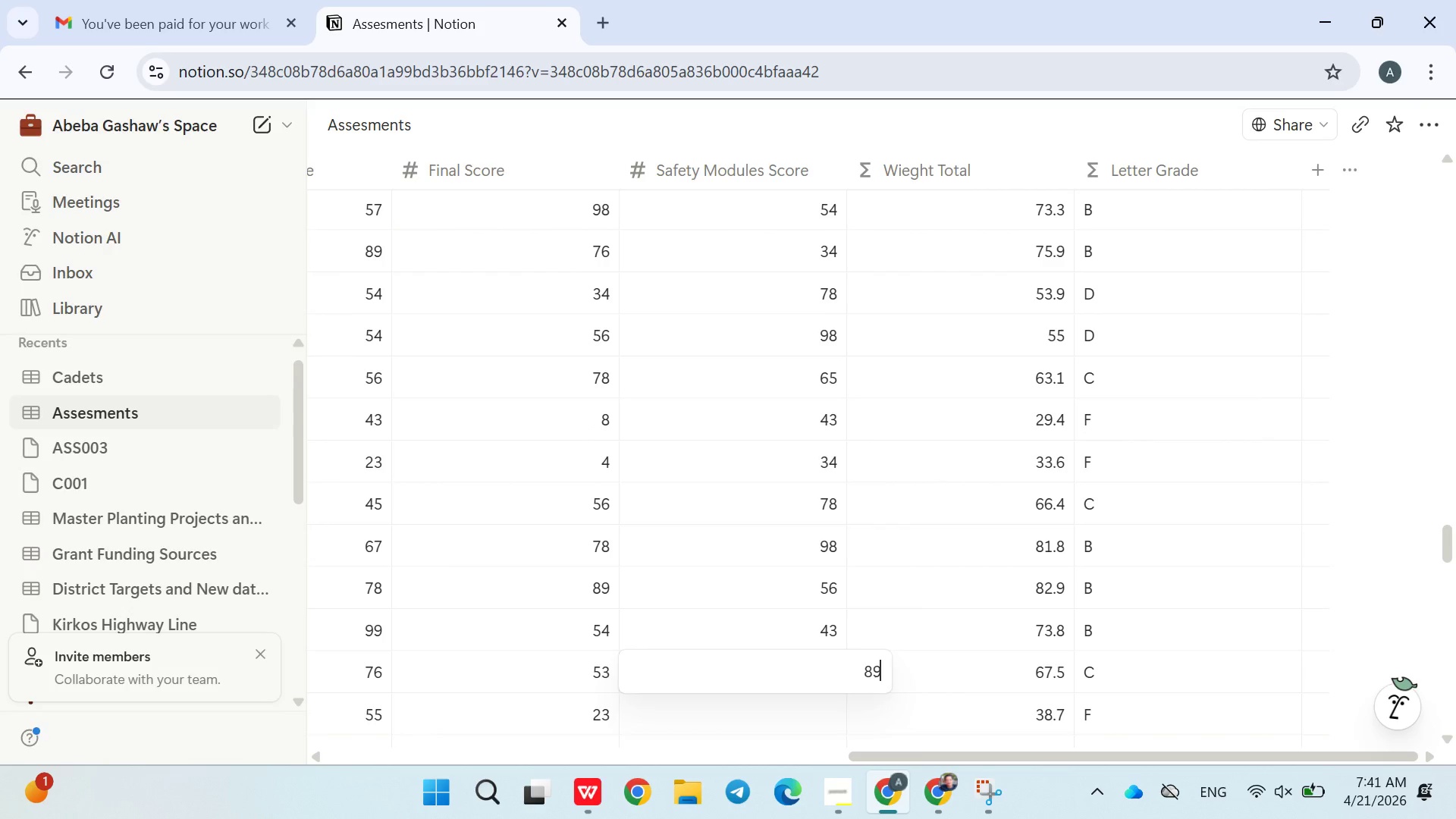 
key(Enter)
 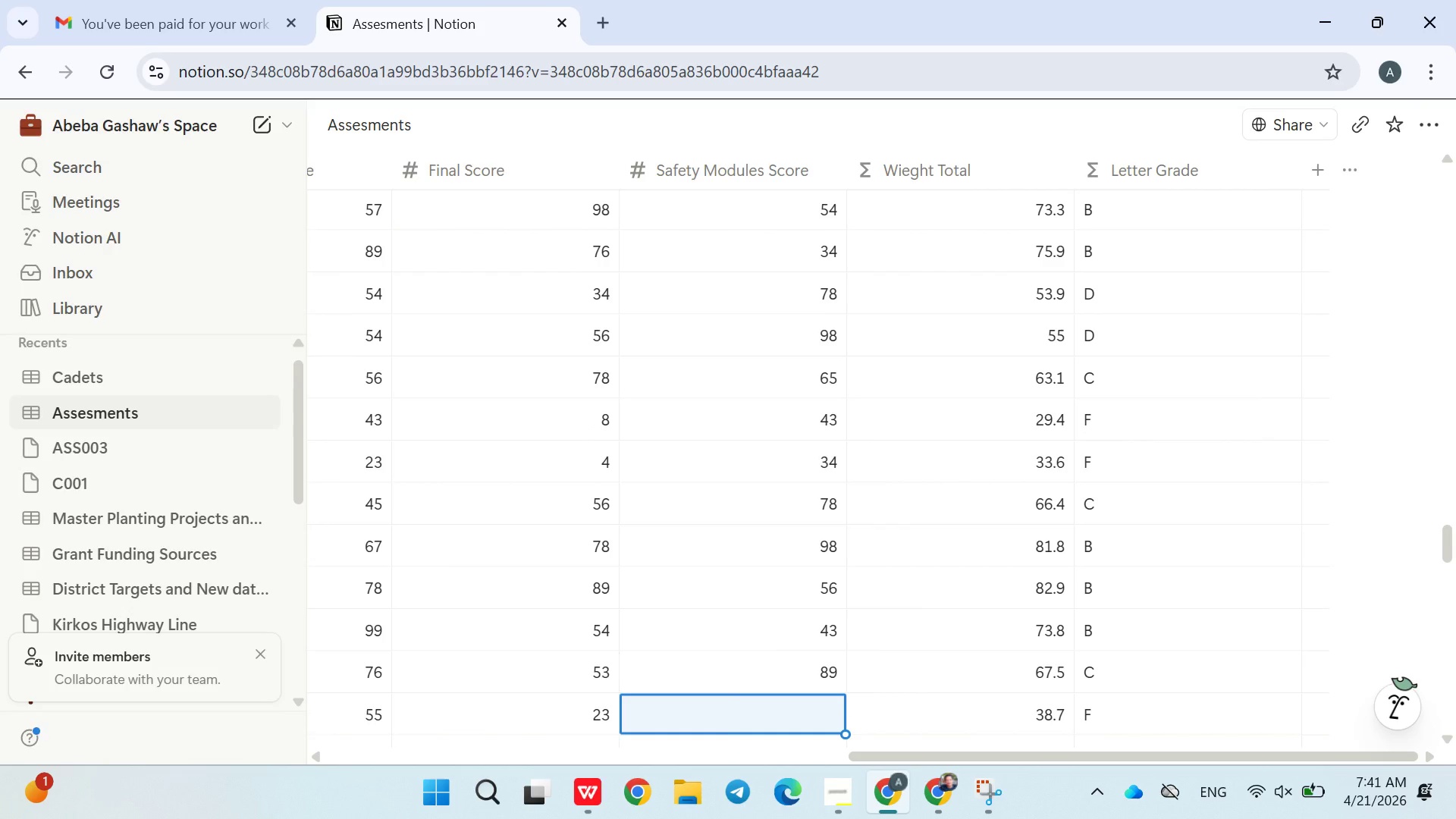 
type(54)
 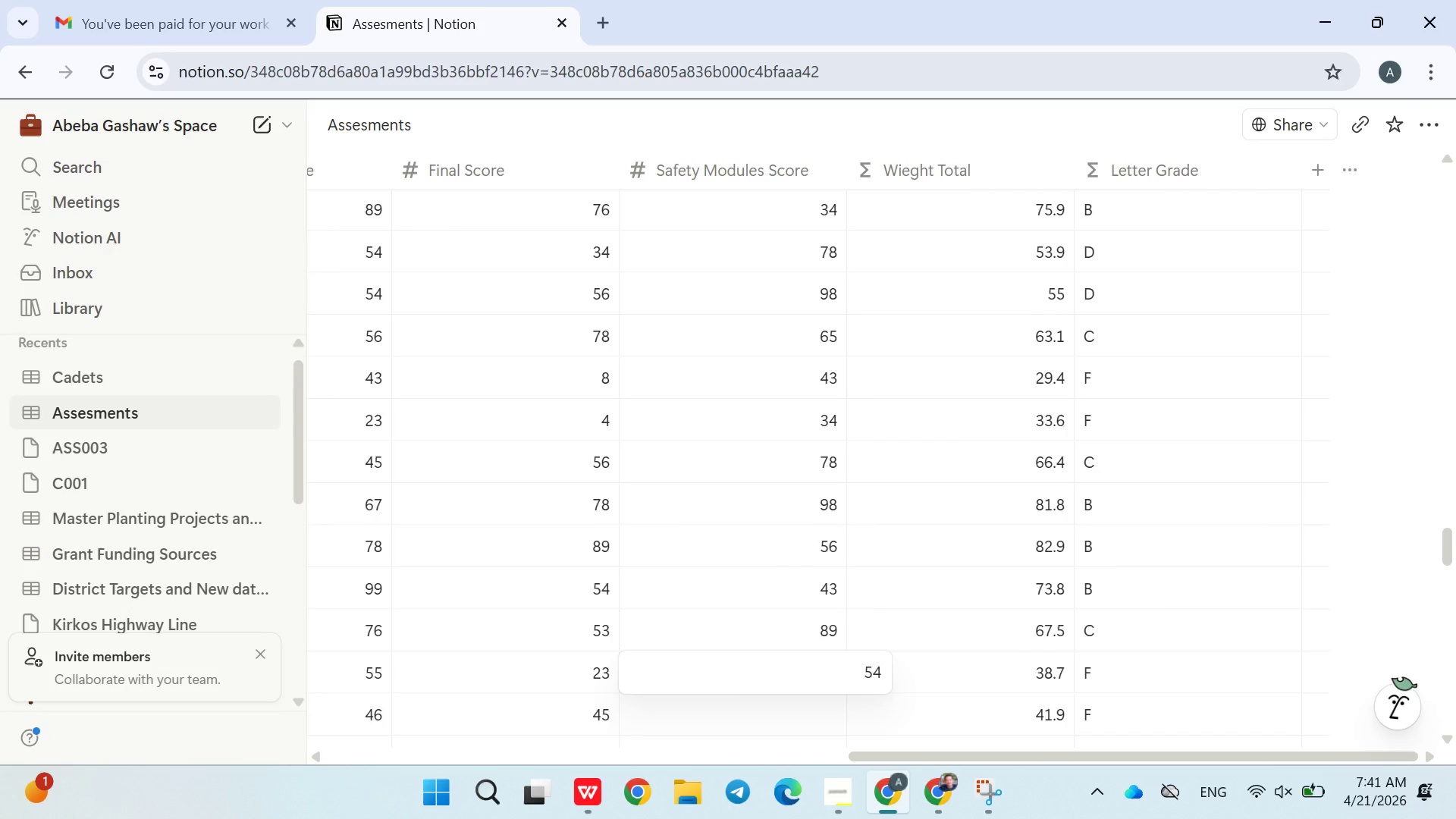 
key(Enter)
 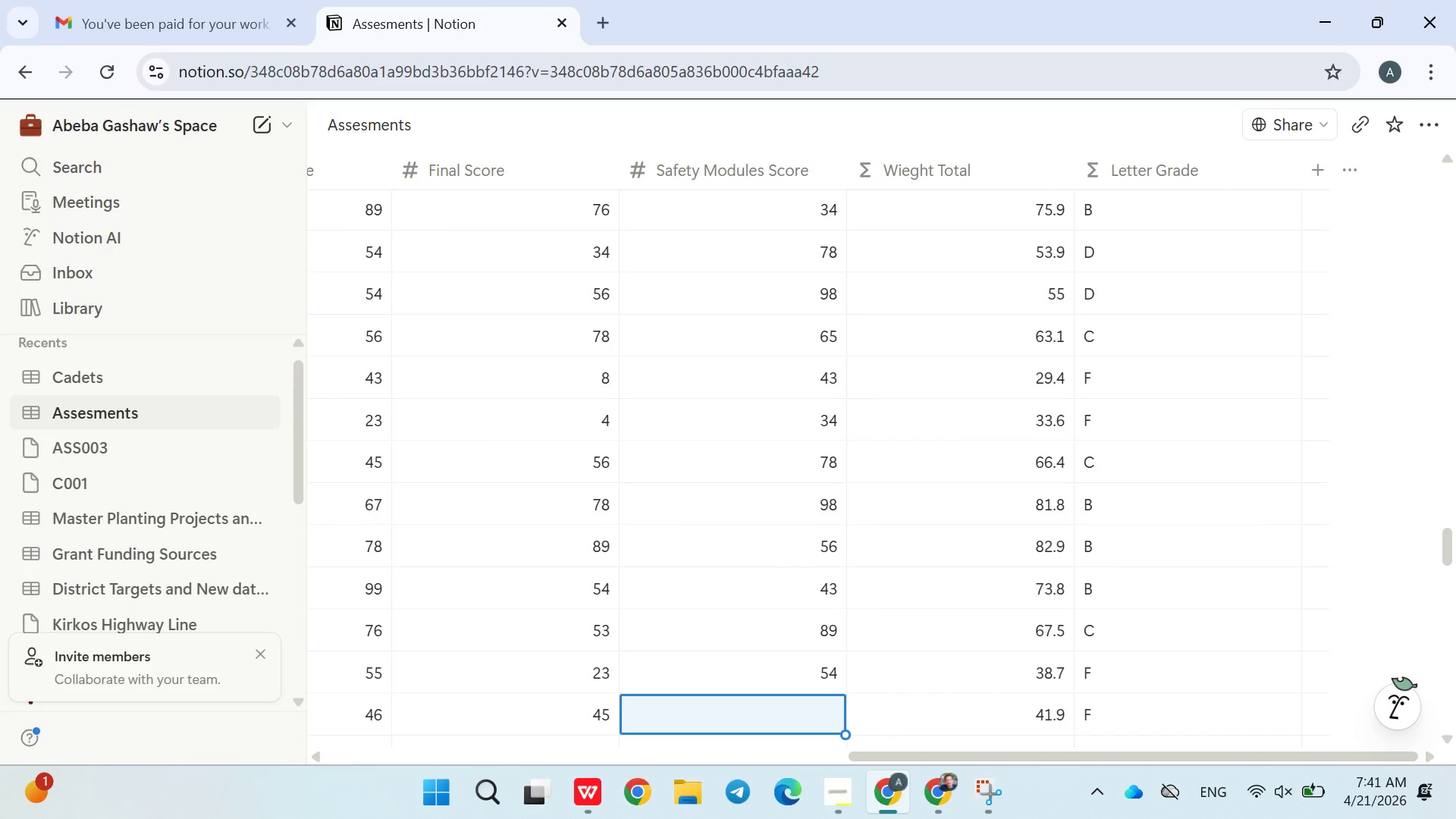 
type(34)
 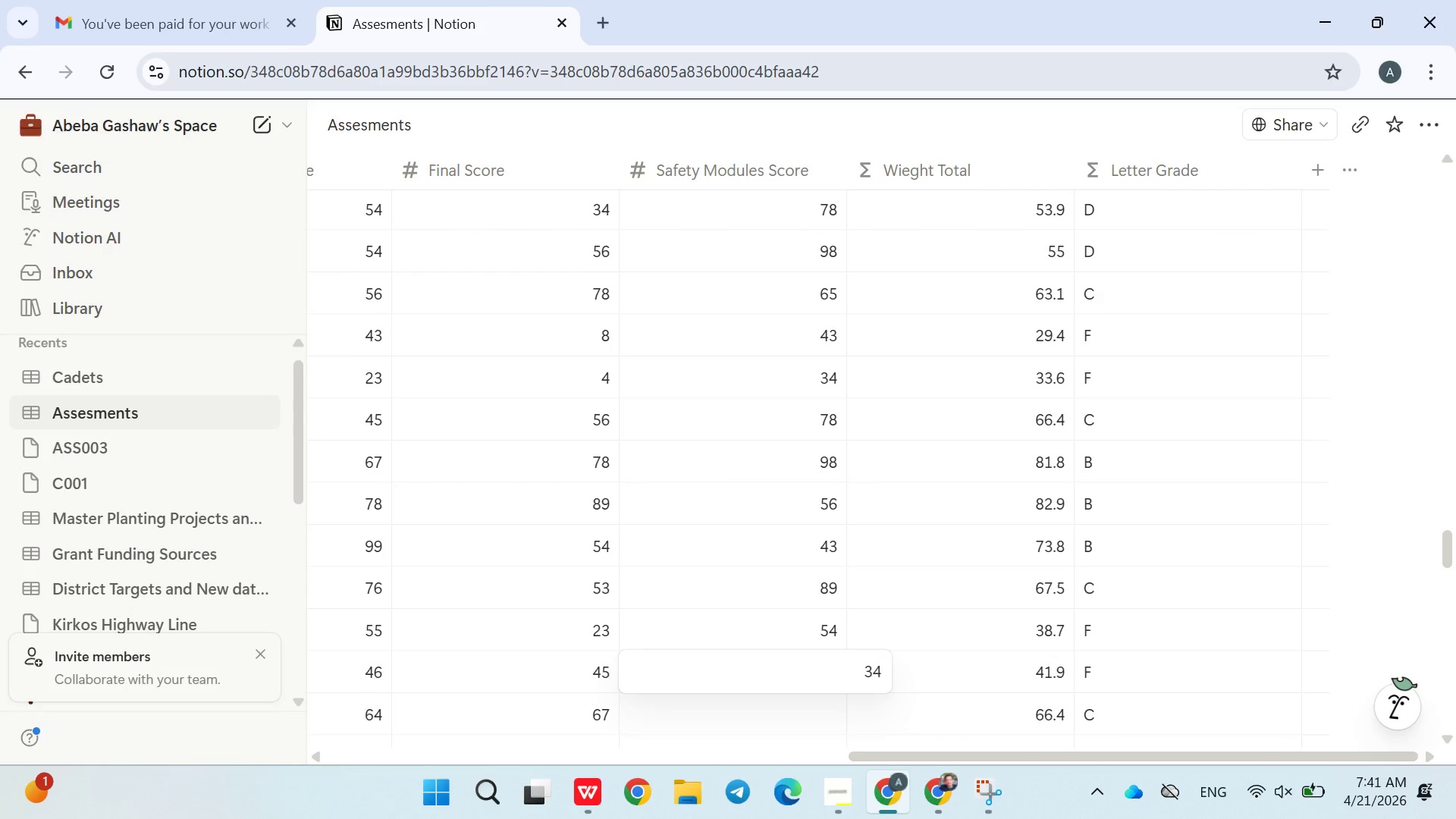 
key(Enter)
 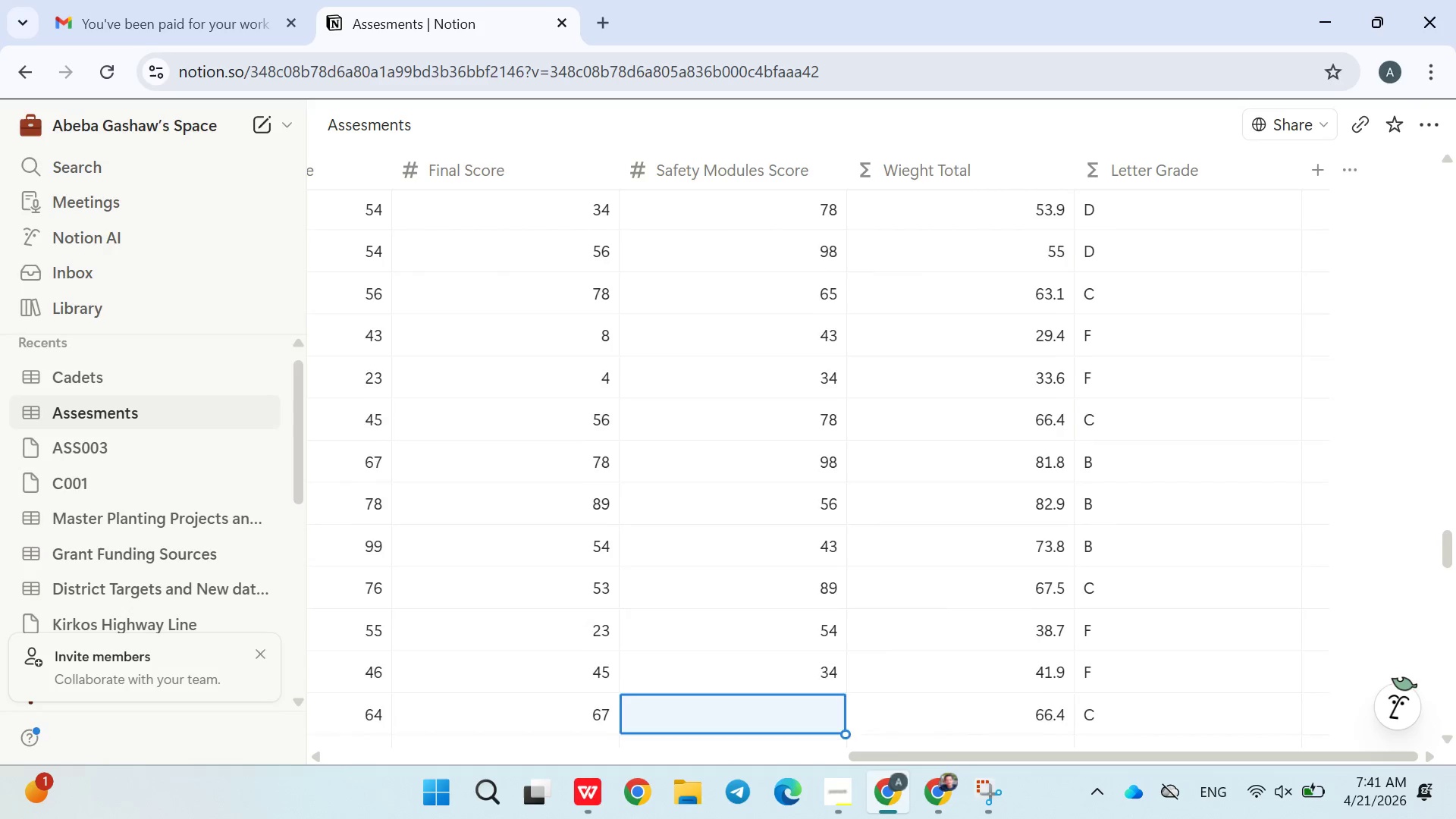 
type(90)
 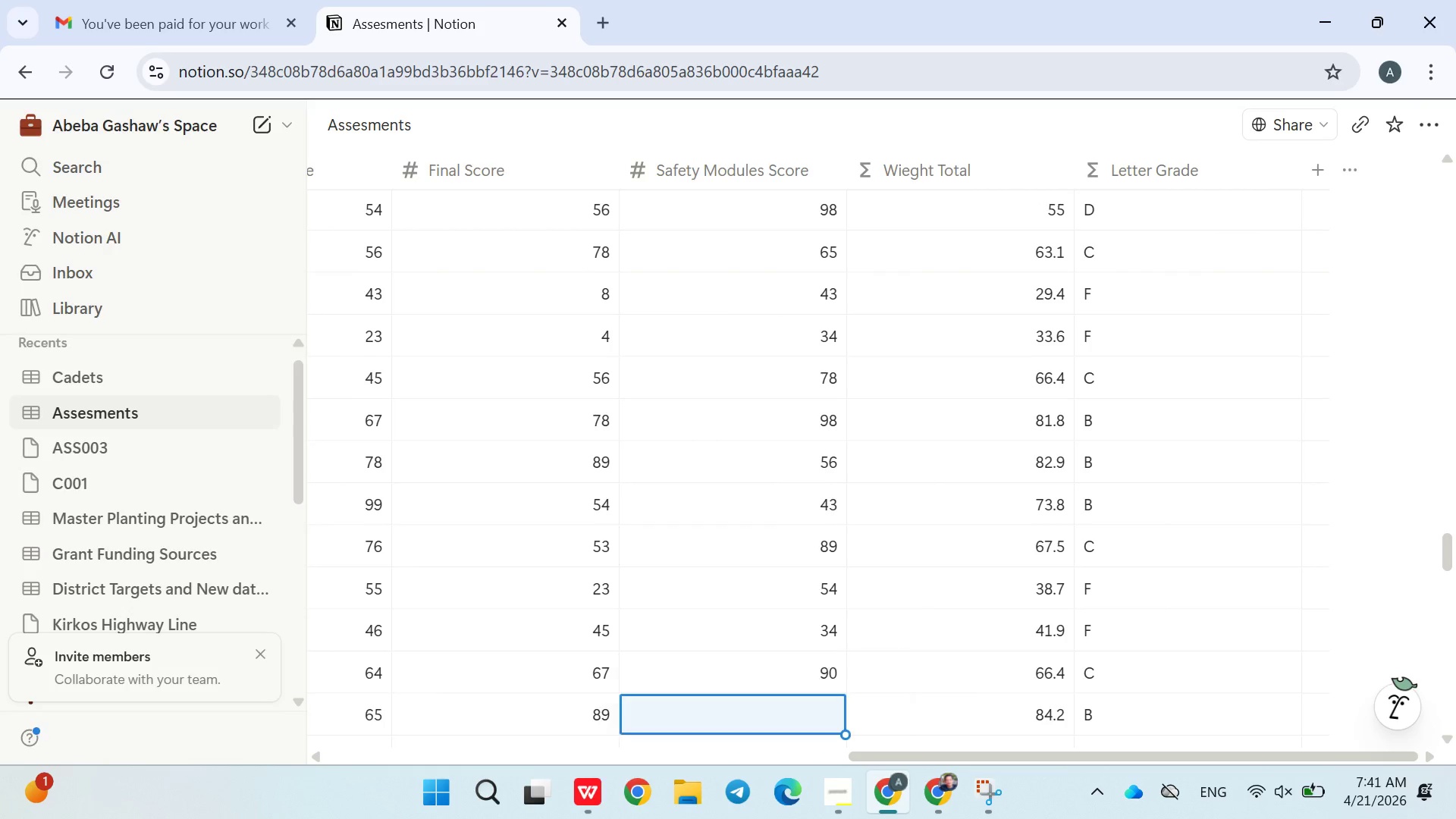 
key(Enter)
 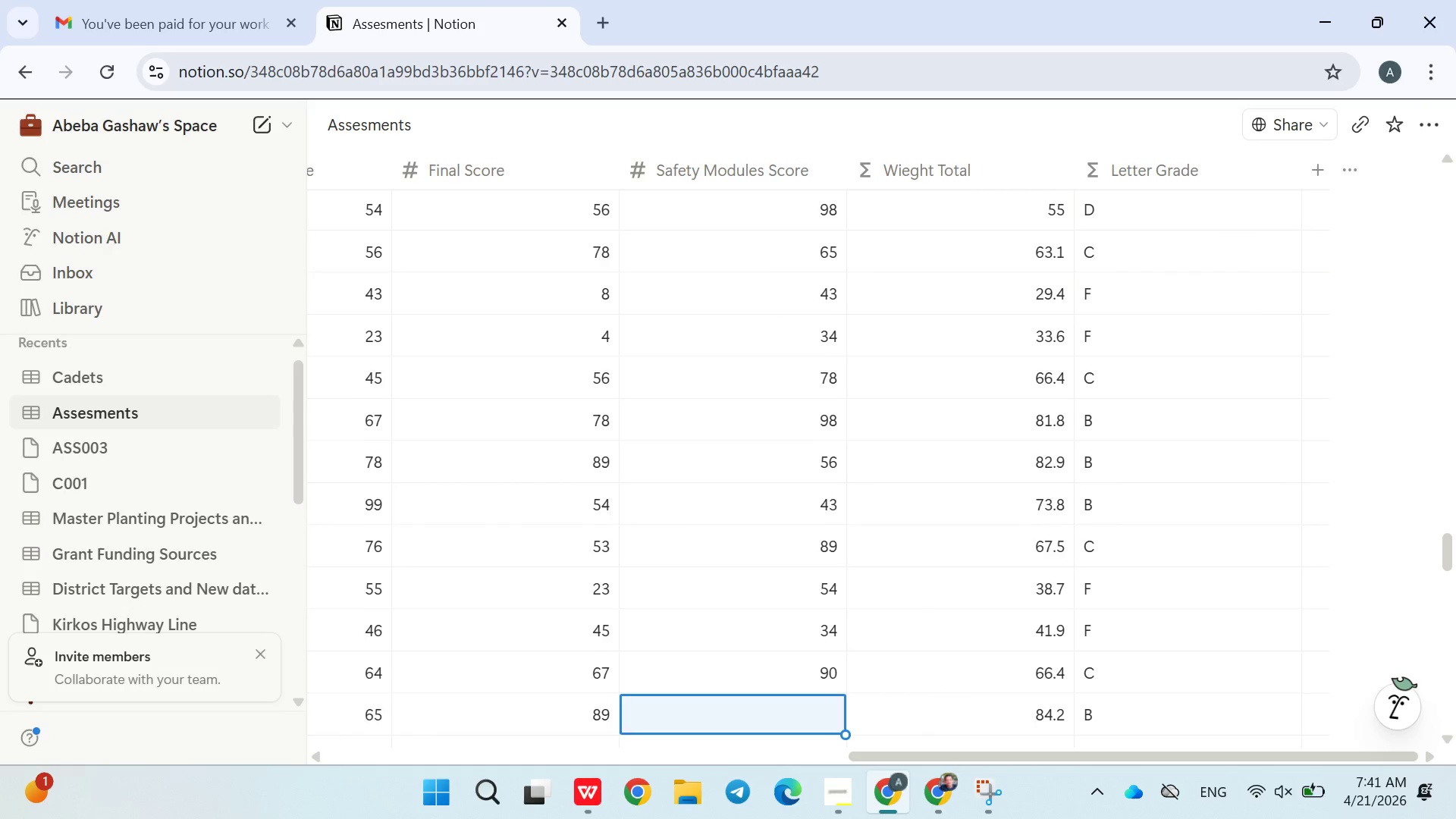 
type(65)
 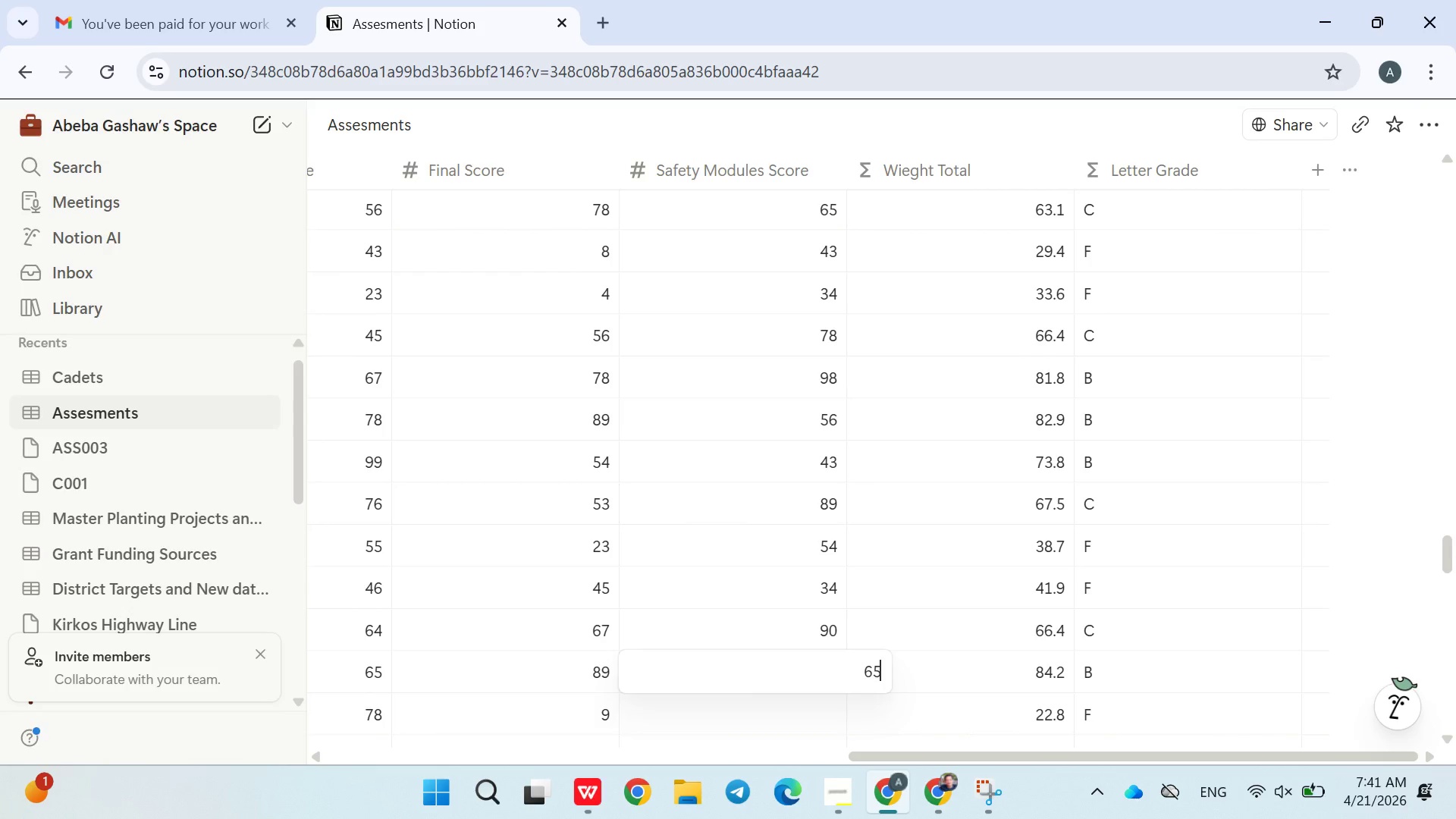 
key(Enter)
 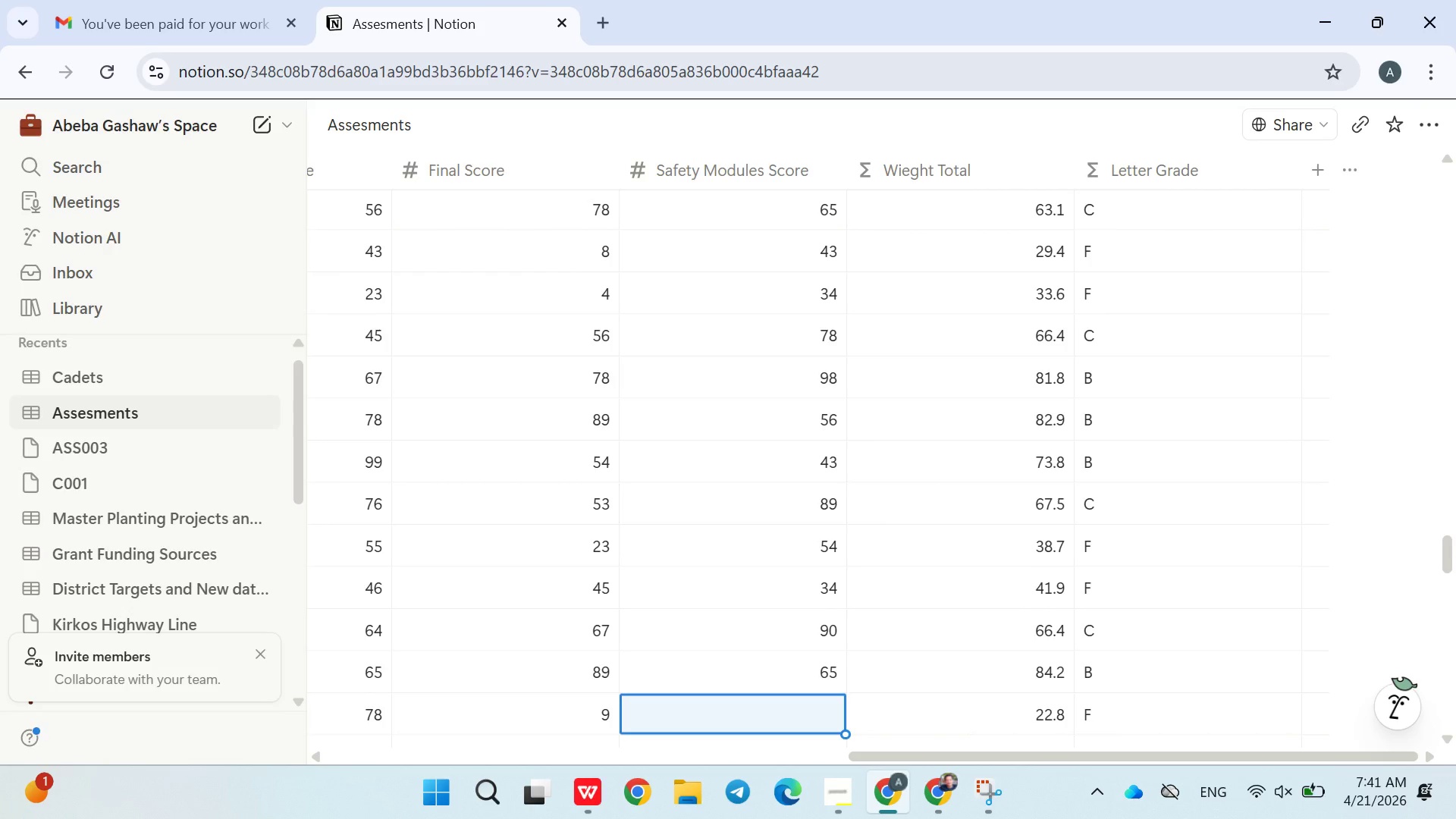 
type(43)
 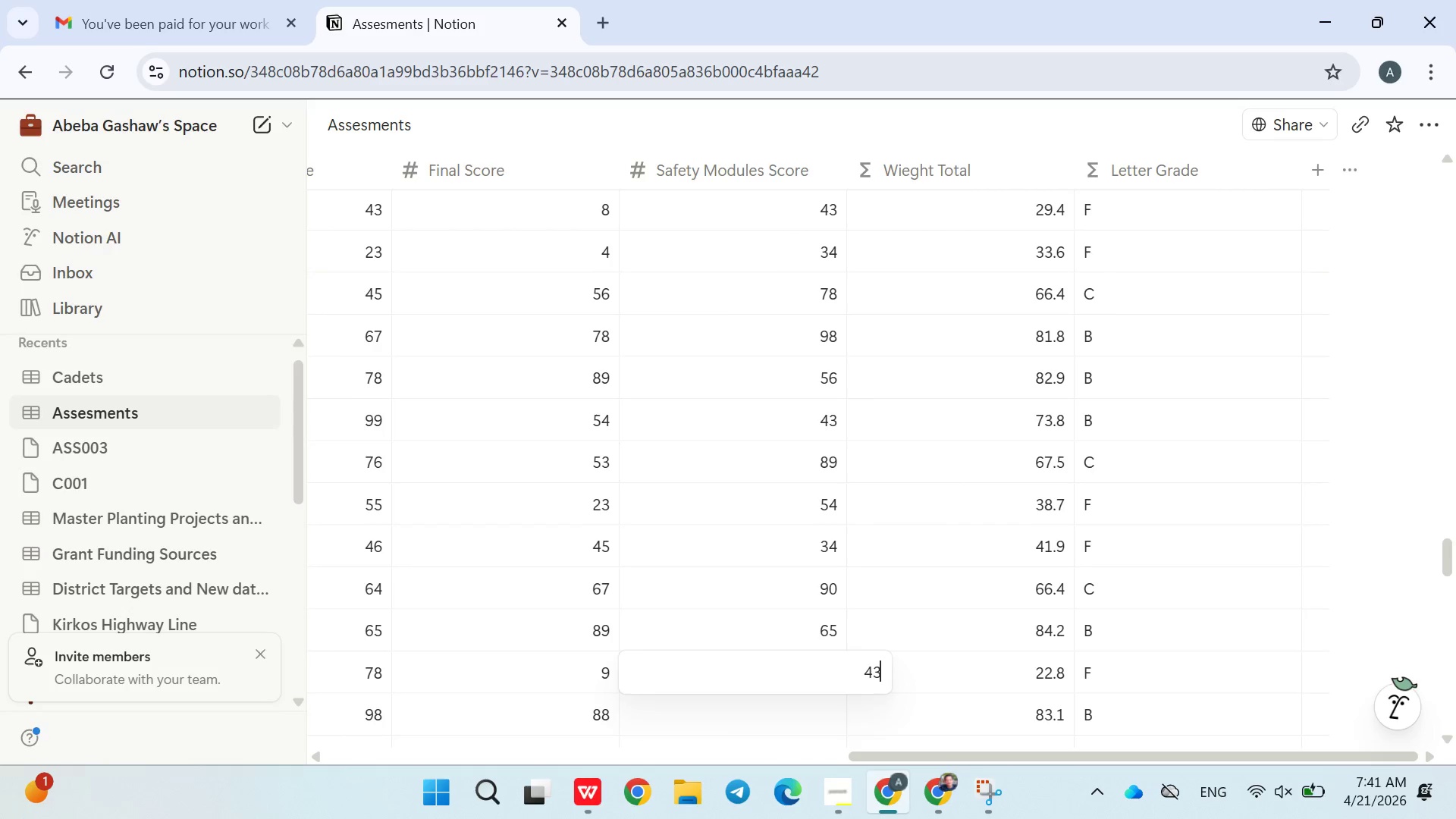 
key(Enter)
 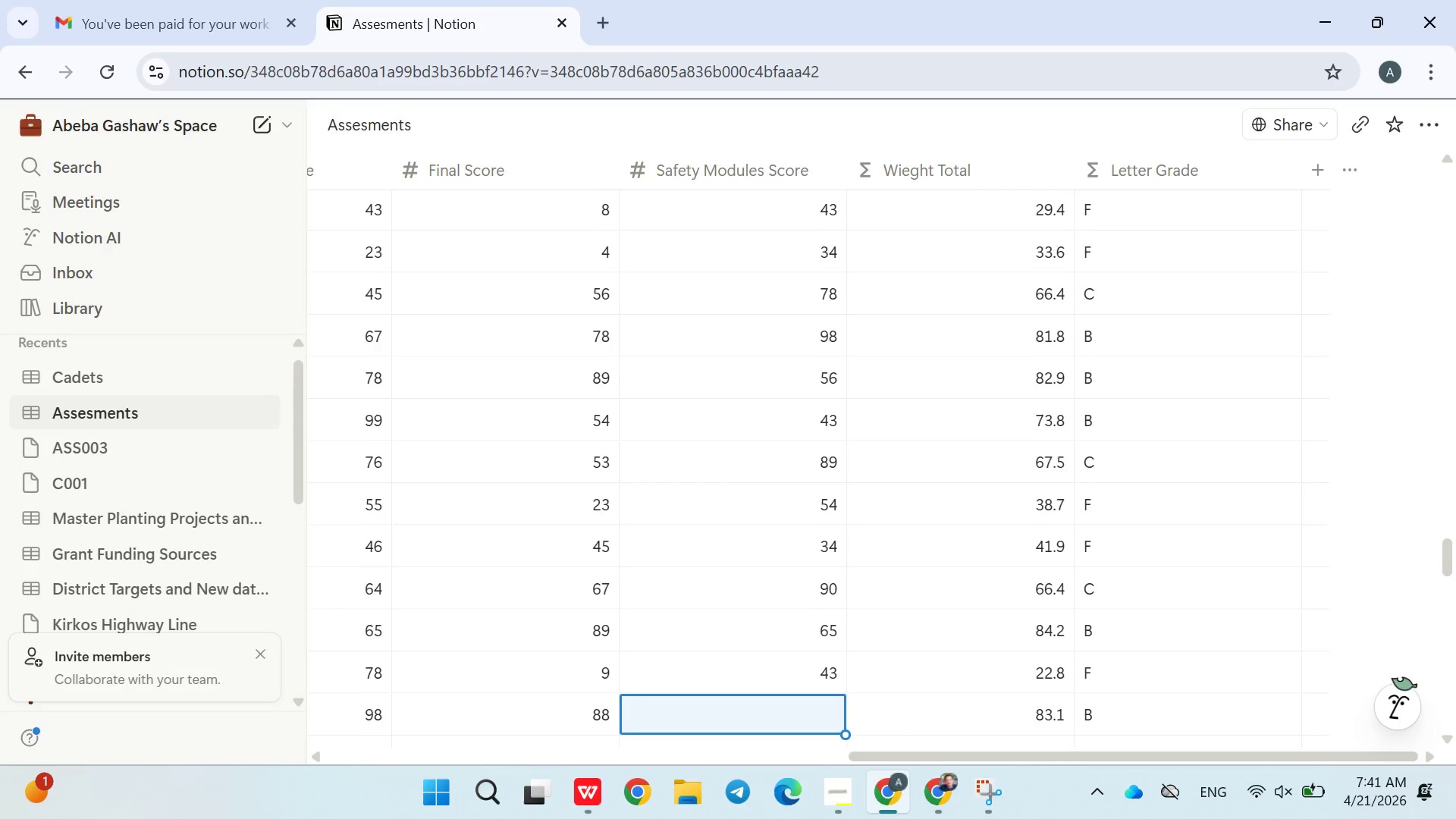 
type(67)
 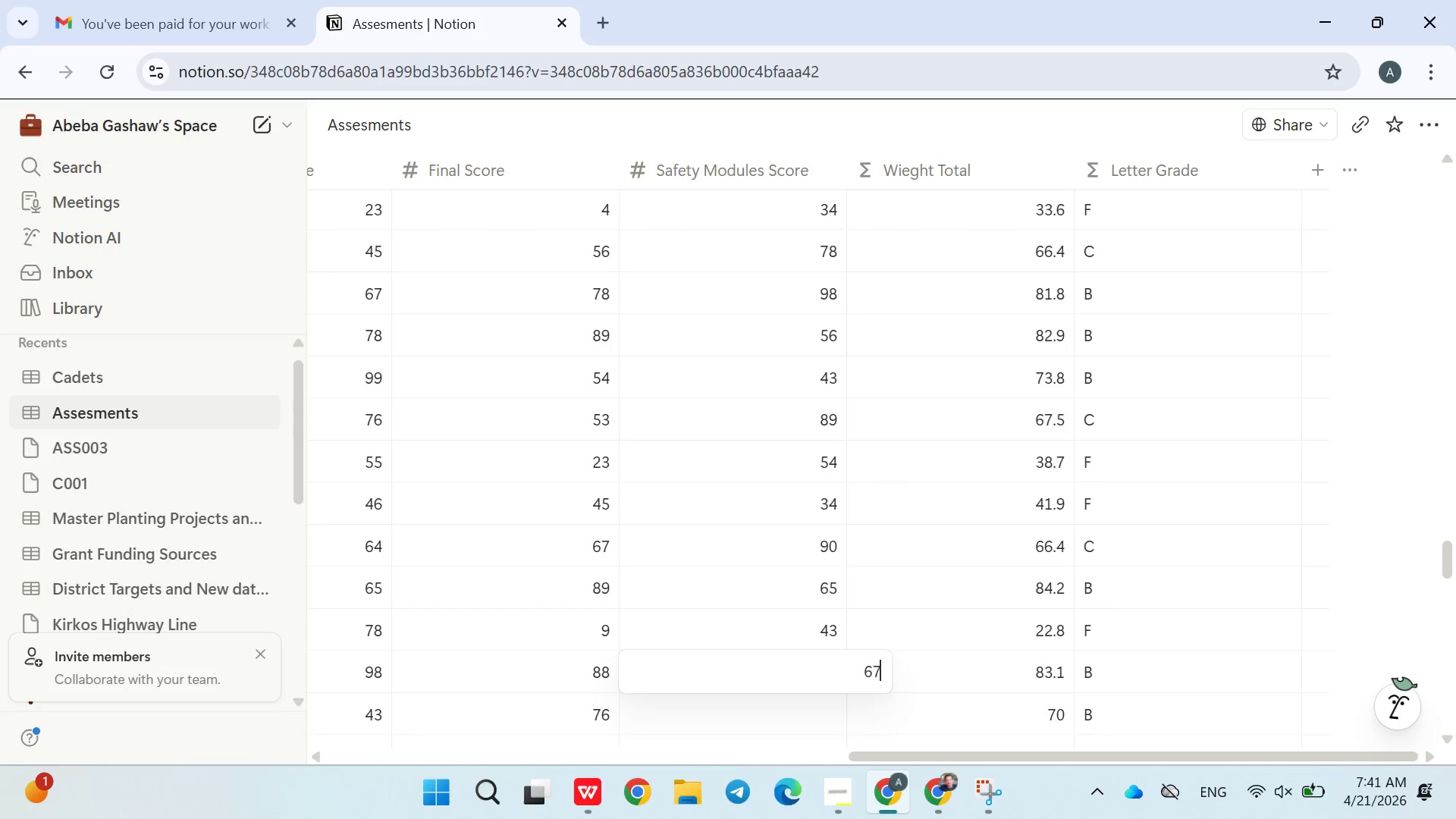 
key(Enter)
 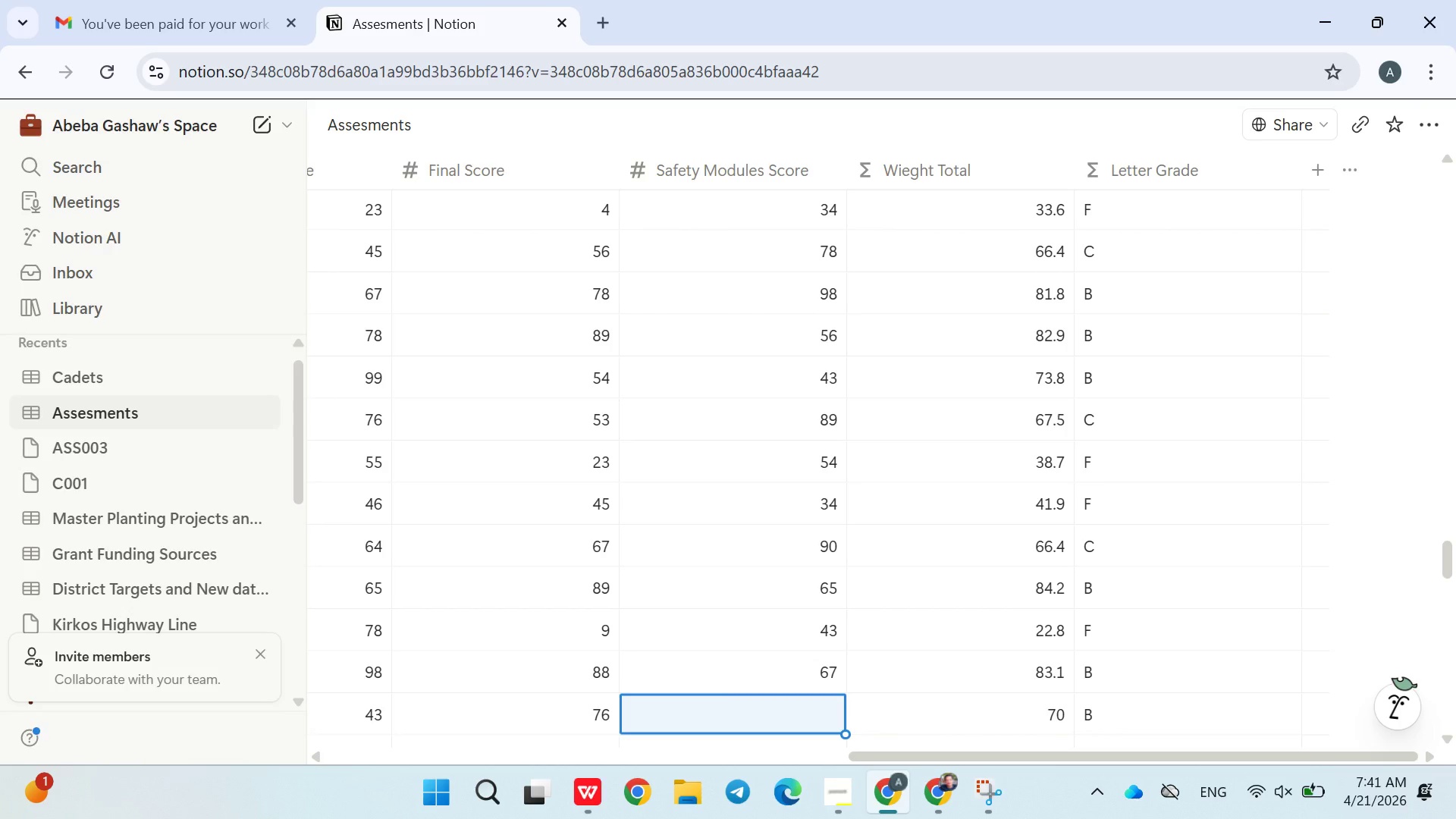 
type(89)
 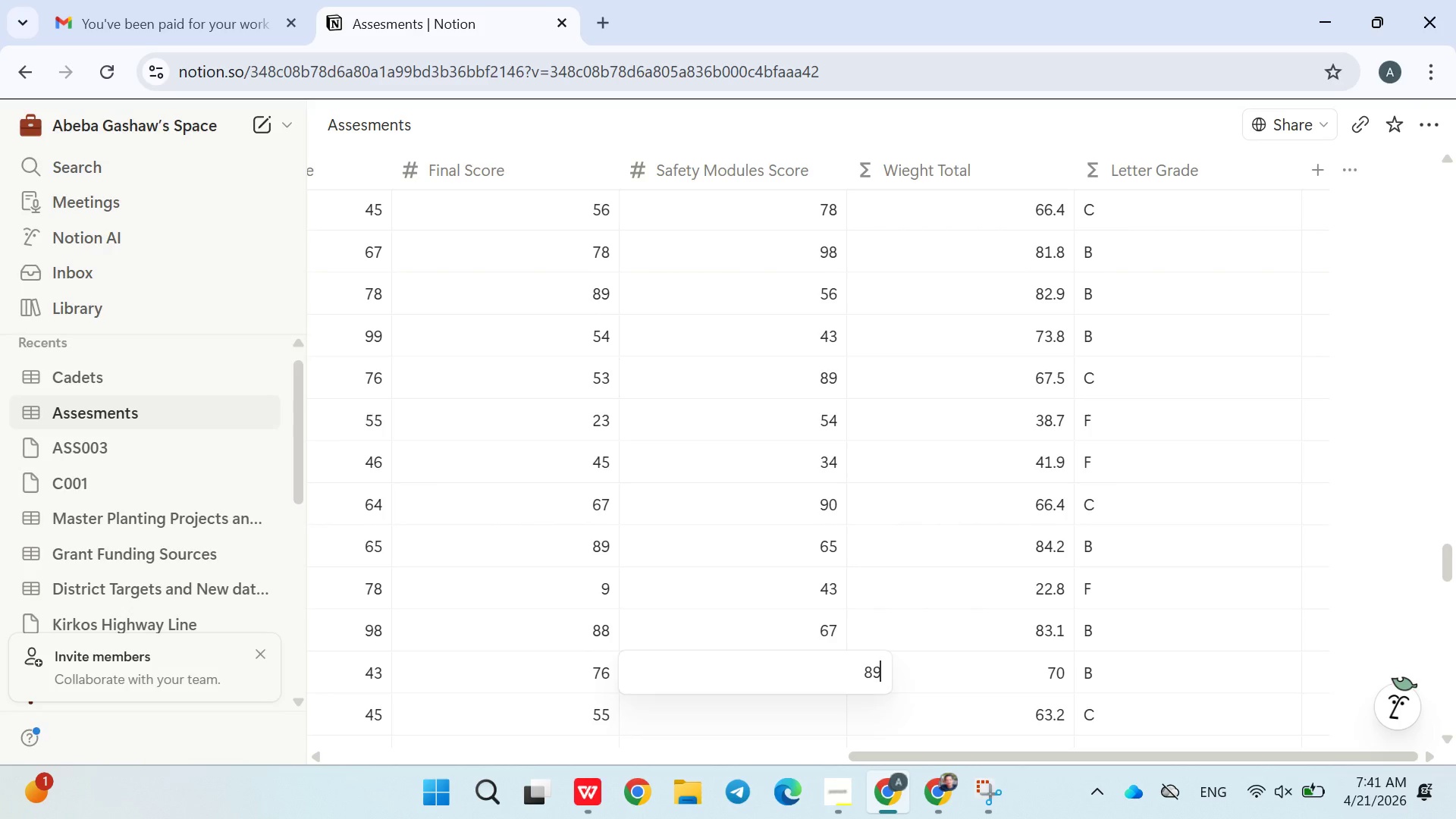 
key(Enter)
 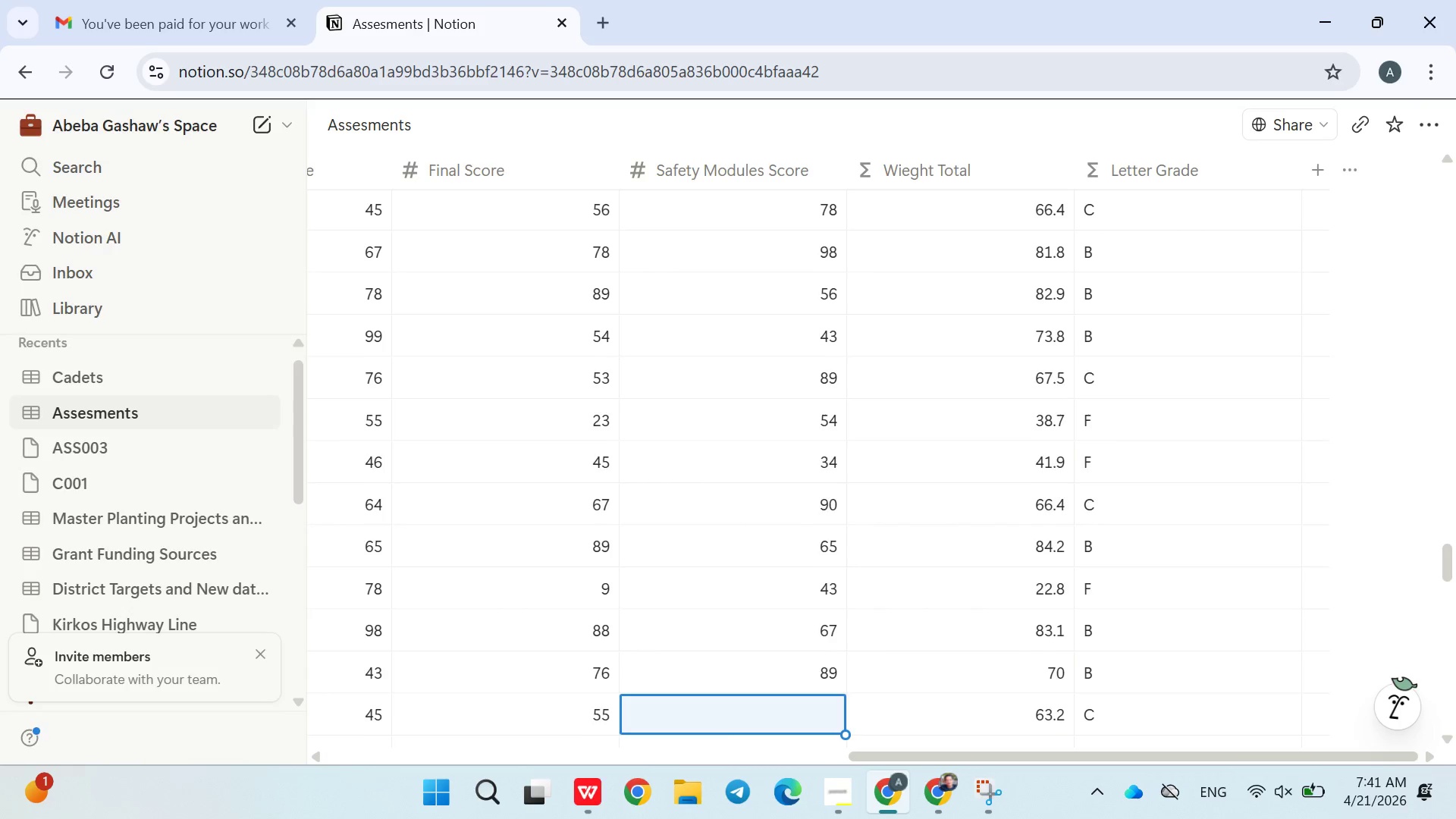 
type(76)
 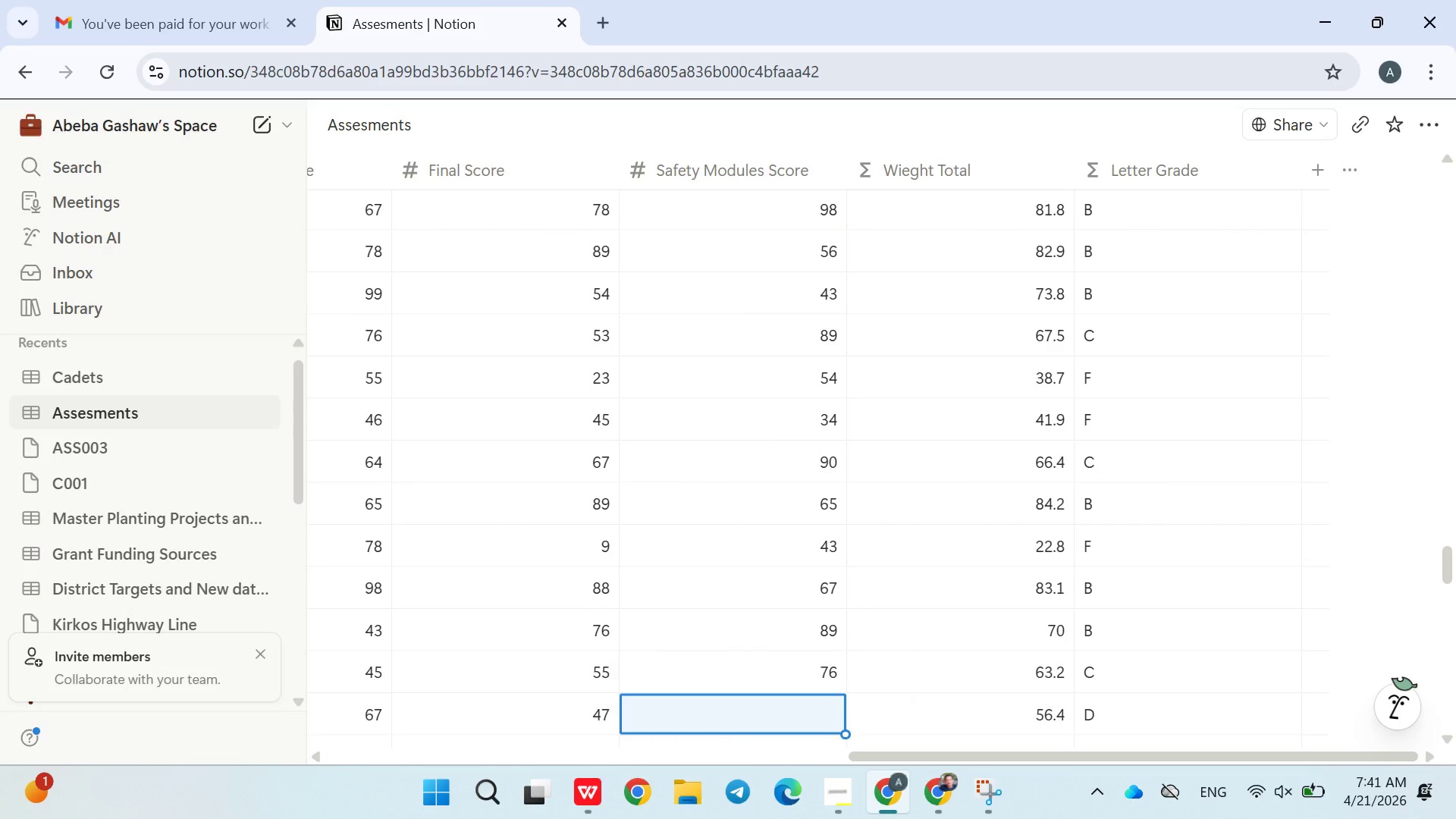 
key(Enter)
 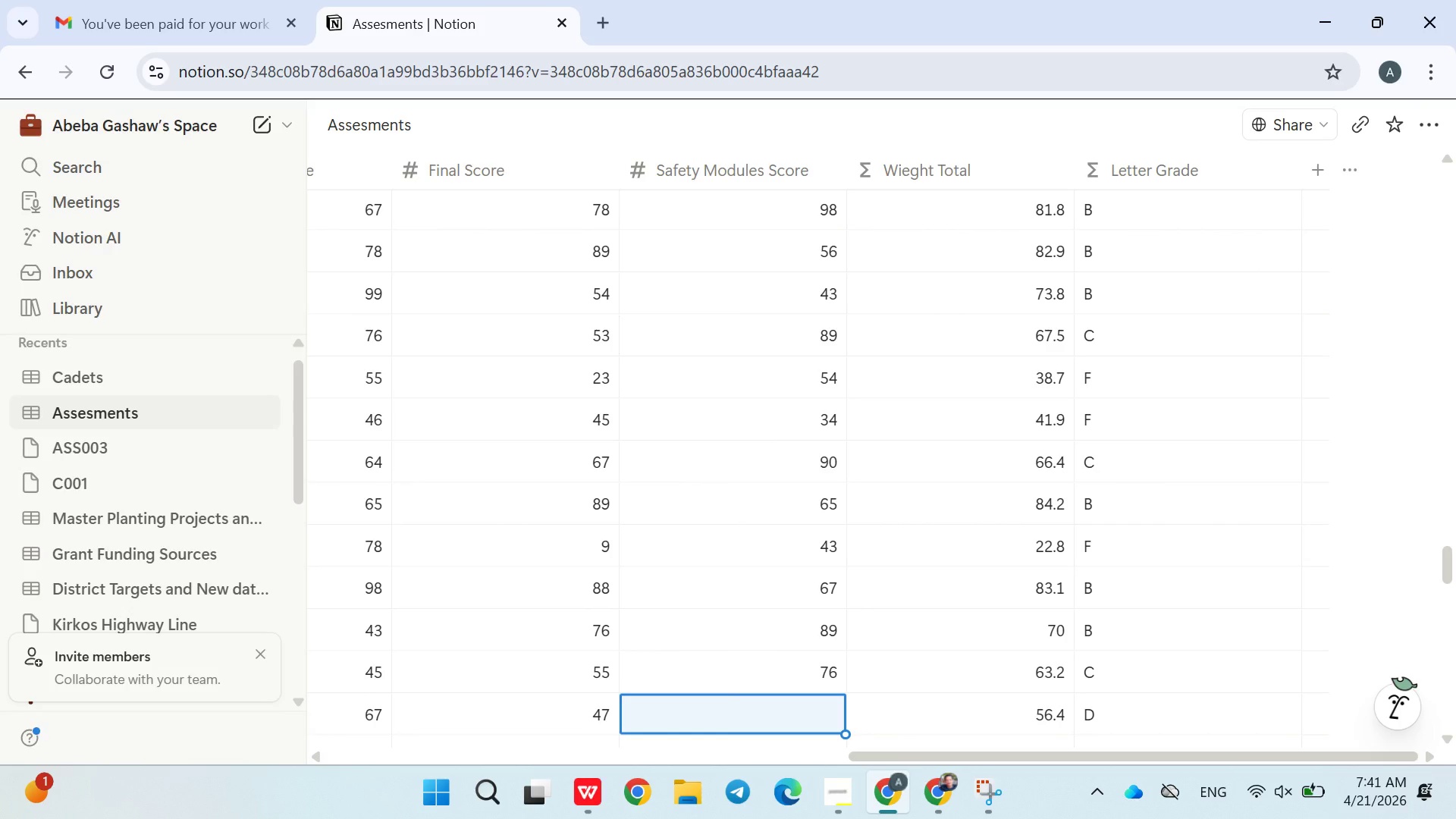 
type(55)
 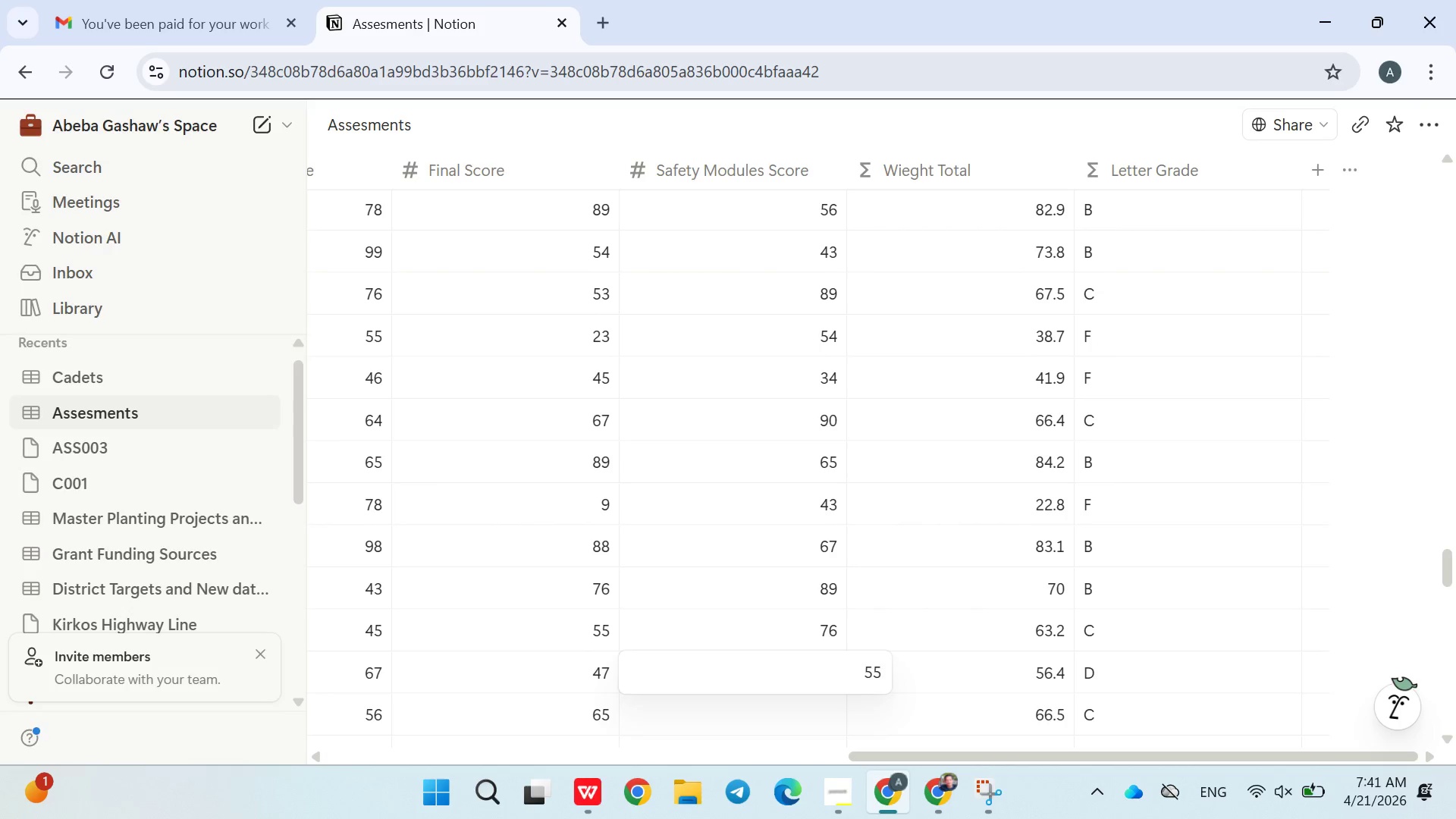 
key(Enter)
 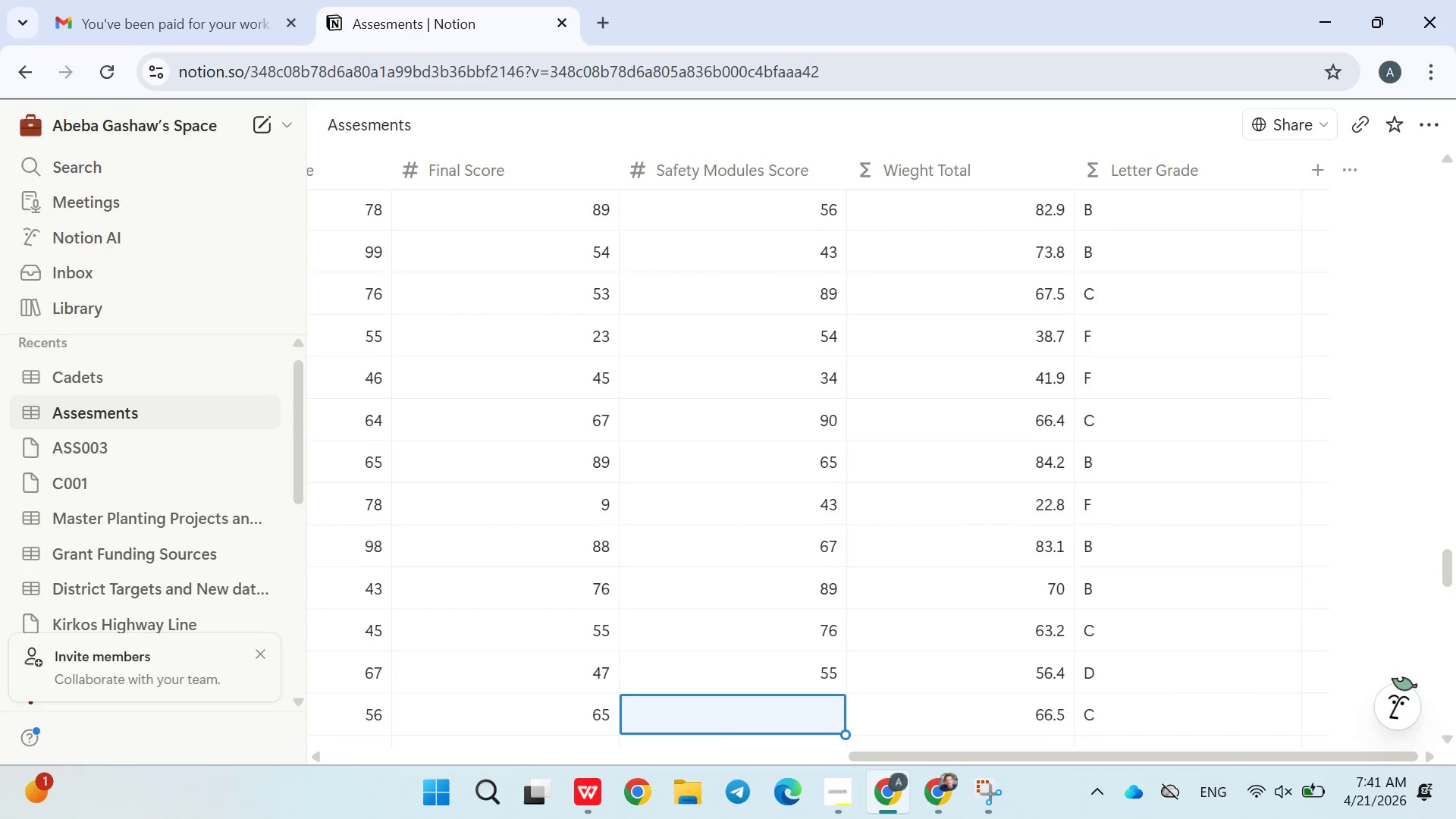 
type(90)
 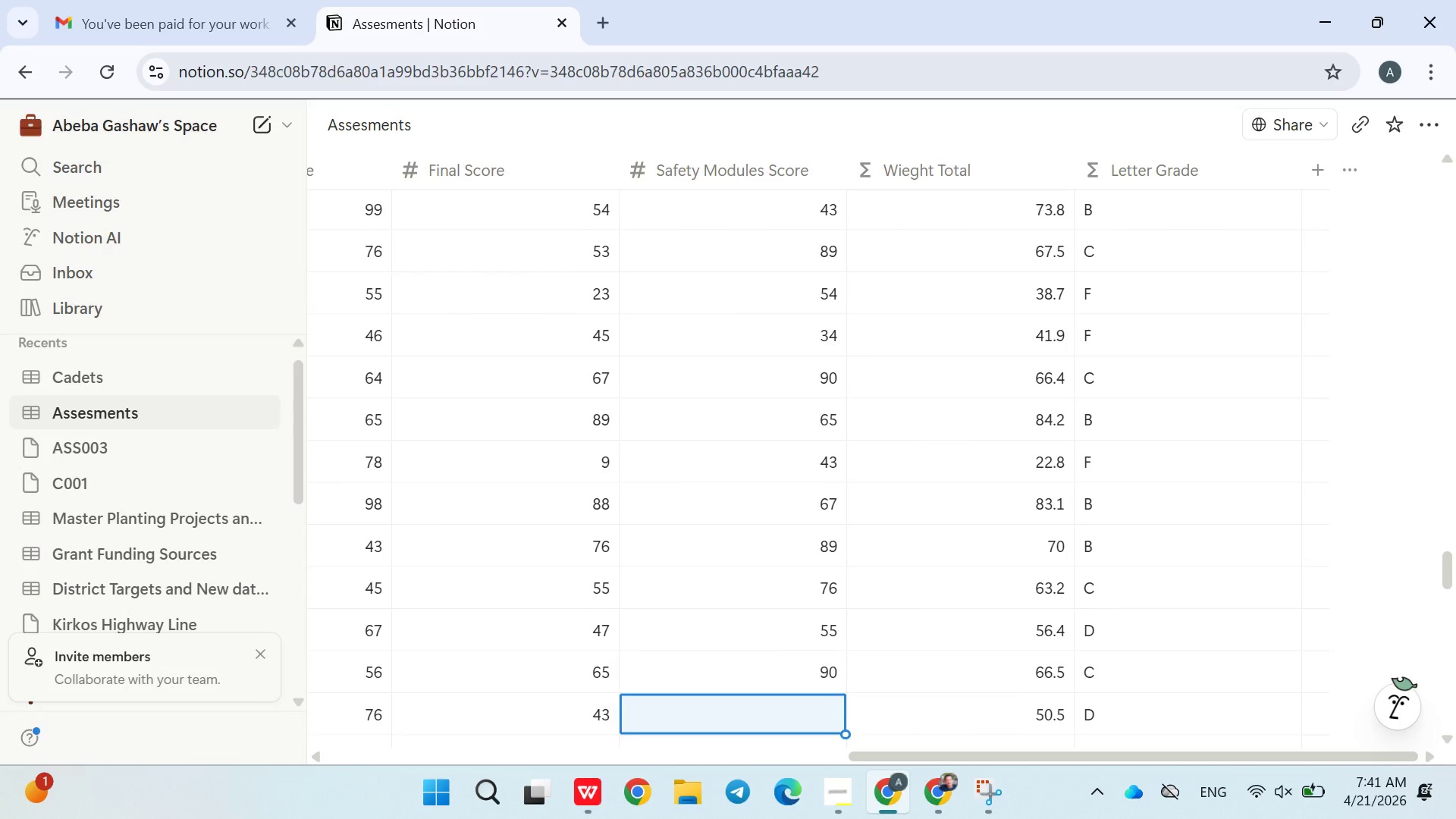 
key(Enter)
 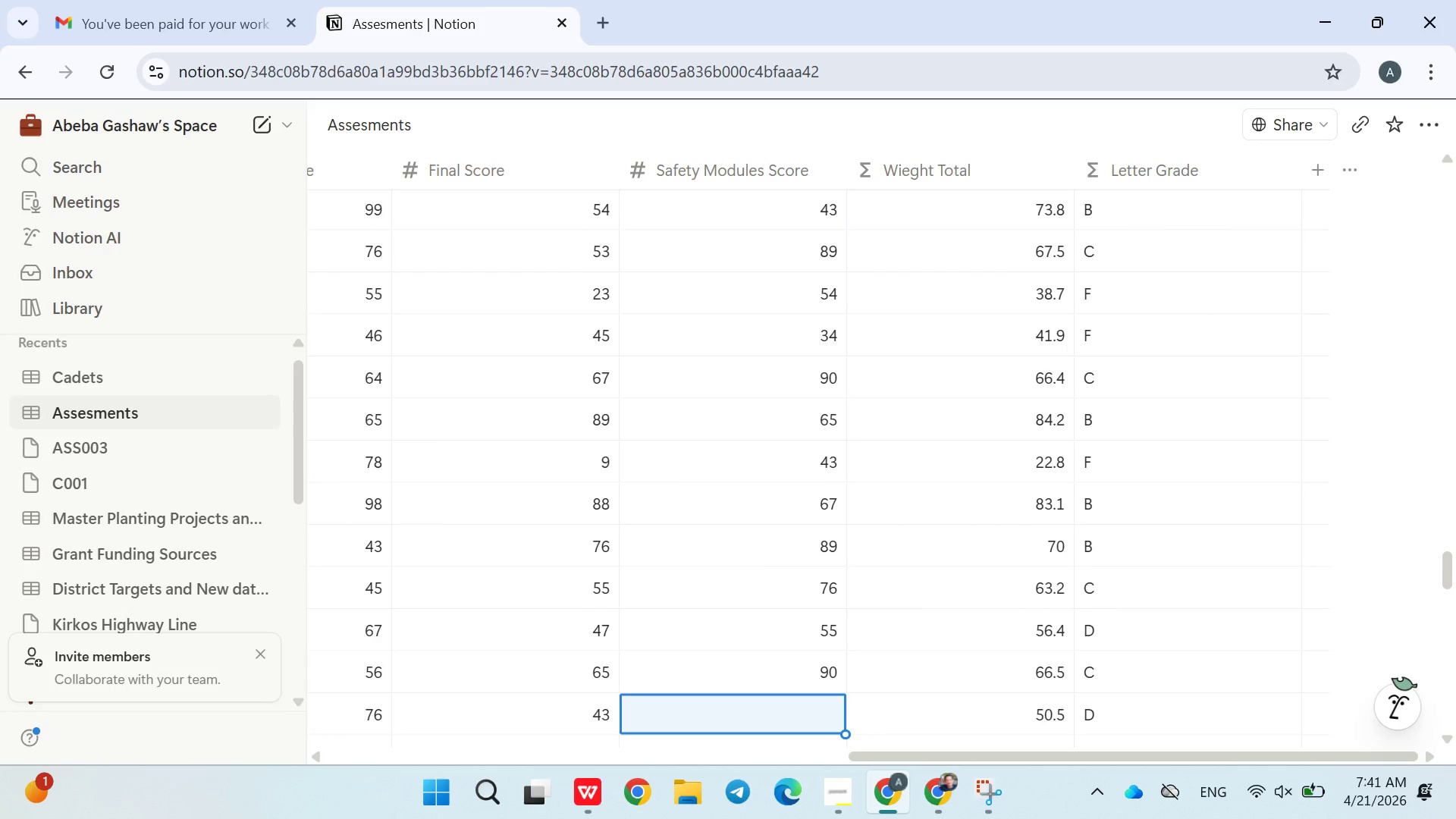 
type(98)
 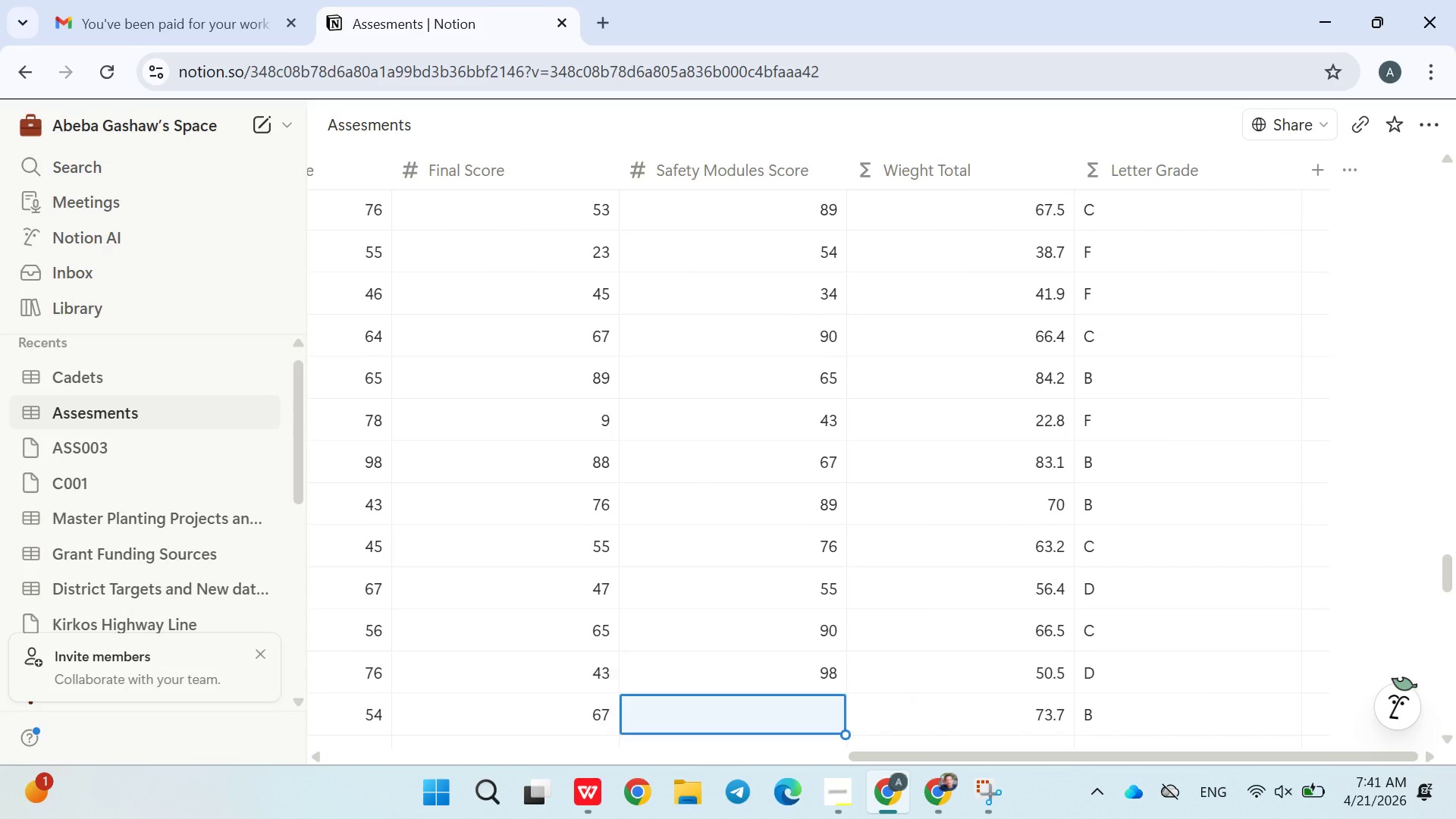 
key(Enter)
 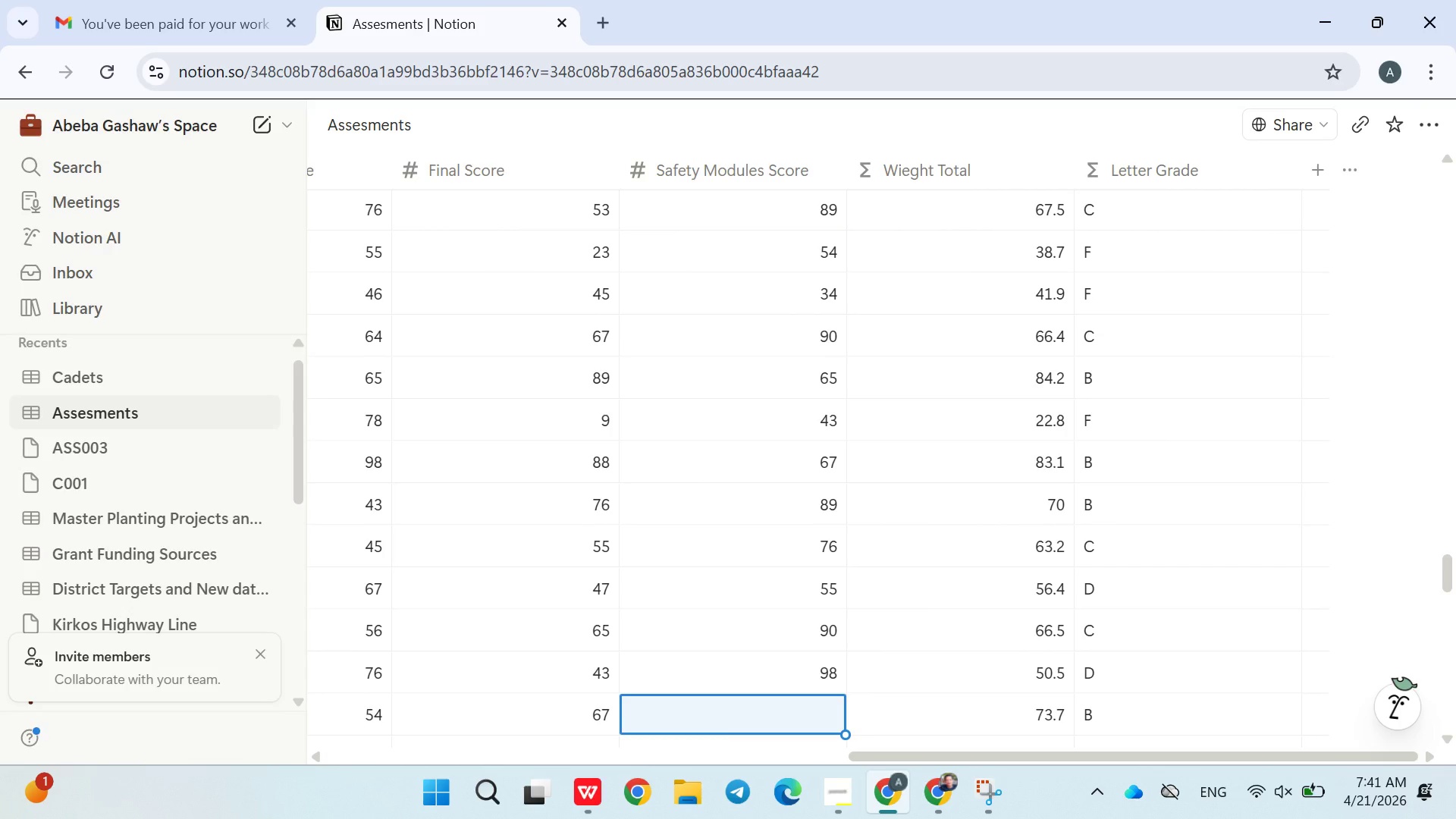 
type(45)
 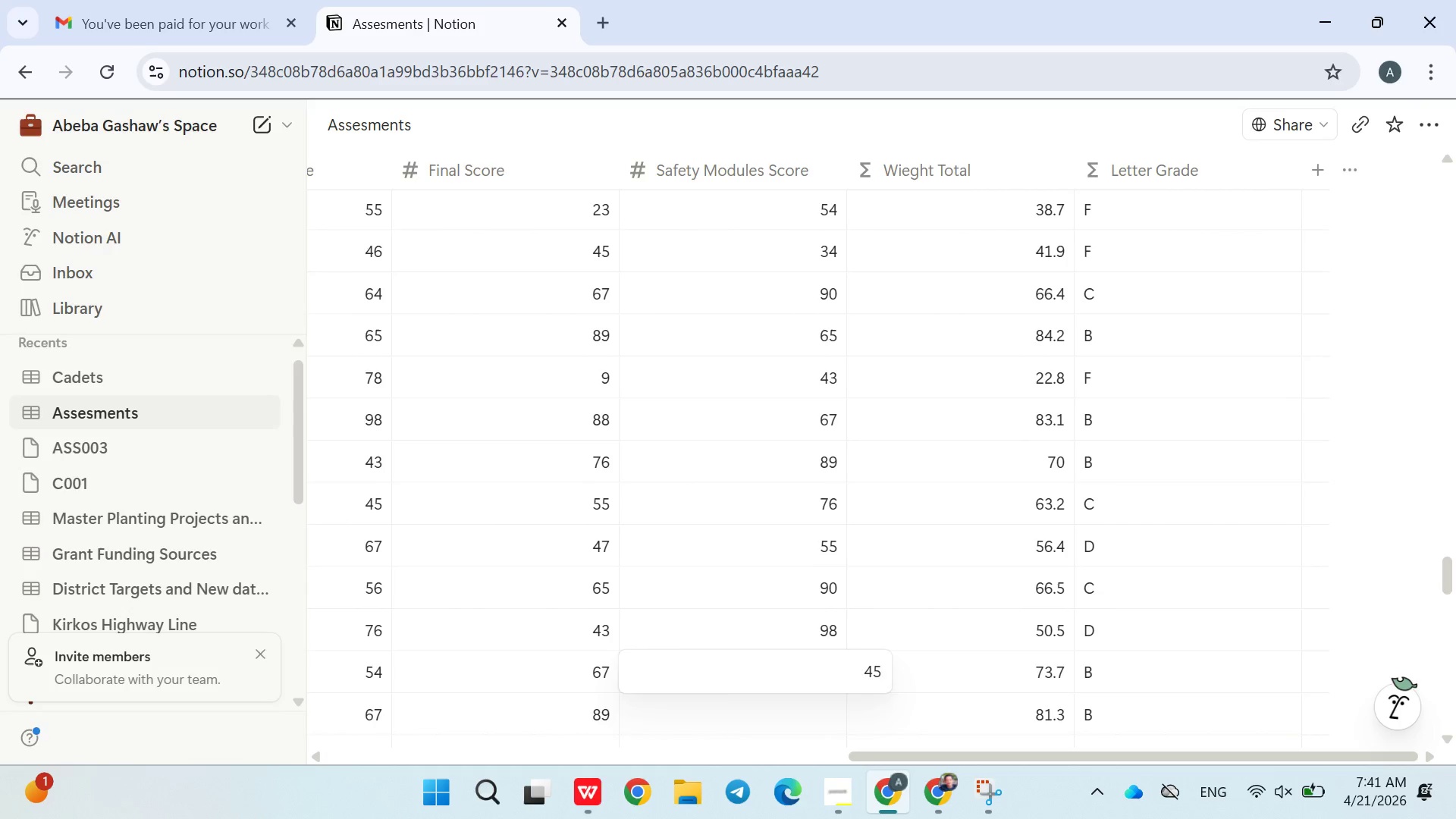 
key(Enter)
 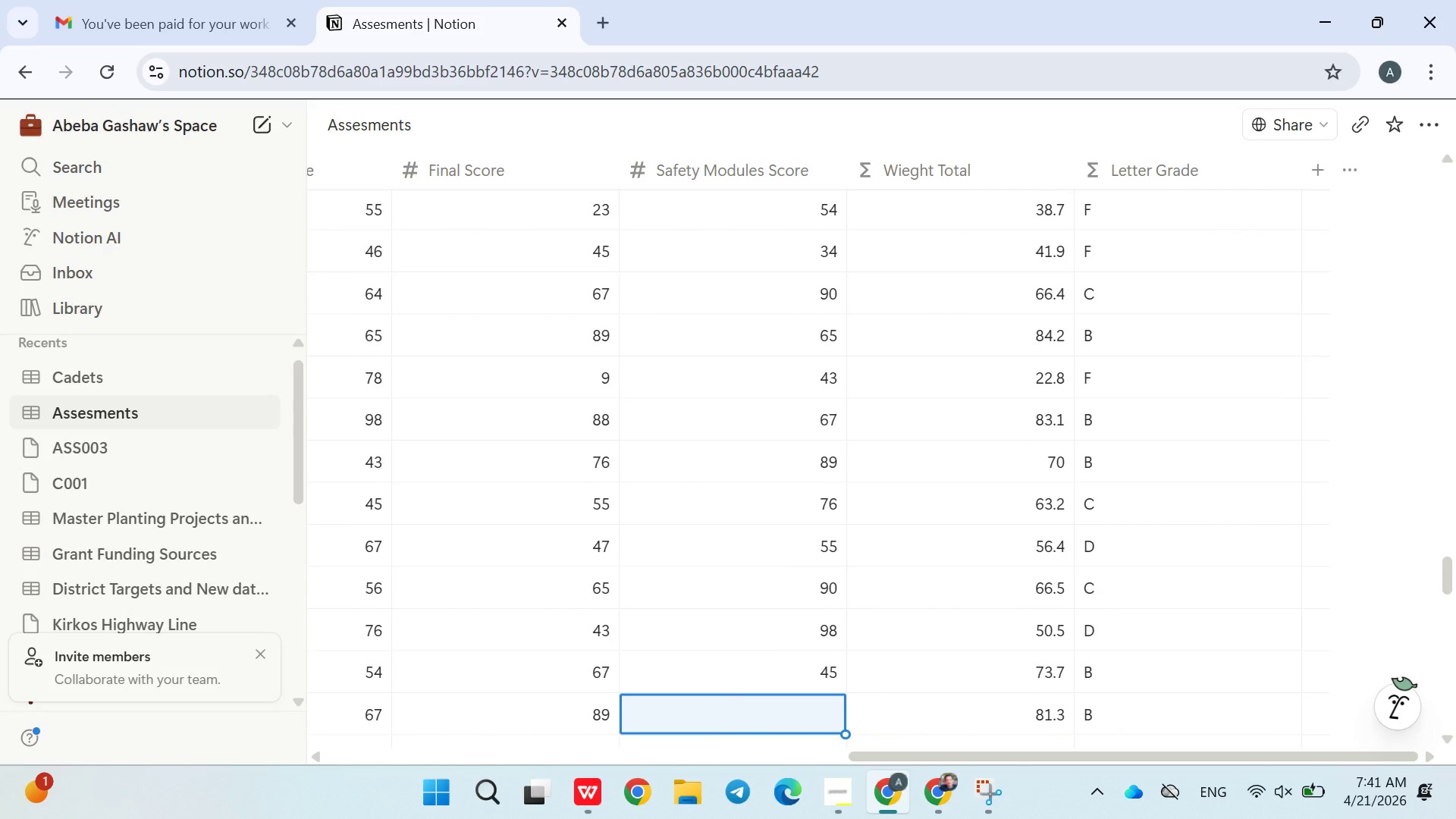 
type(43)
 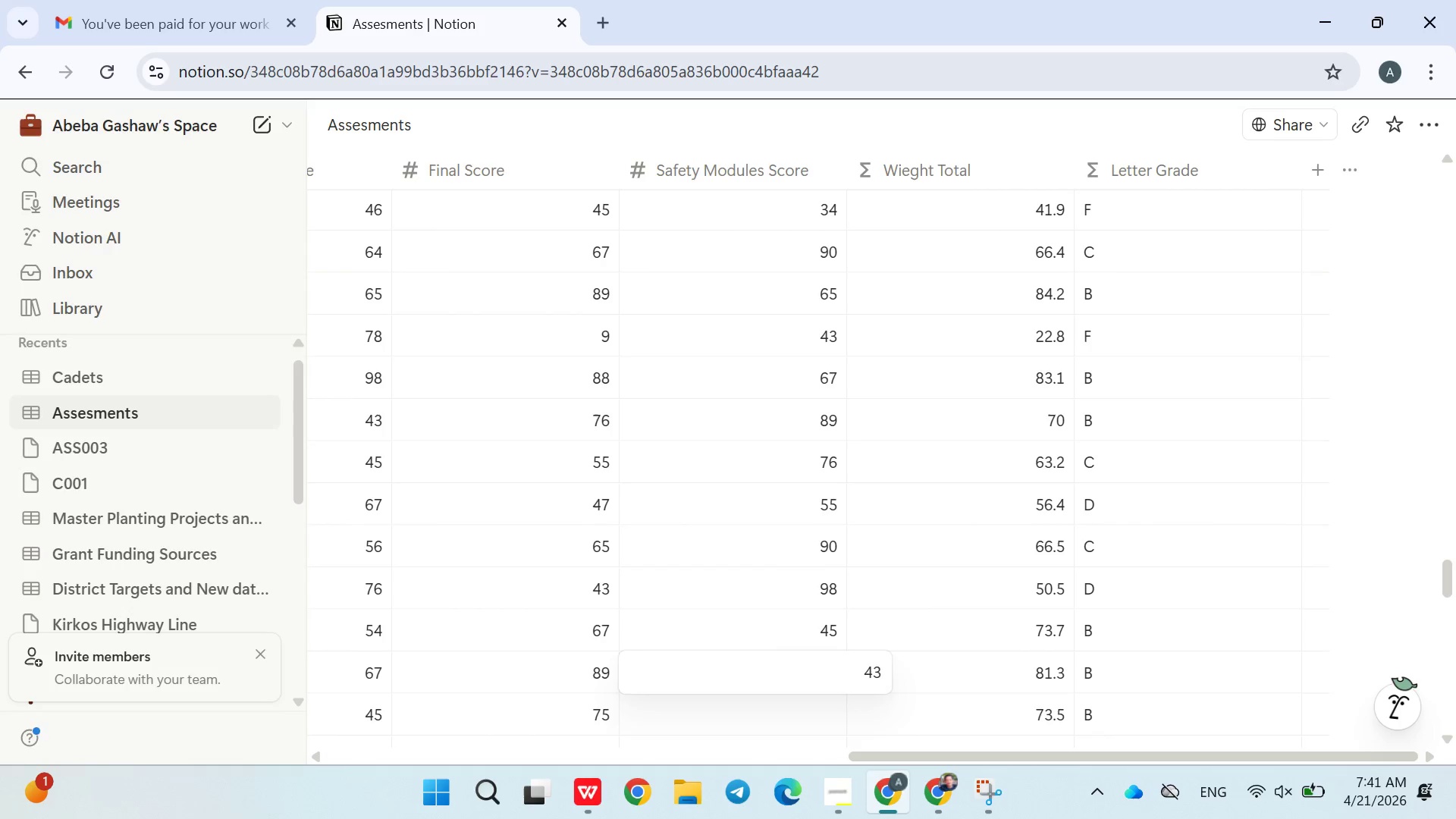 
key(Enter)
 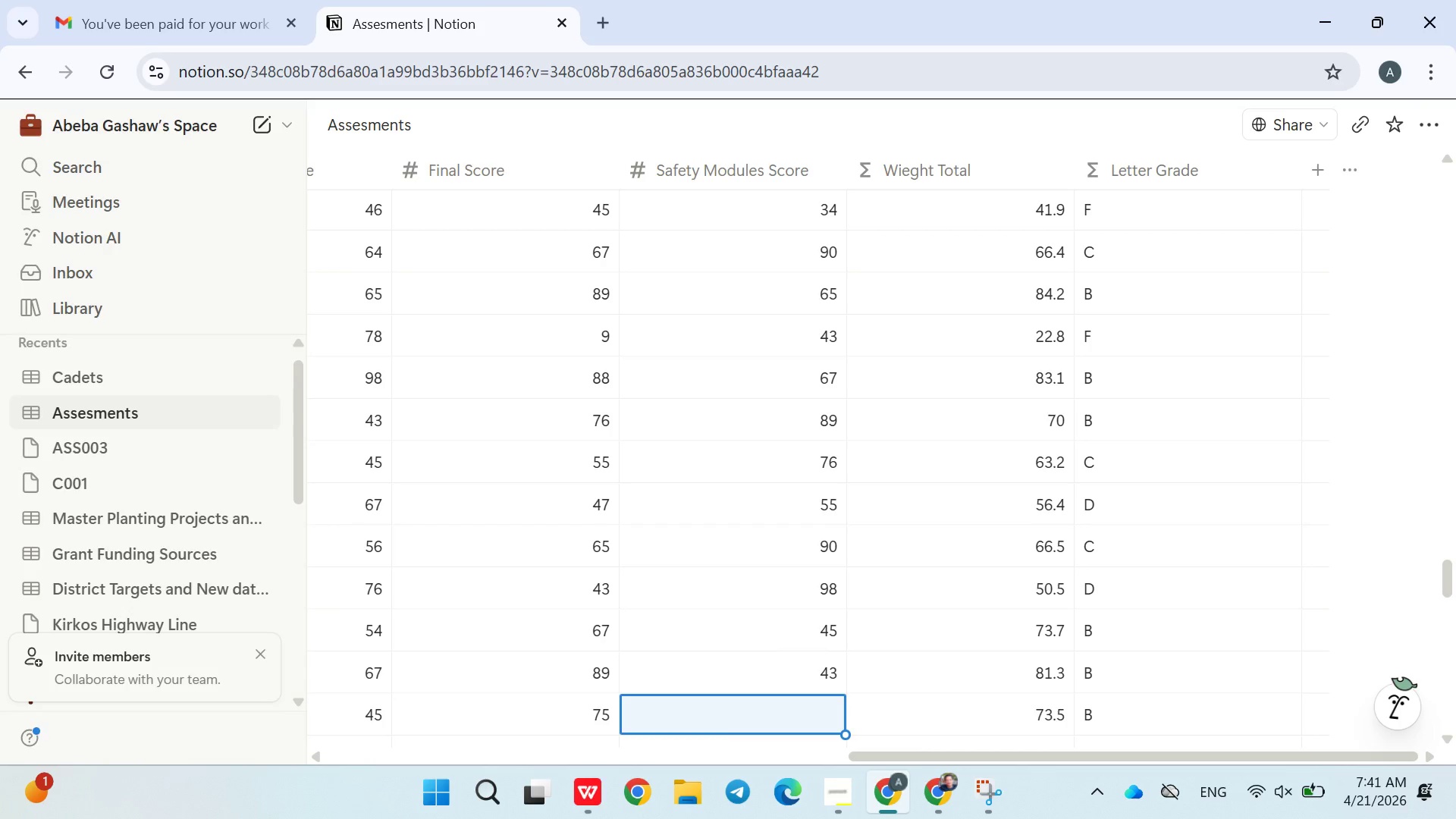 
type(67)
 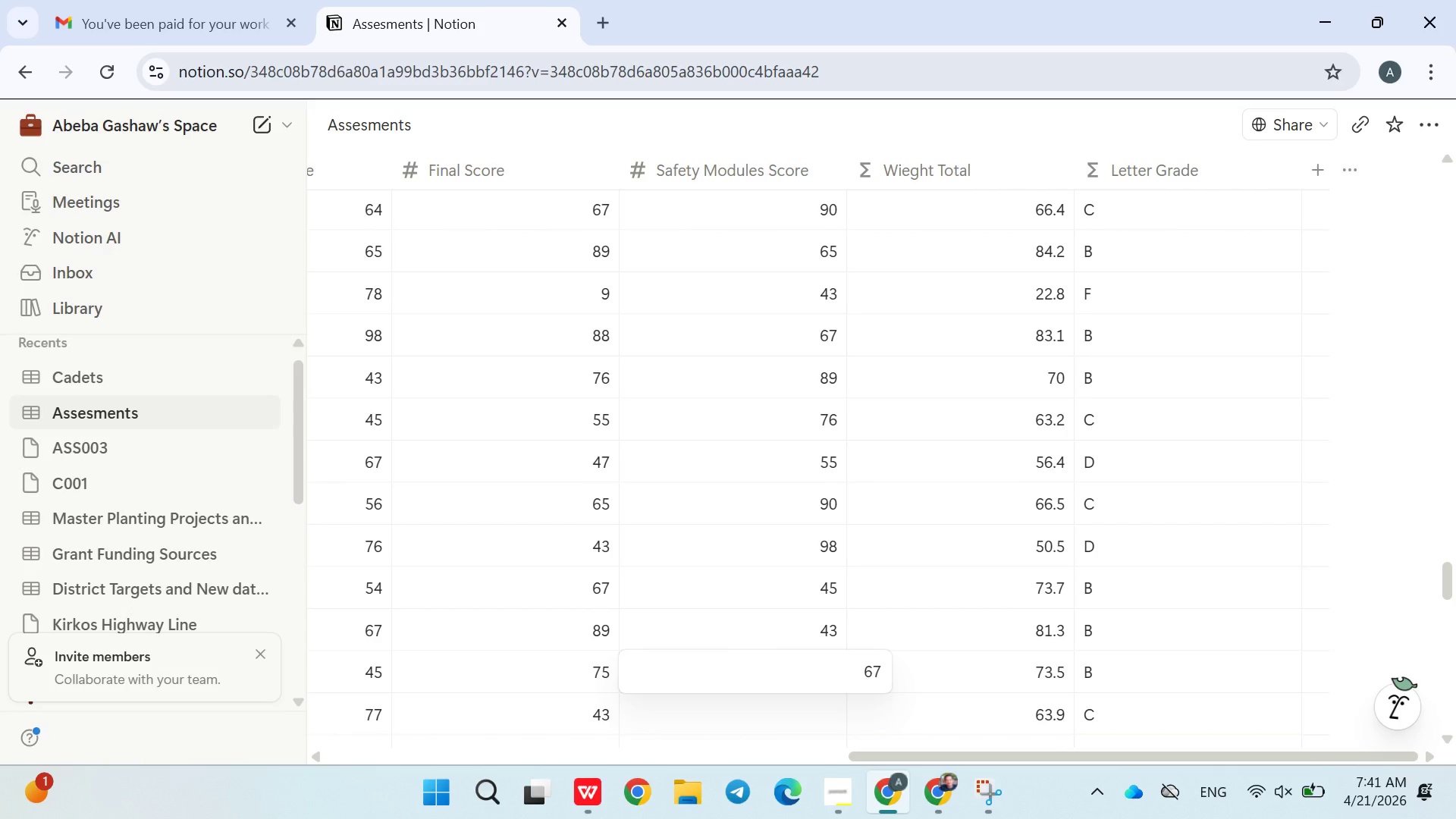 
key(Enter)
 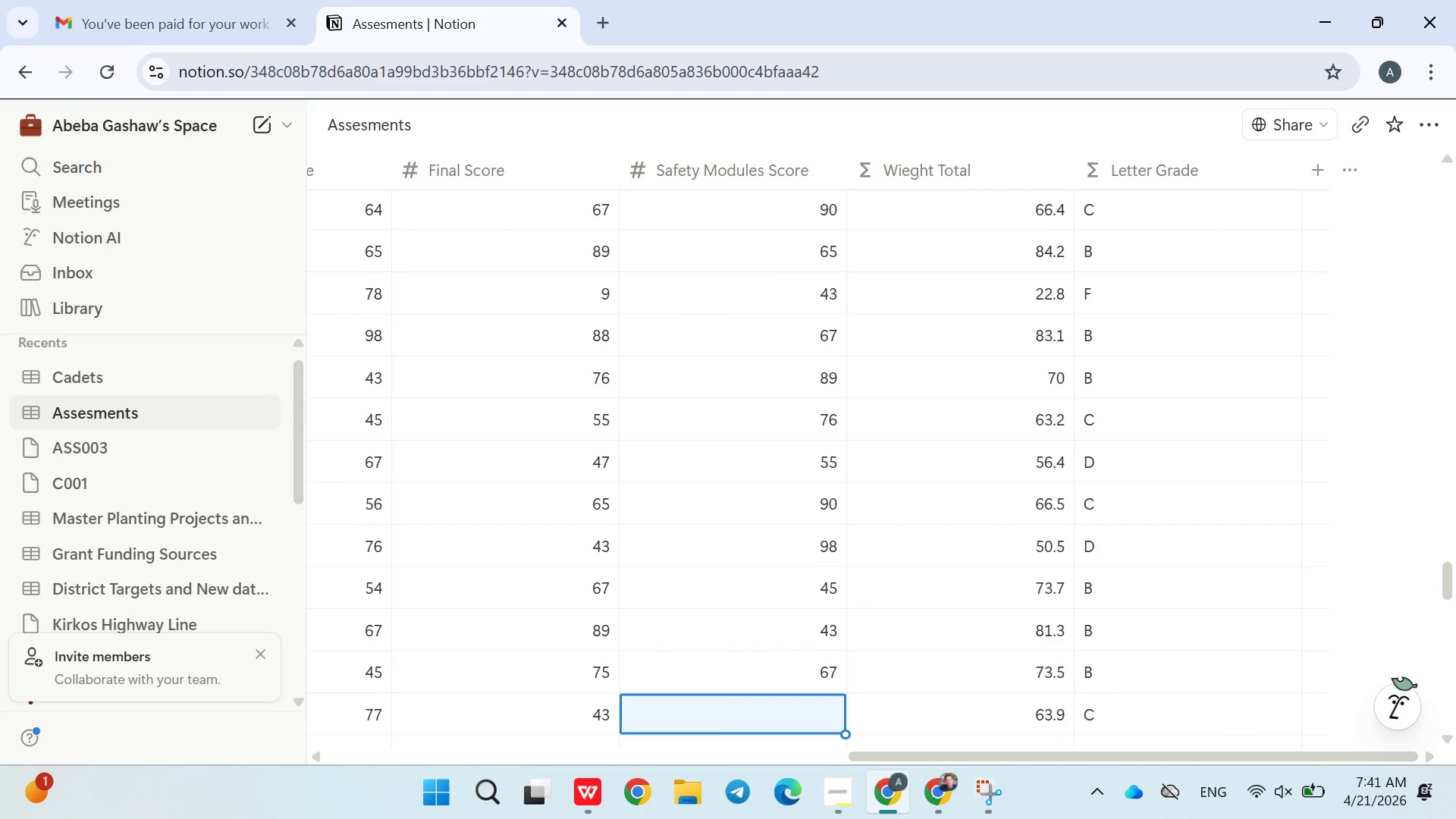 
type(54)
 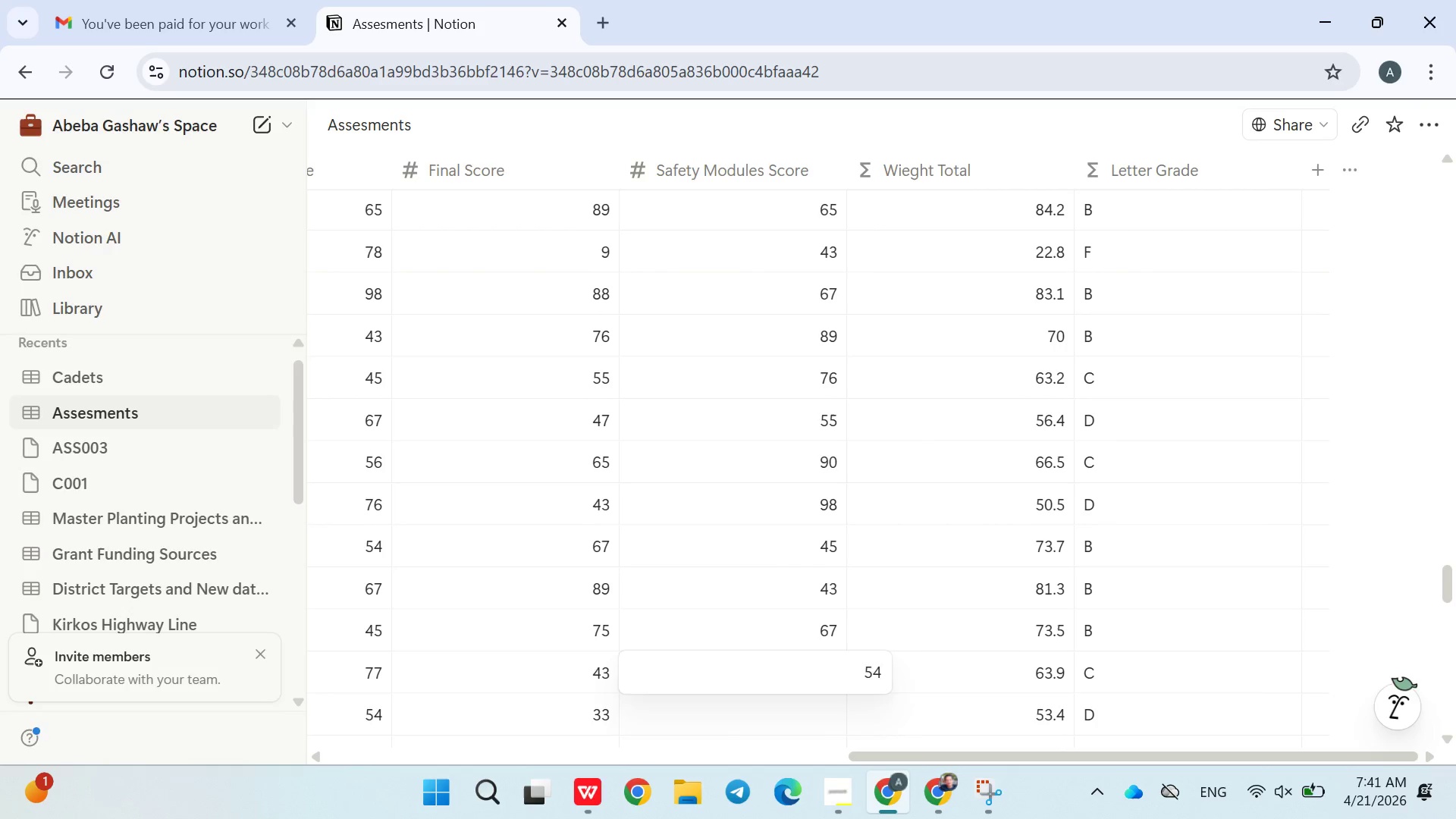 
key(Enter)
 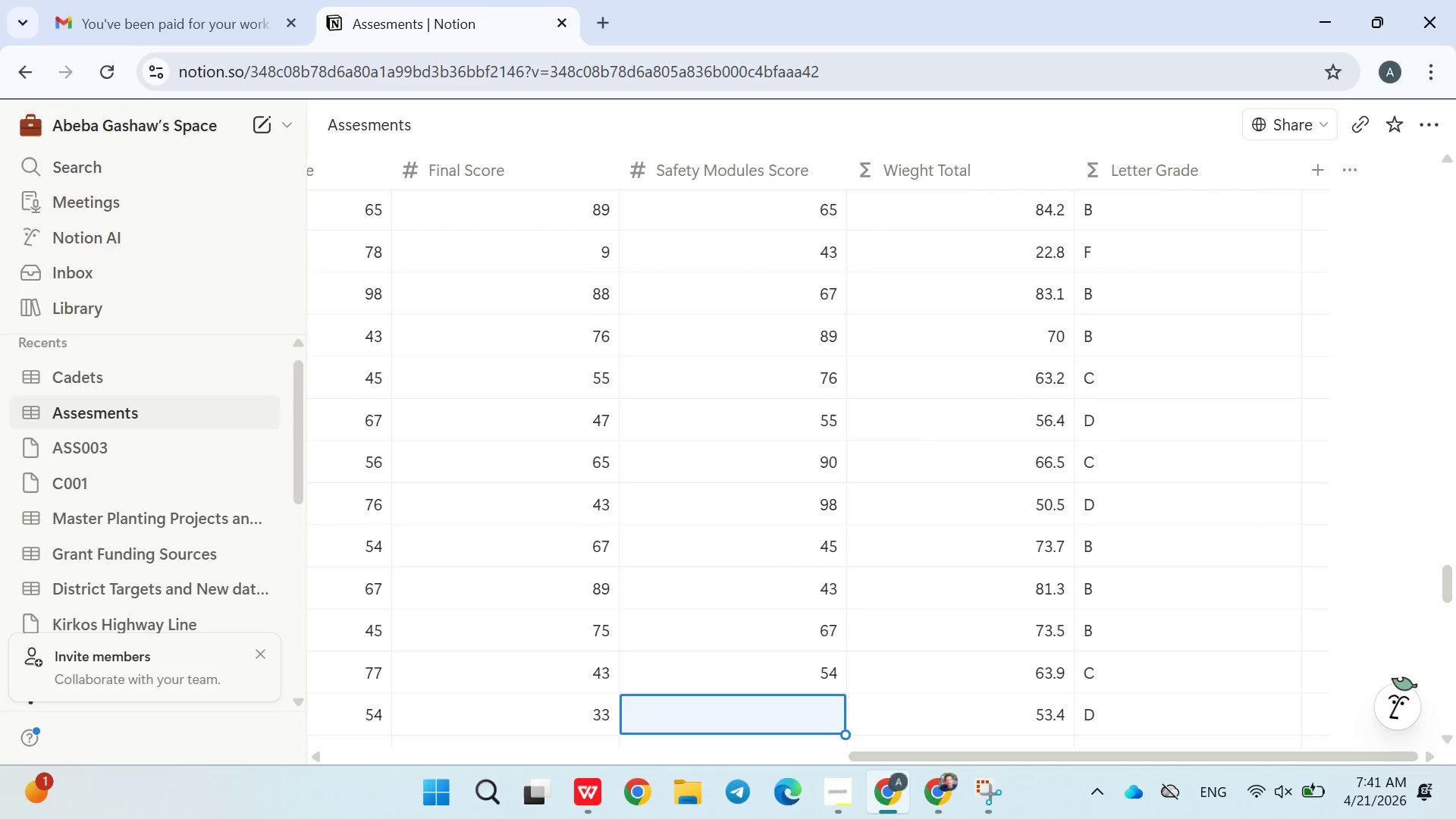 
type(34)
 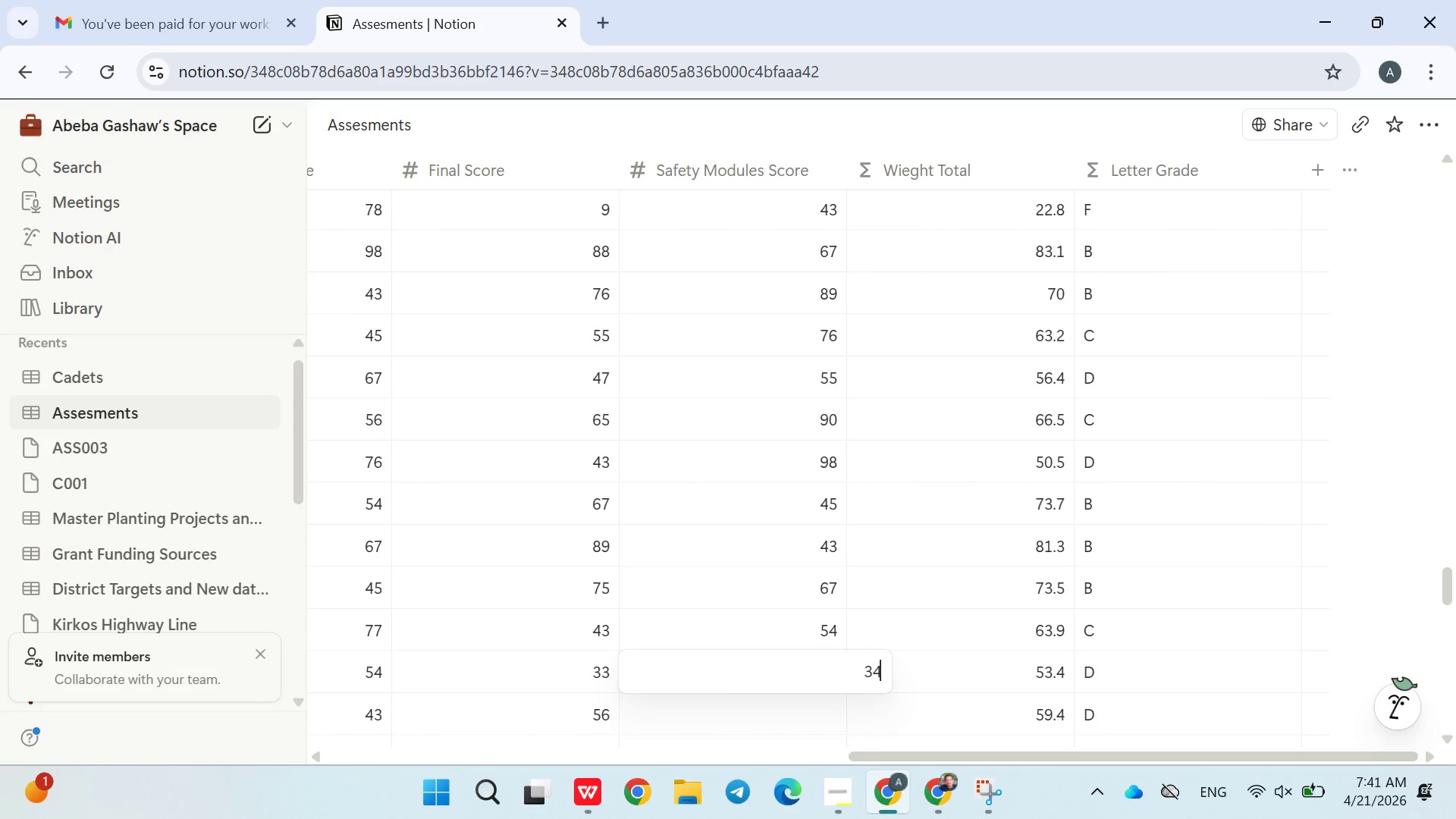 
key(Enter)
 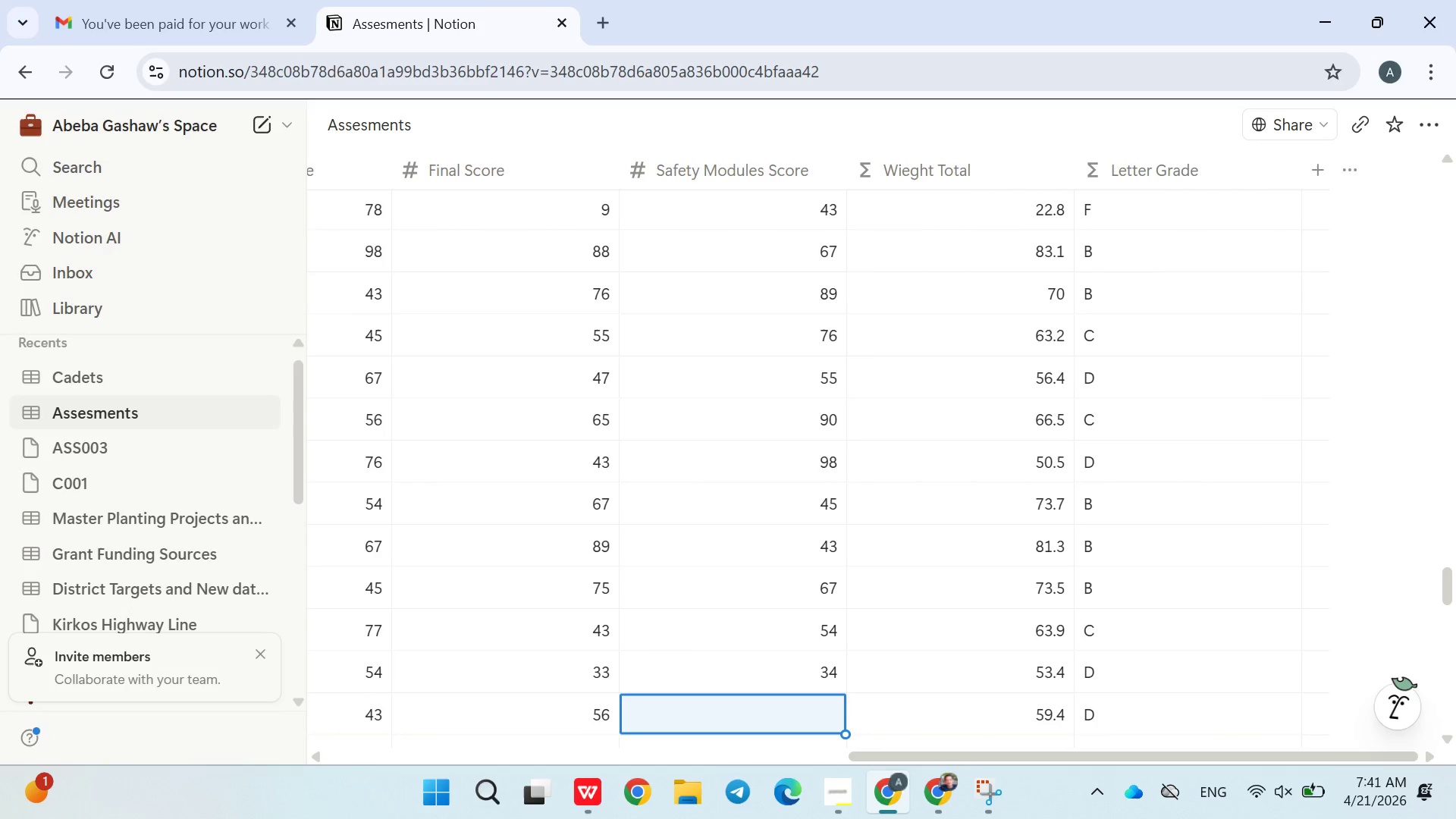 
type(98)
 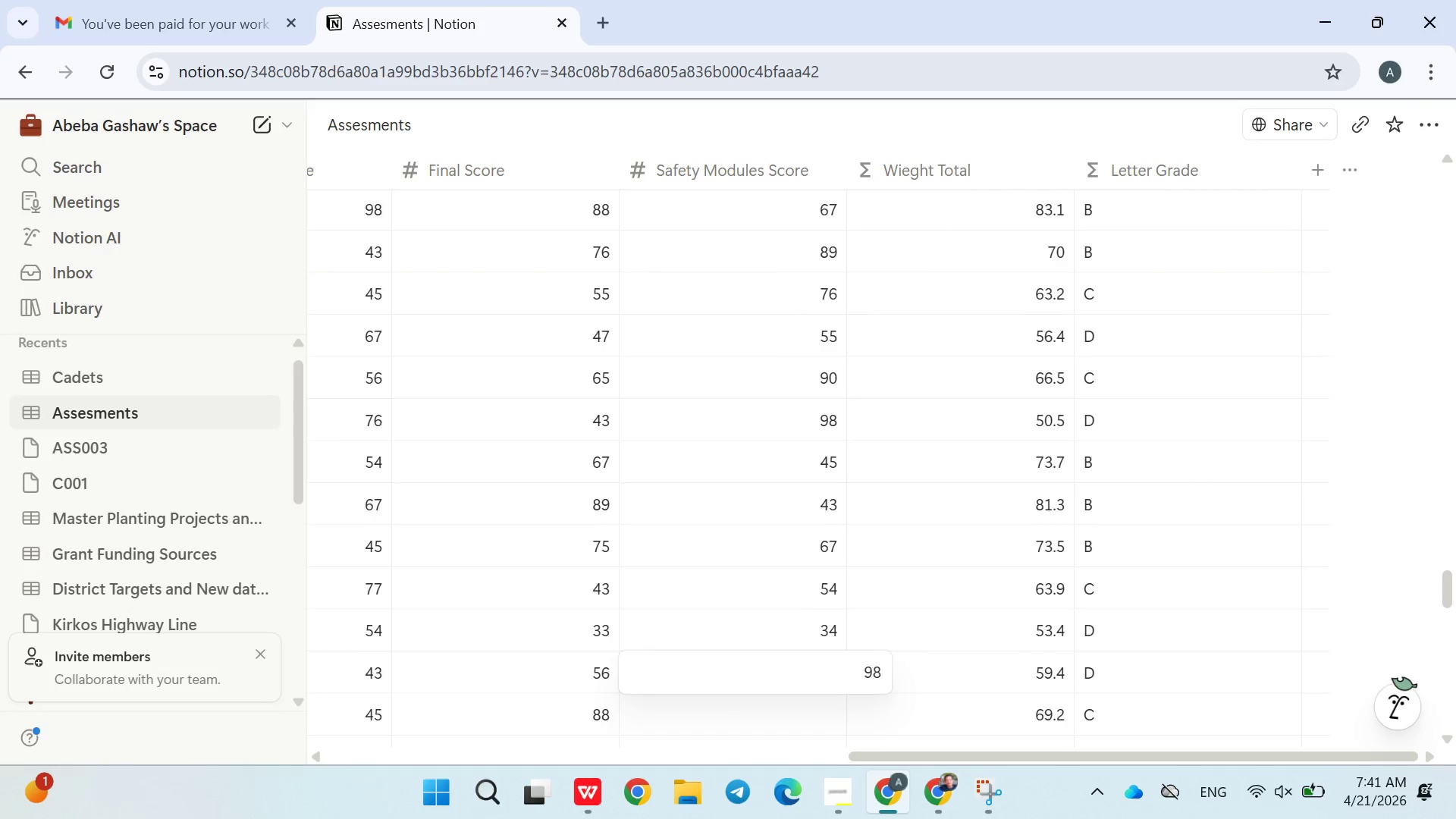 
key(Enter)
 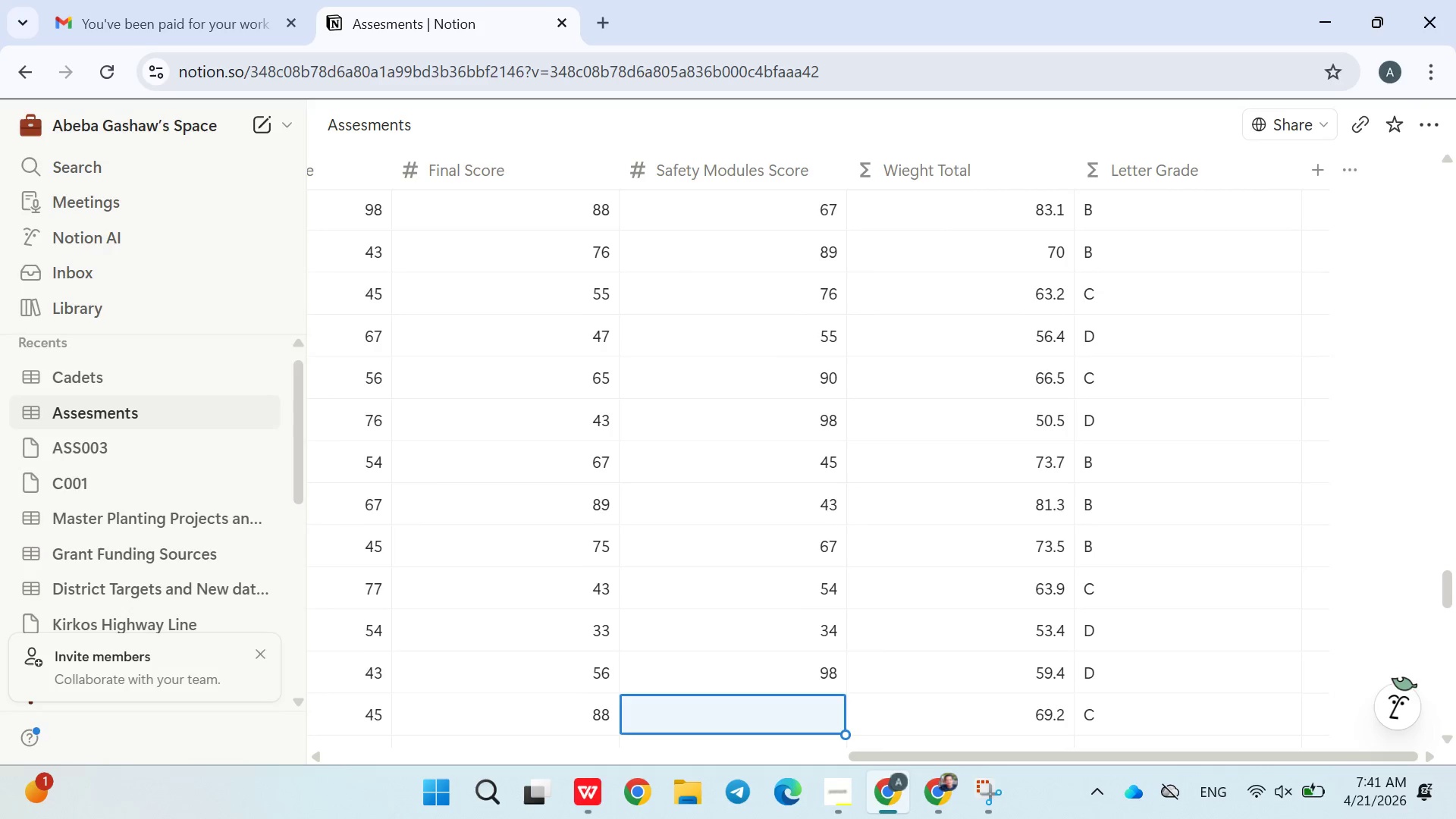 
key(0)
 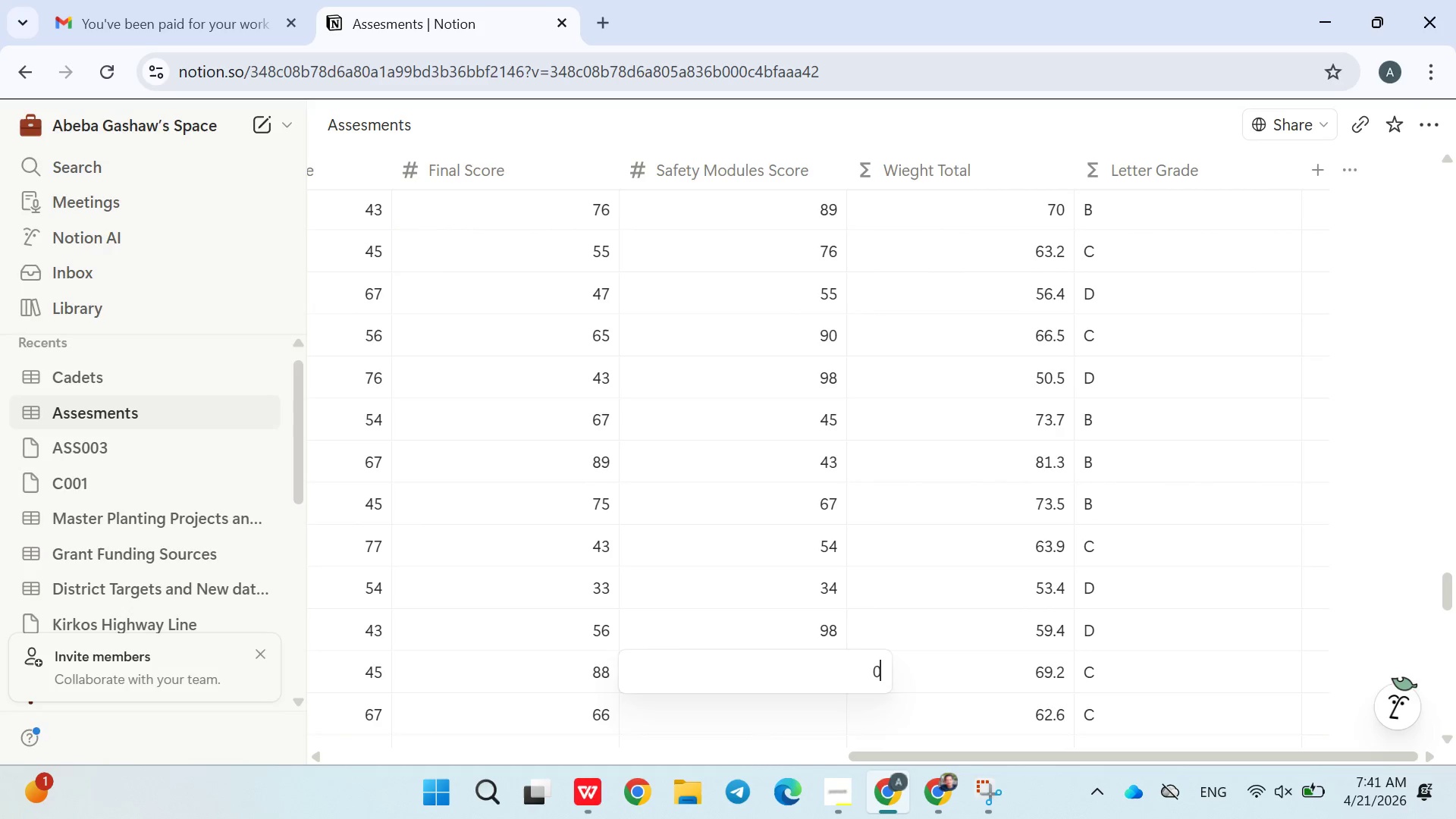 
key(Enter)
 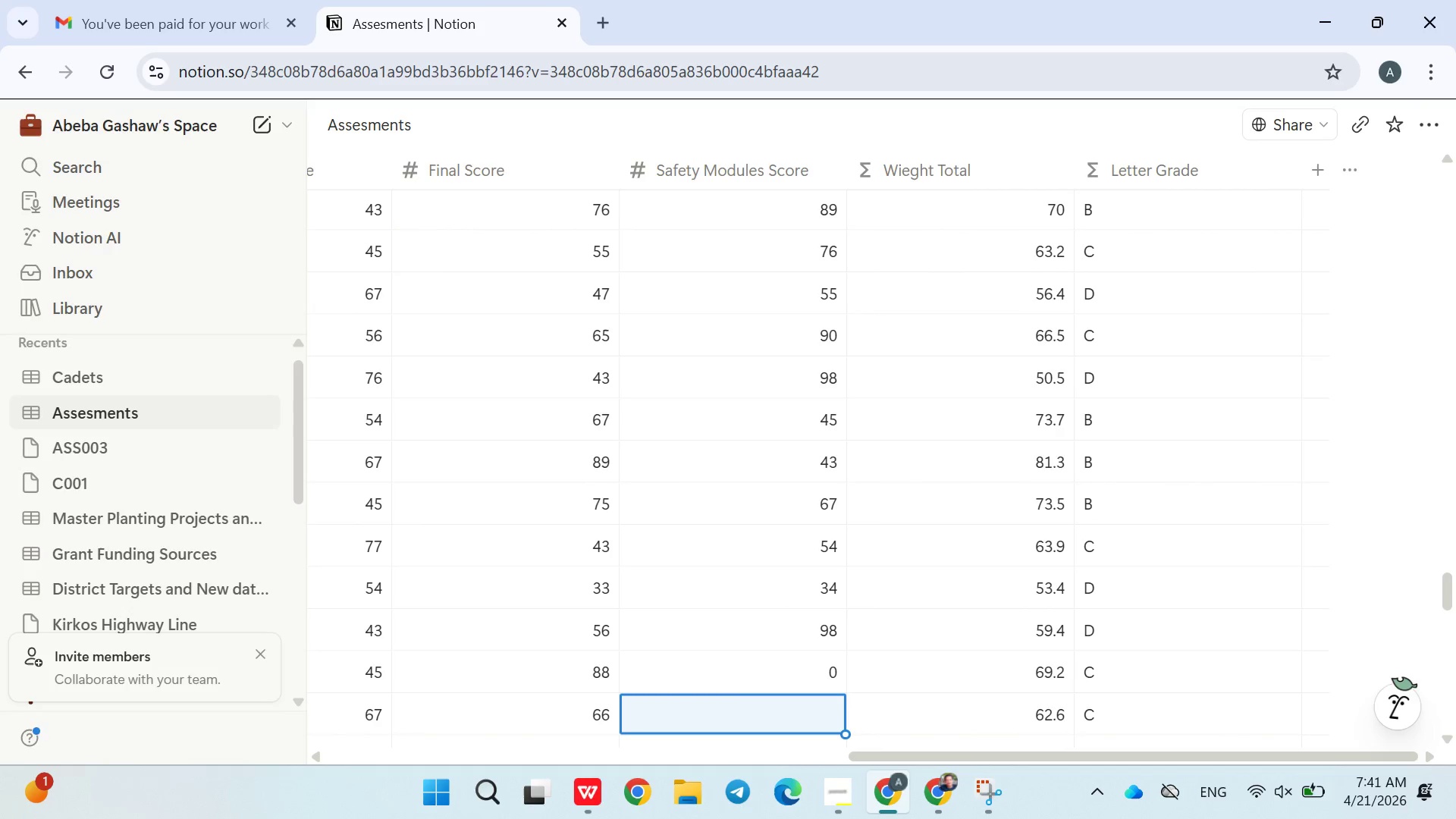 
type(65)
 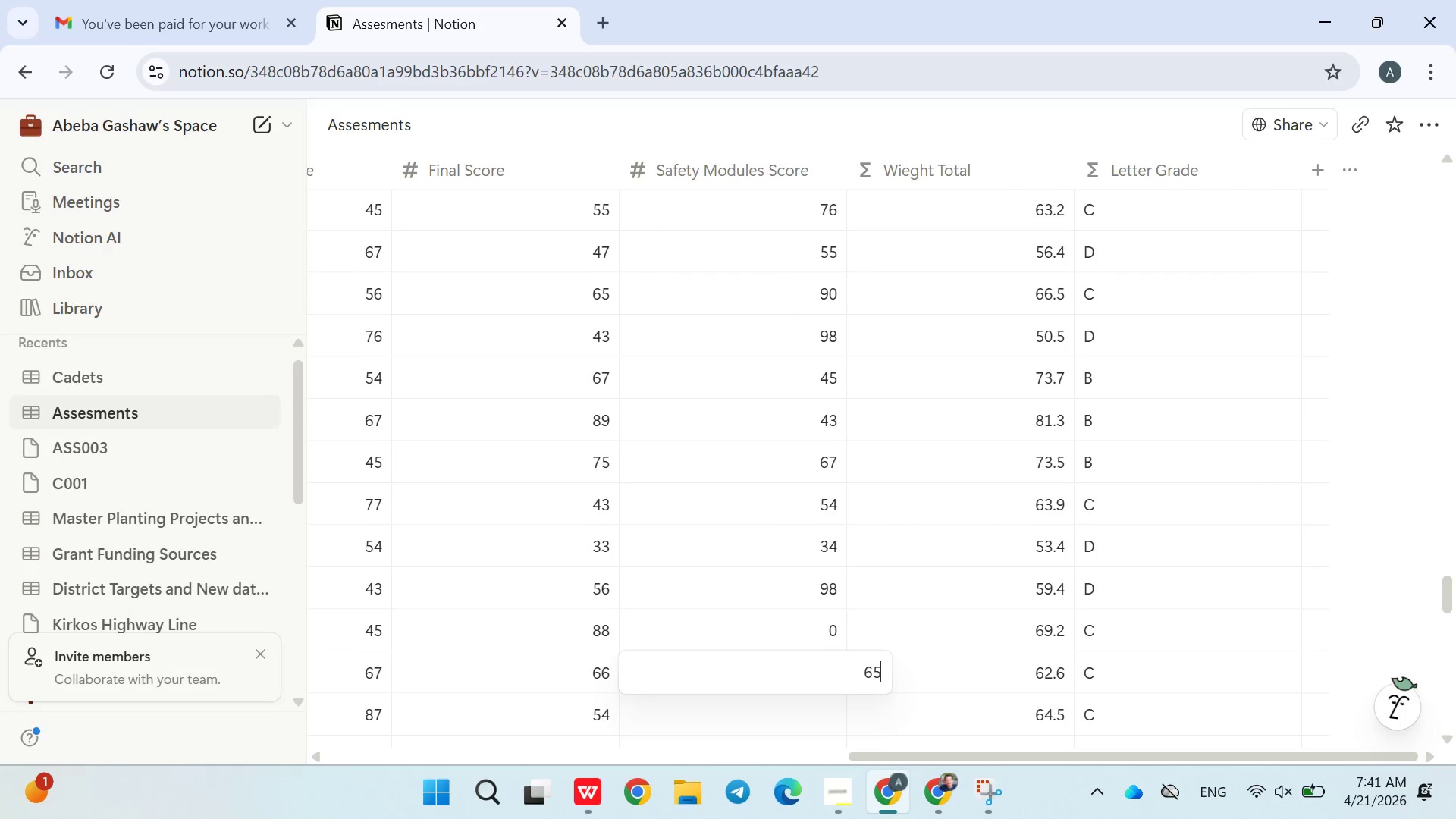 
key(Enter)
 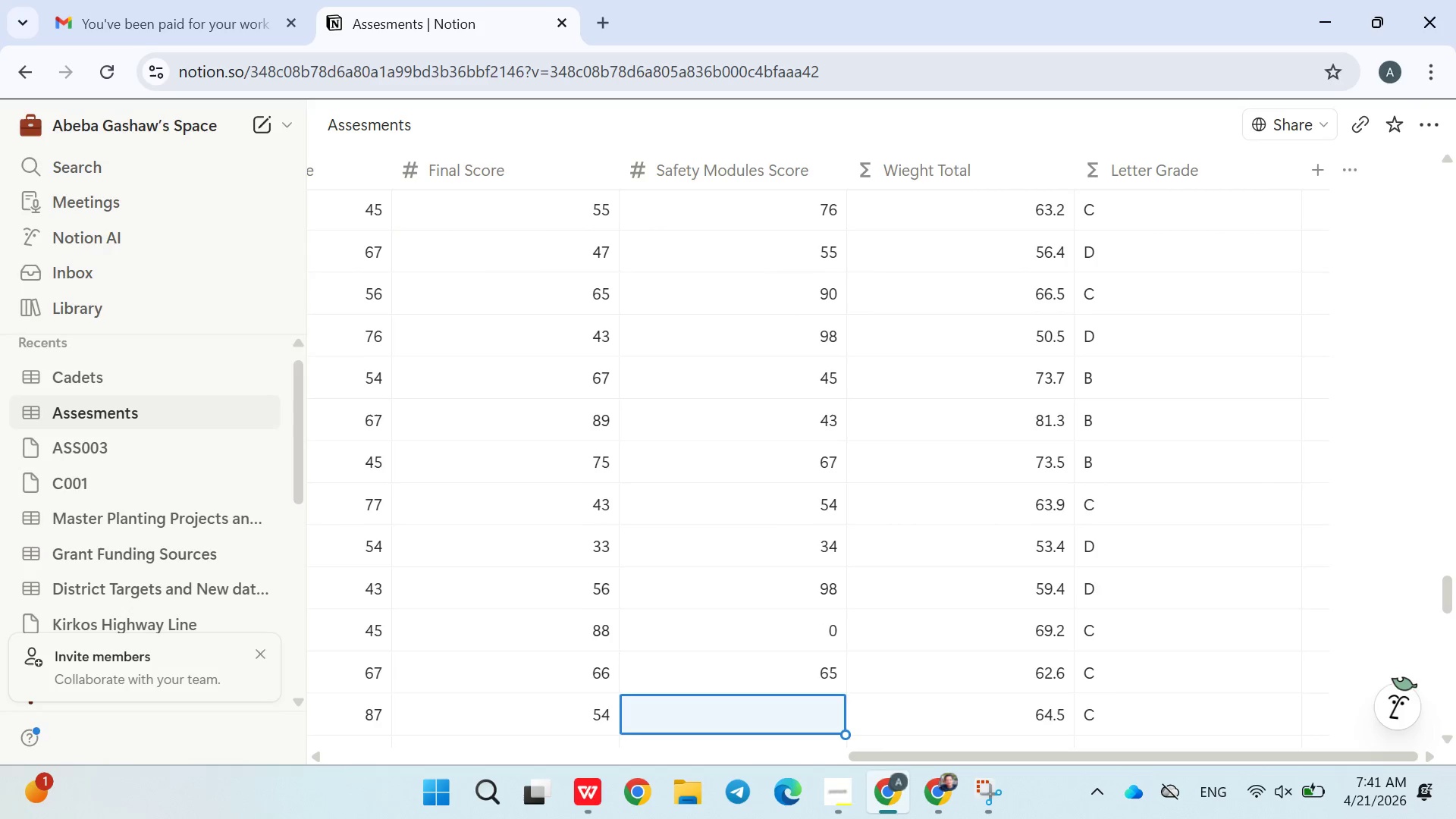 
type(89)
 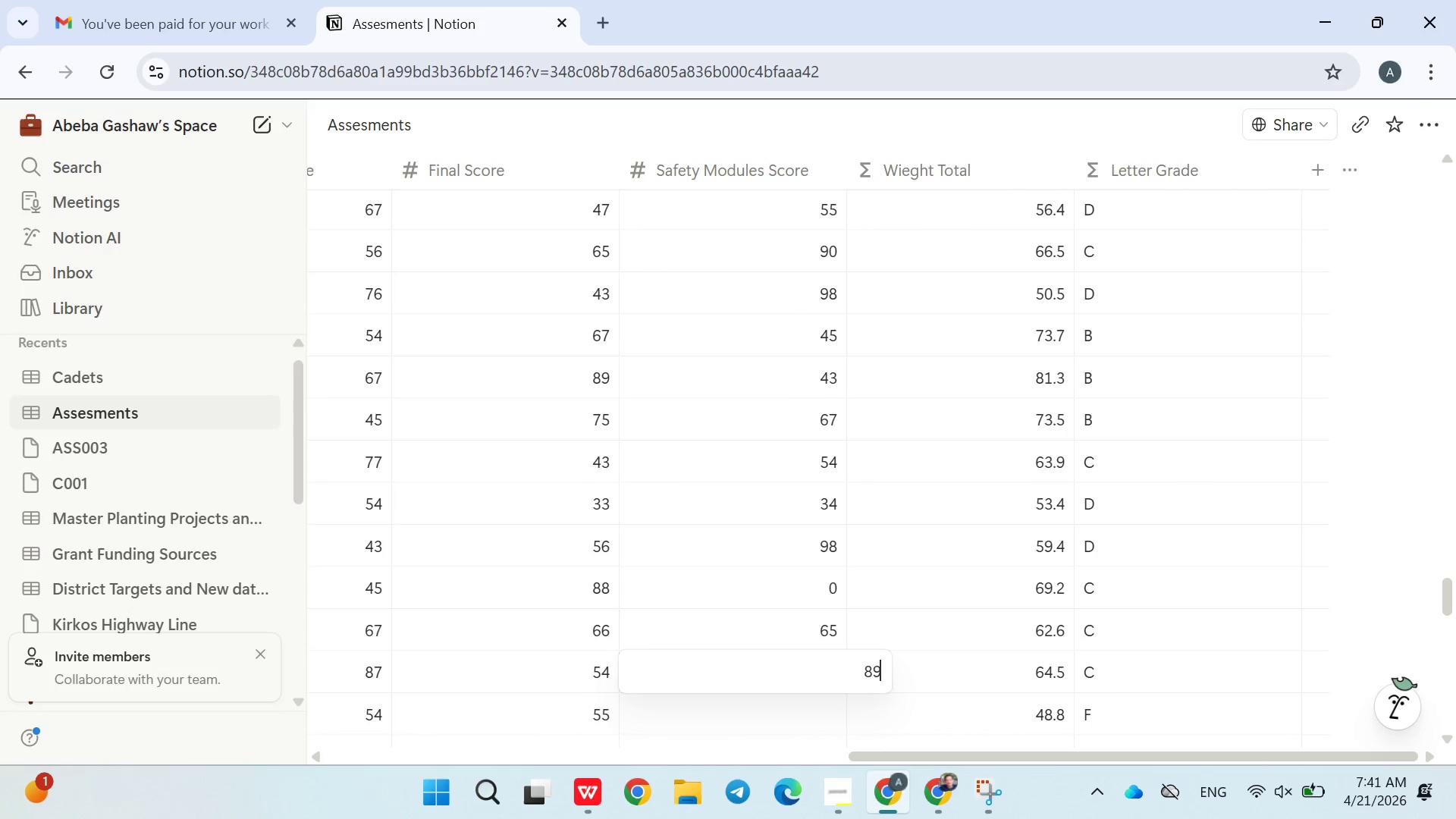 
key(Enter)
 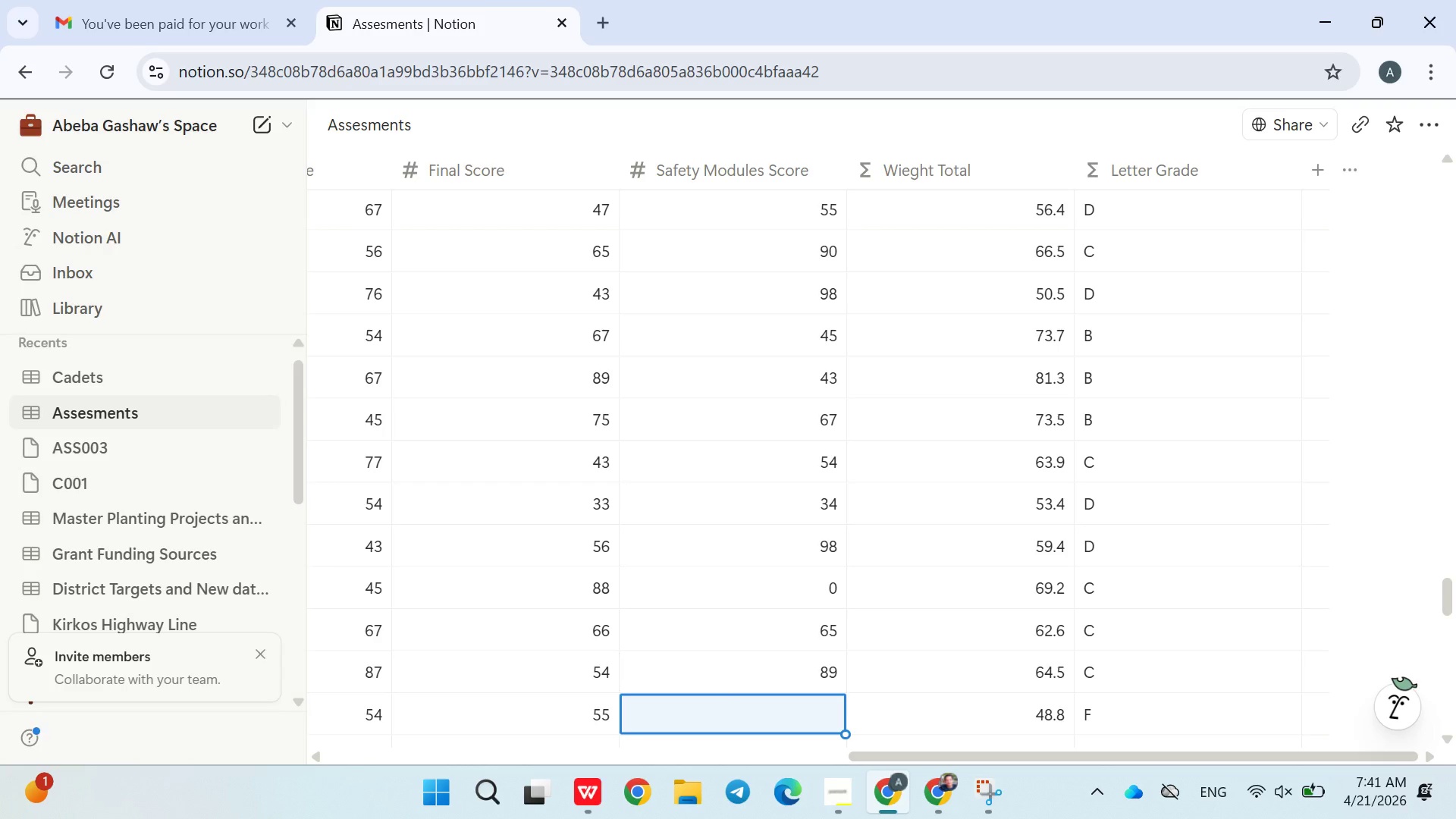 
type(65)
 